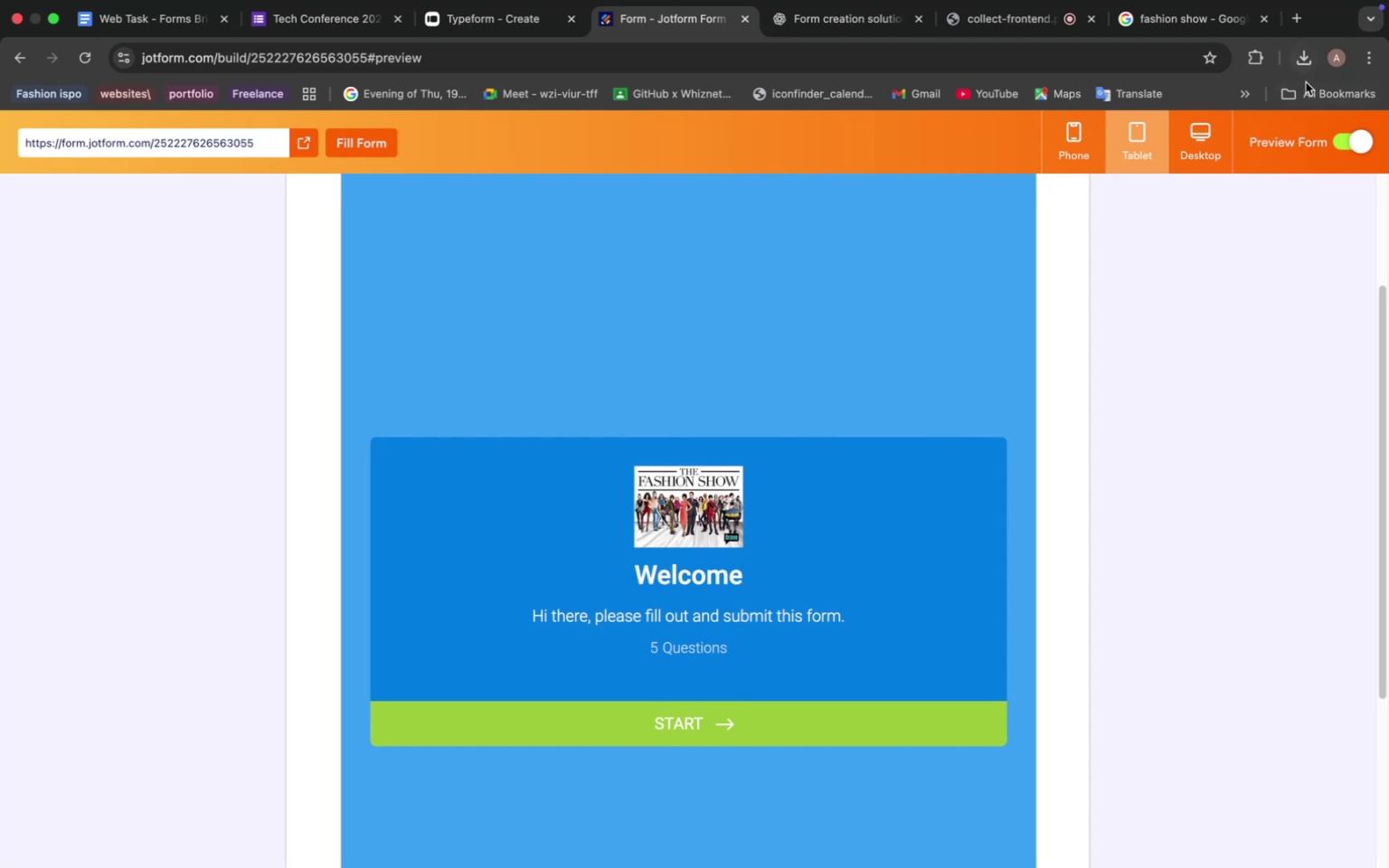 
left_click([1346, 136])
 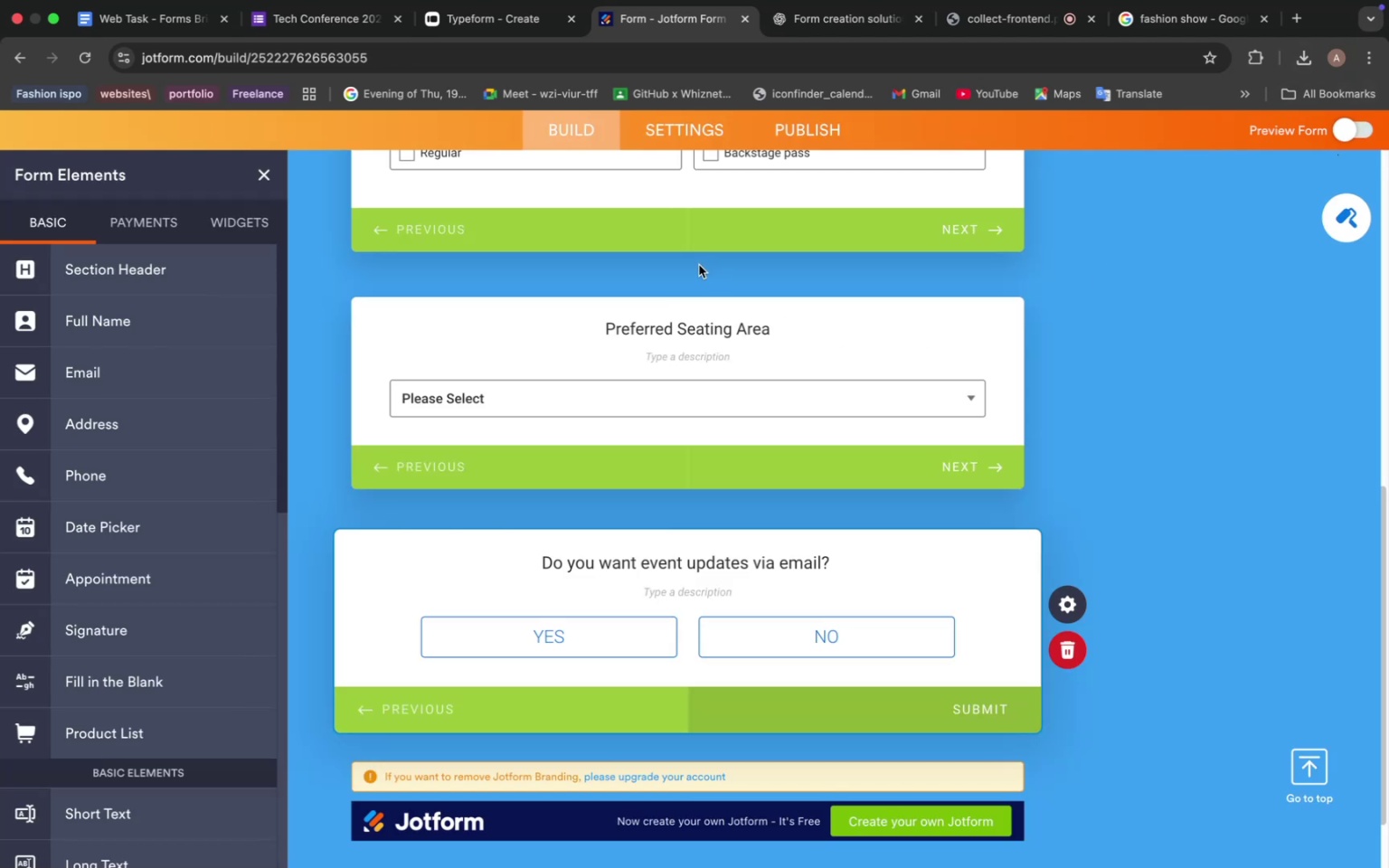 
scroll: coordinate [658, 386], scroll_direction: up, amount: 23.0
 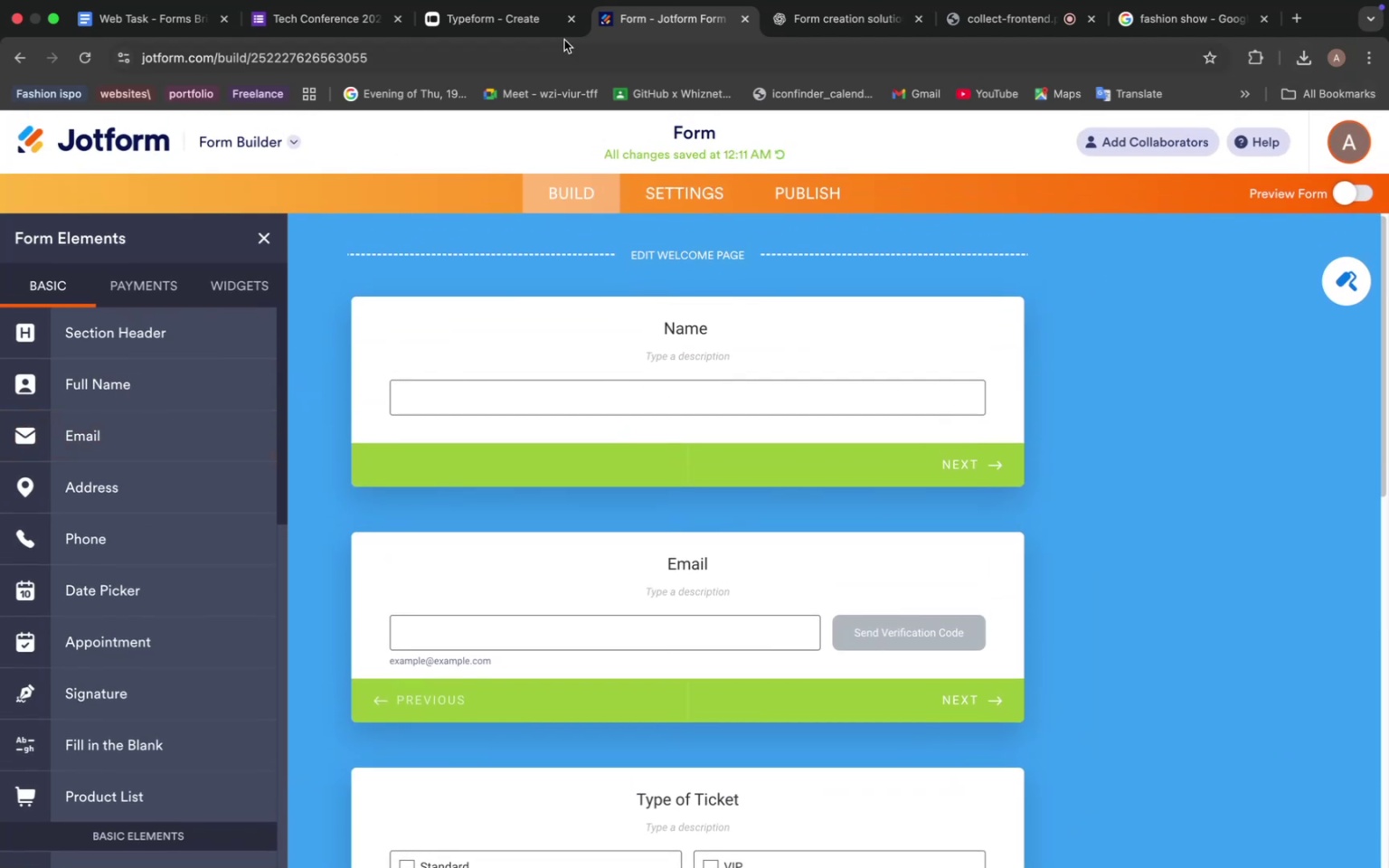 
left_click([519, 21])
 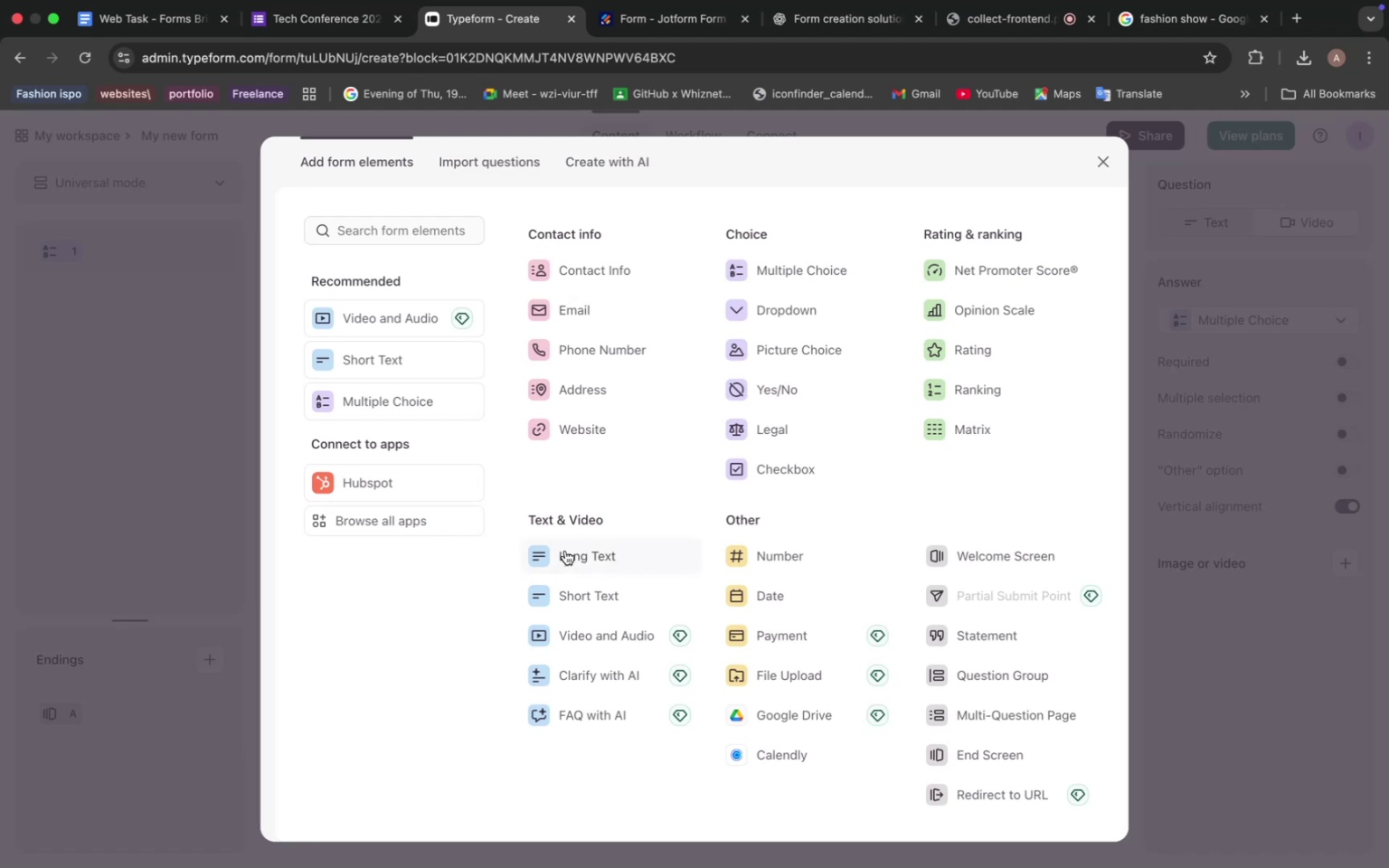 
wait(6.71)
 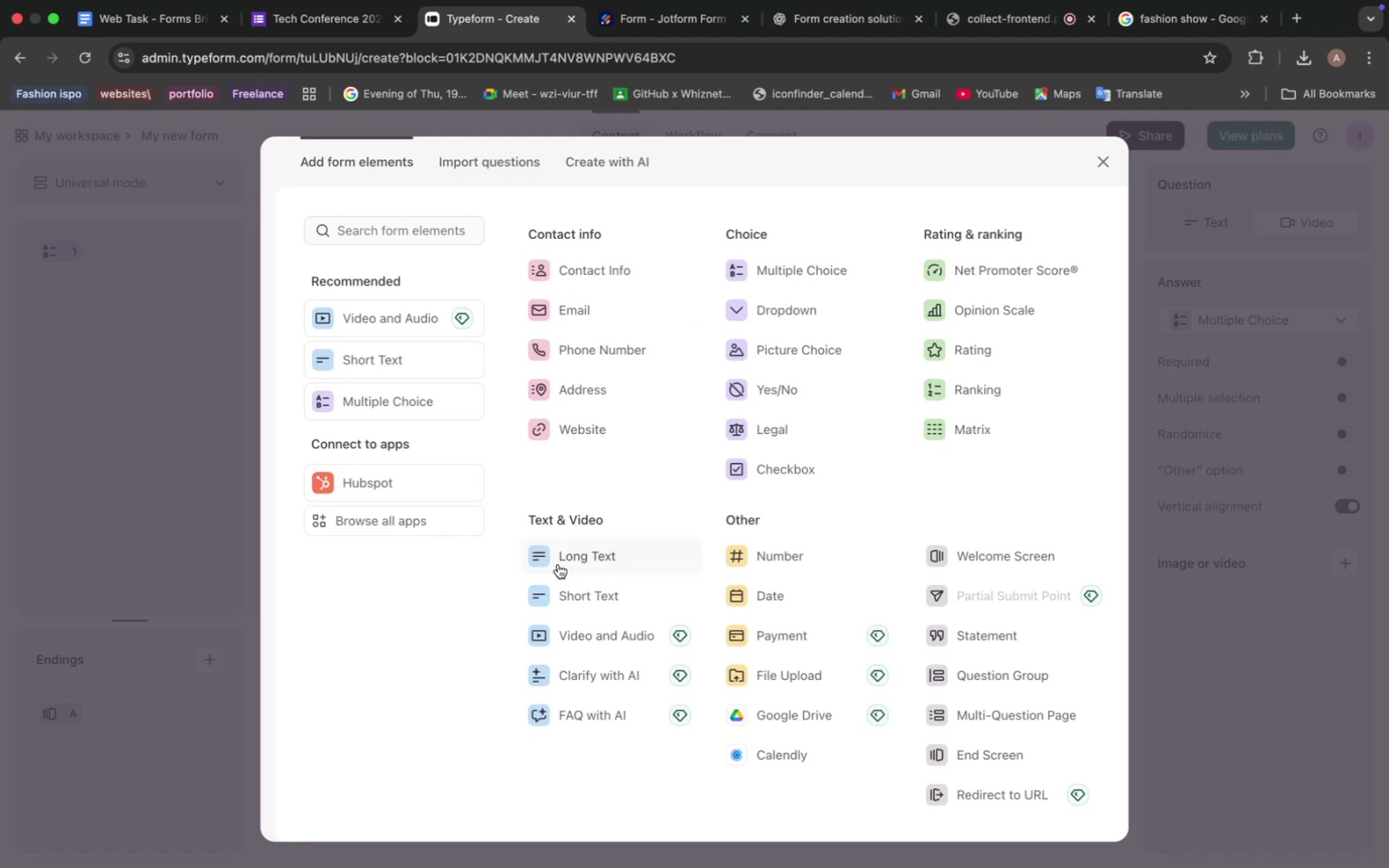 
left_click([855, 17])
 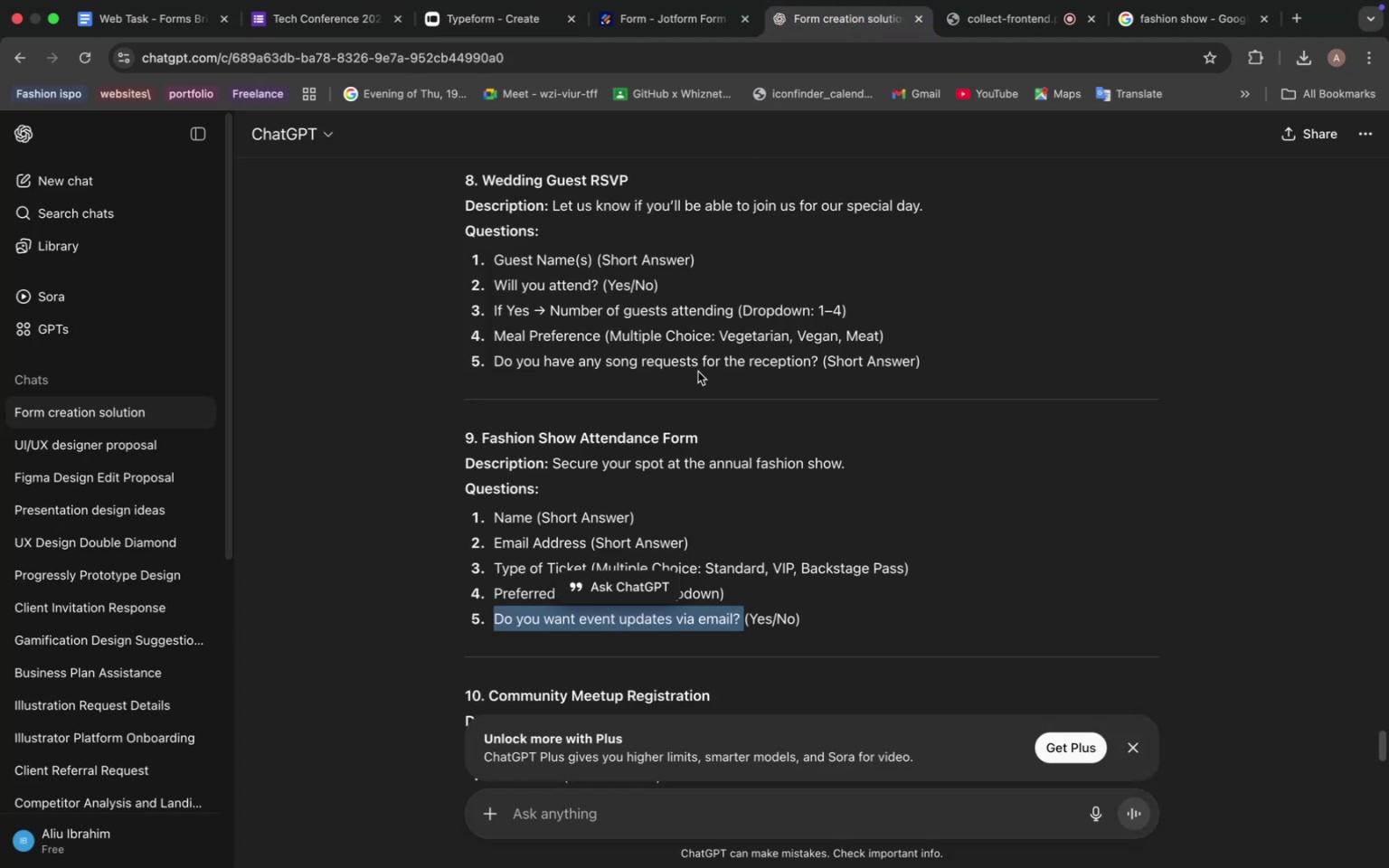 
scroll: coordinate [706, 344], scroll_direction: up, amount: 26.0
 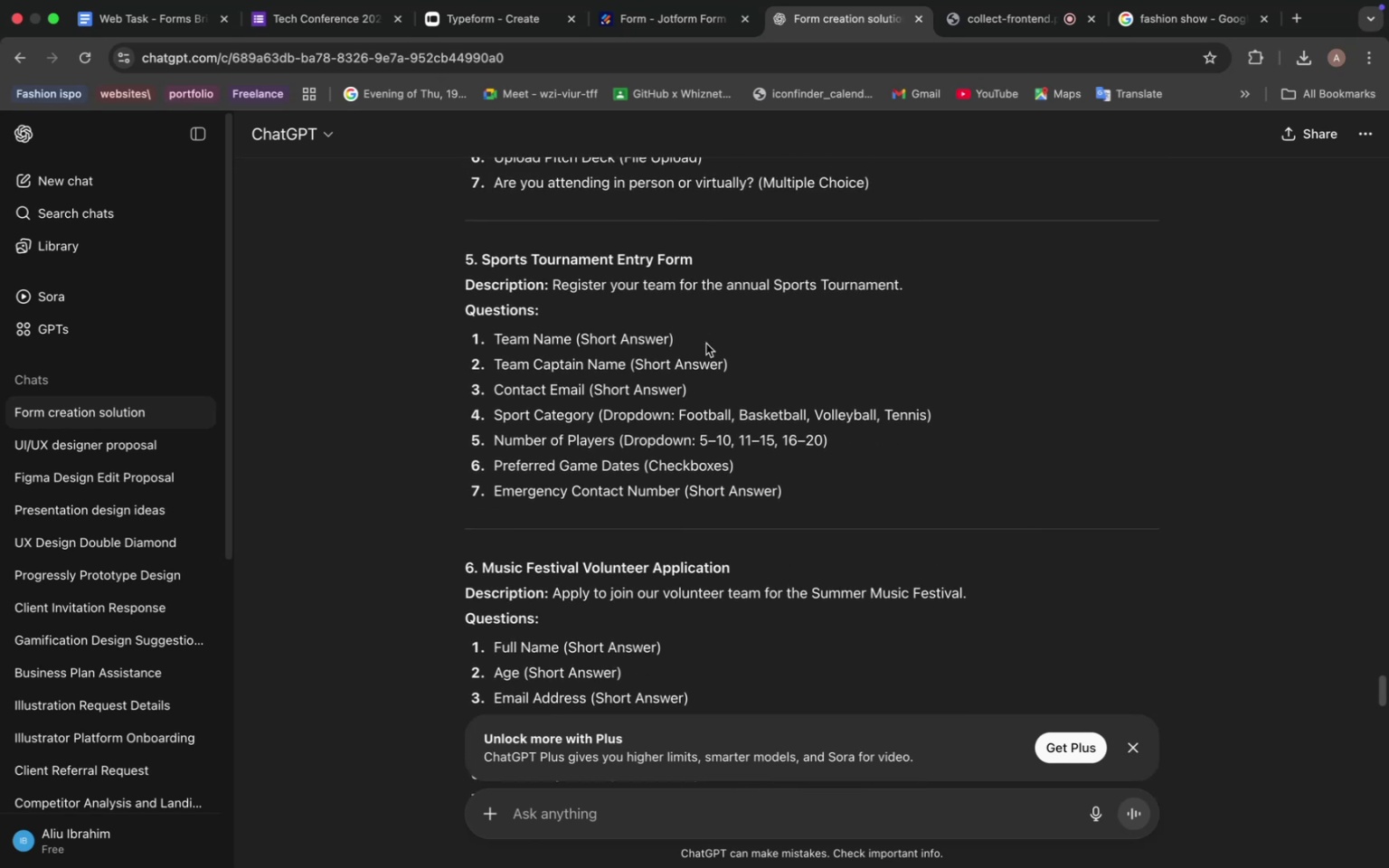 
wait(7.95)
 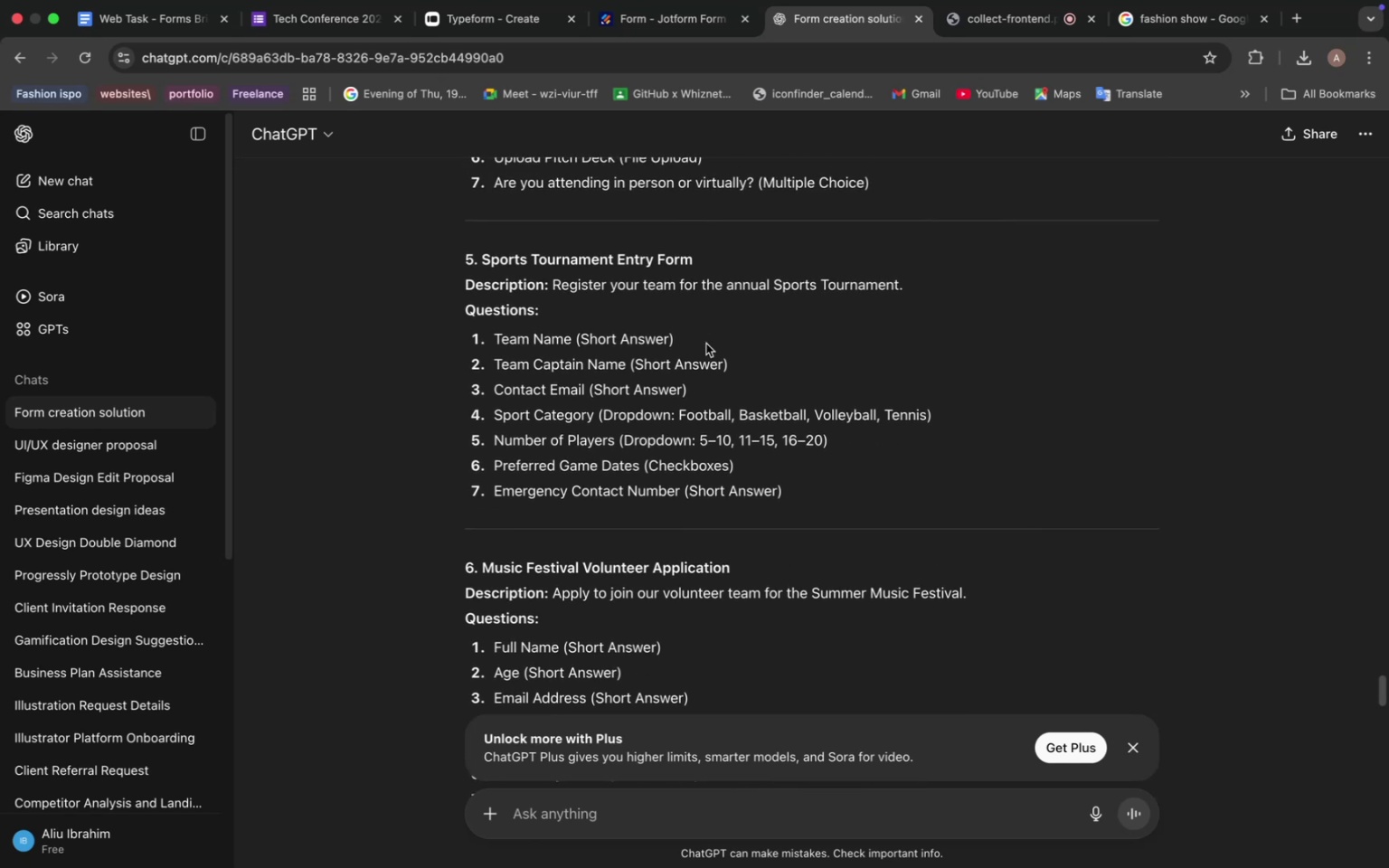 
left_click_drag(start_coordinate=[496, 360], to_coordinate=[624, 366])
 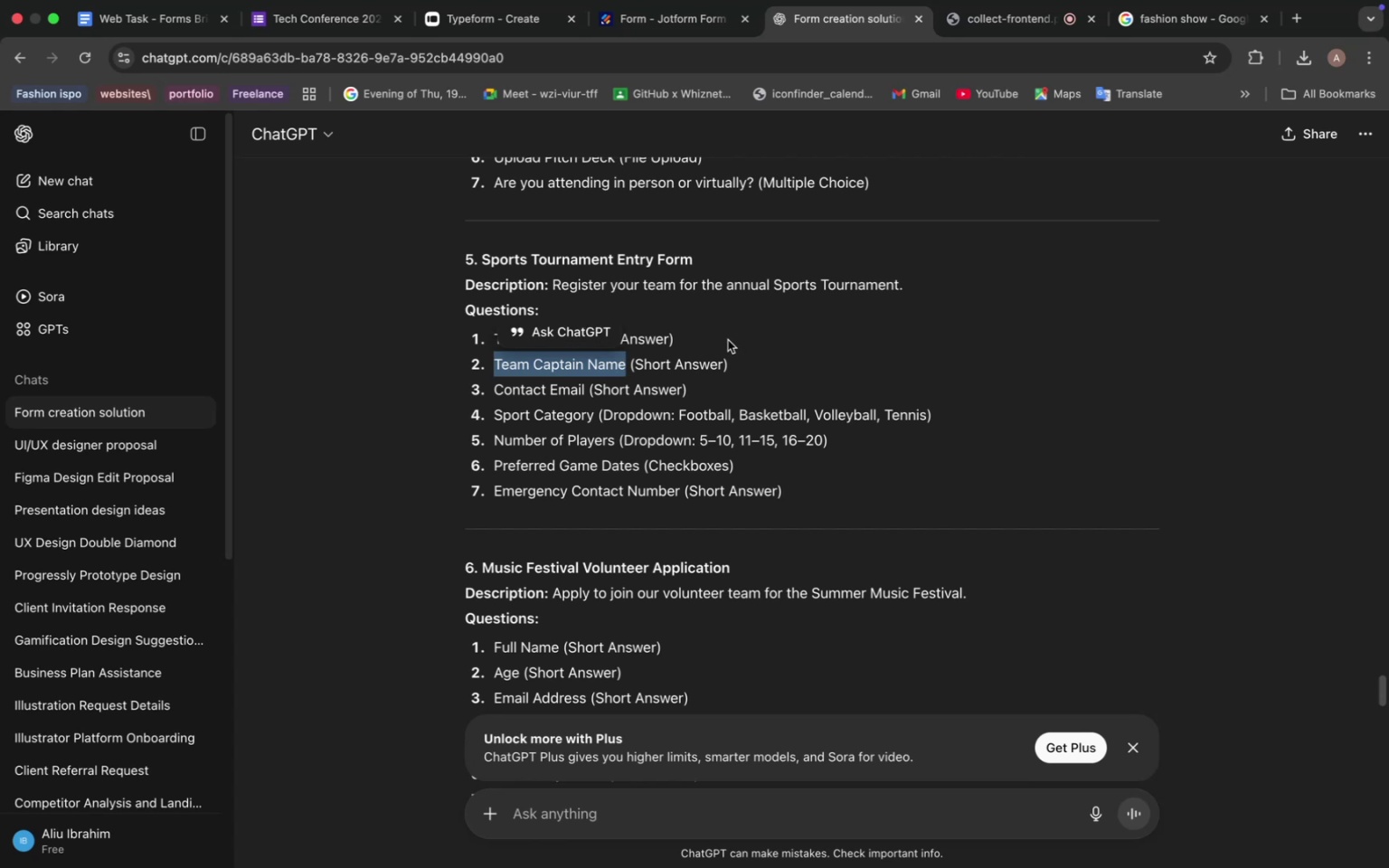 
key(Meta+C)
 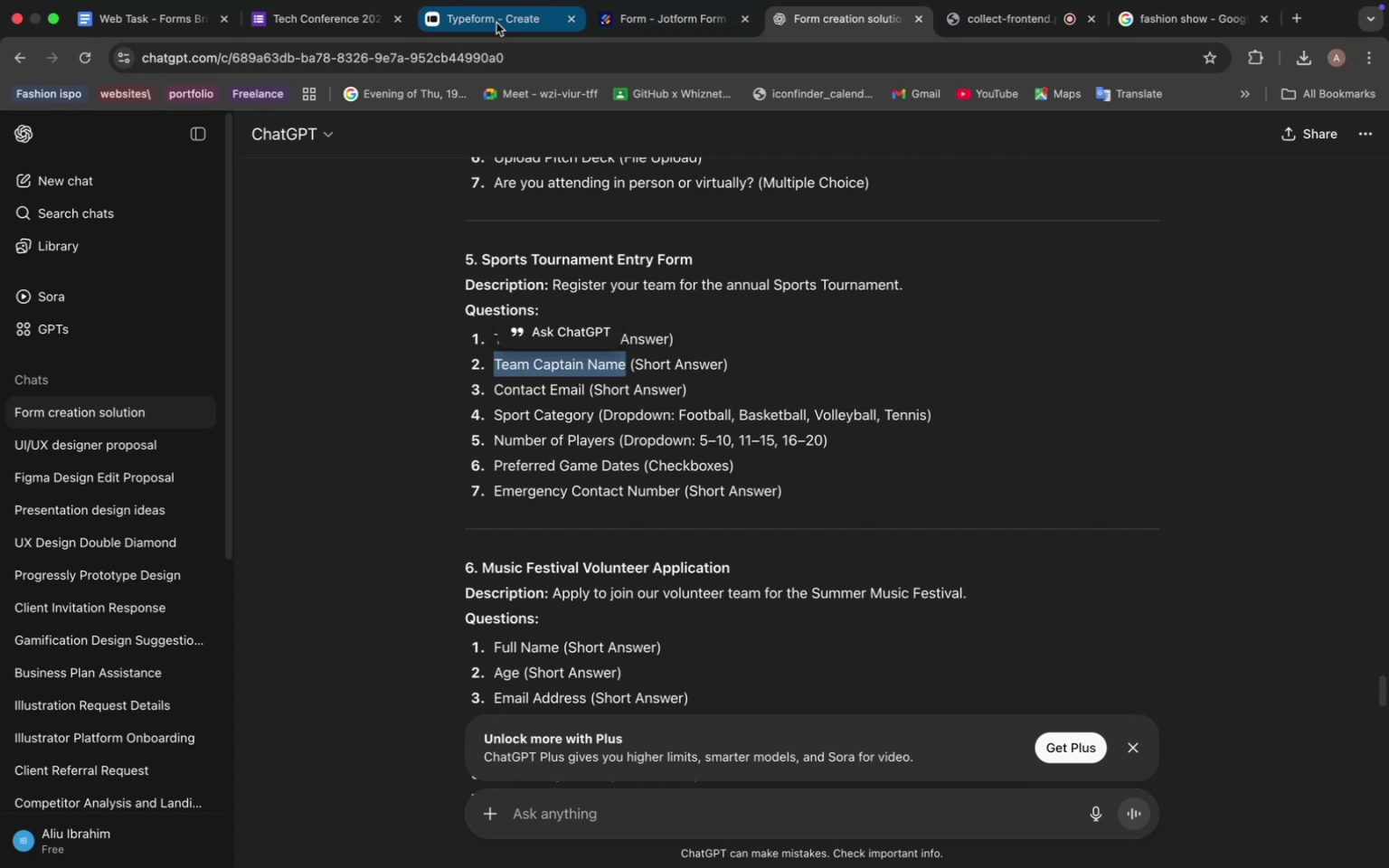 
left_click([483, 22])
 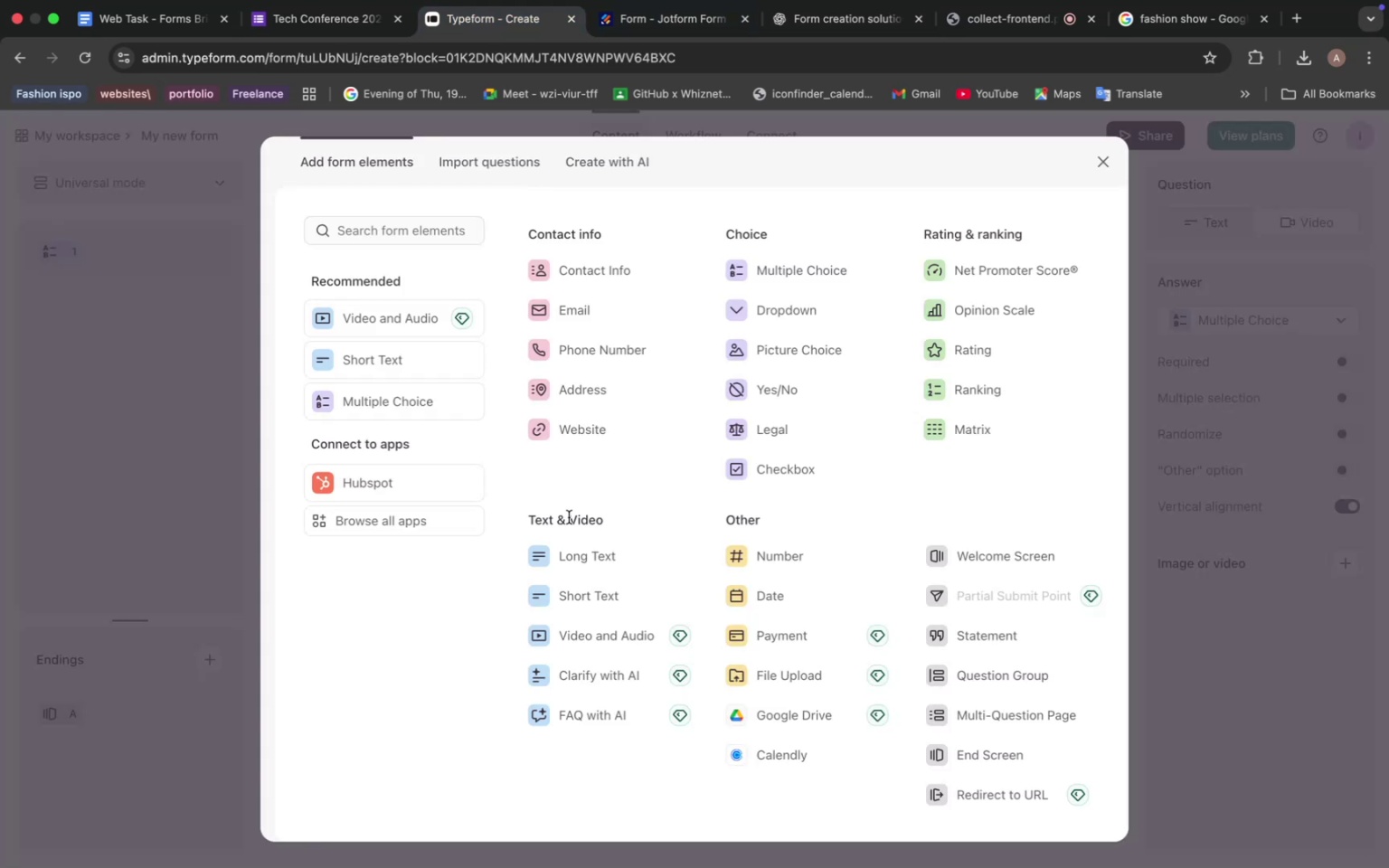 
mouse_move([550, 541])
 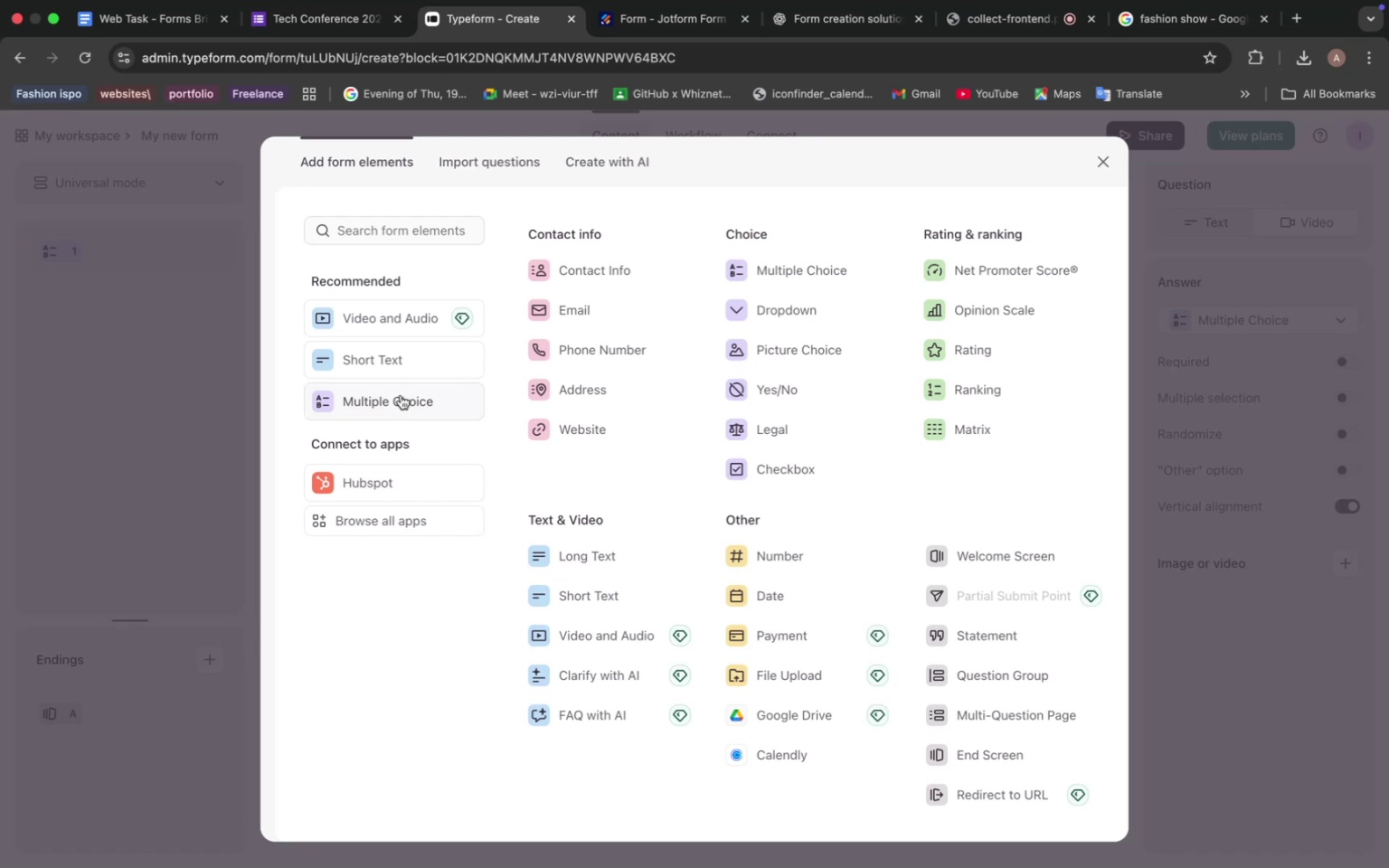 
left_click([482, 165])
 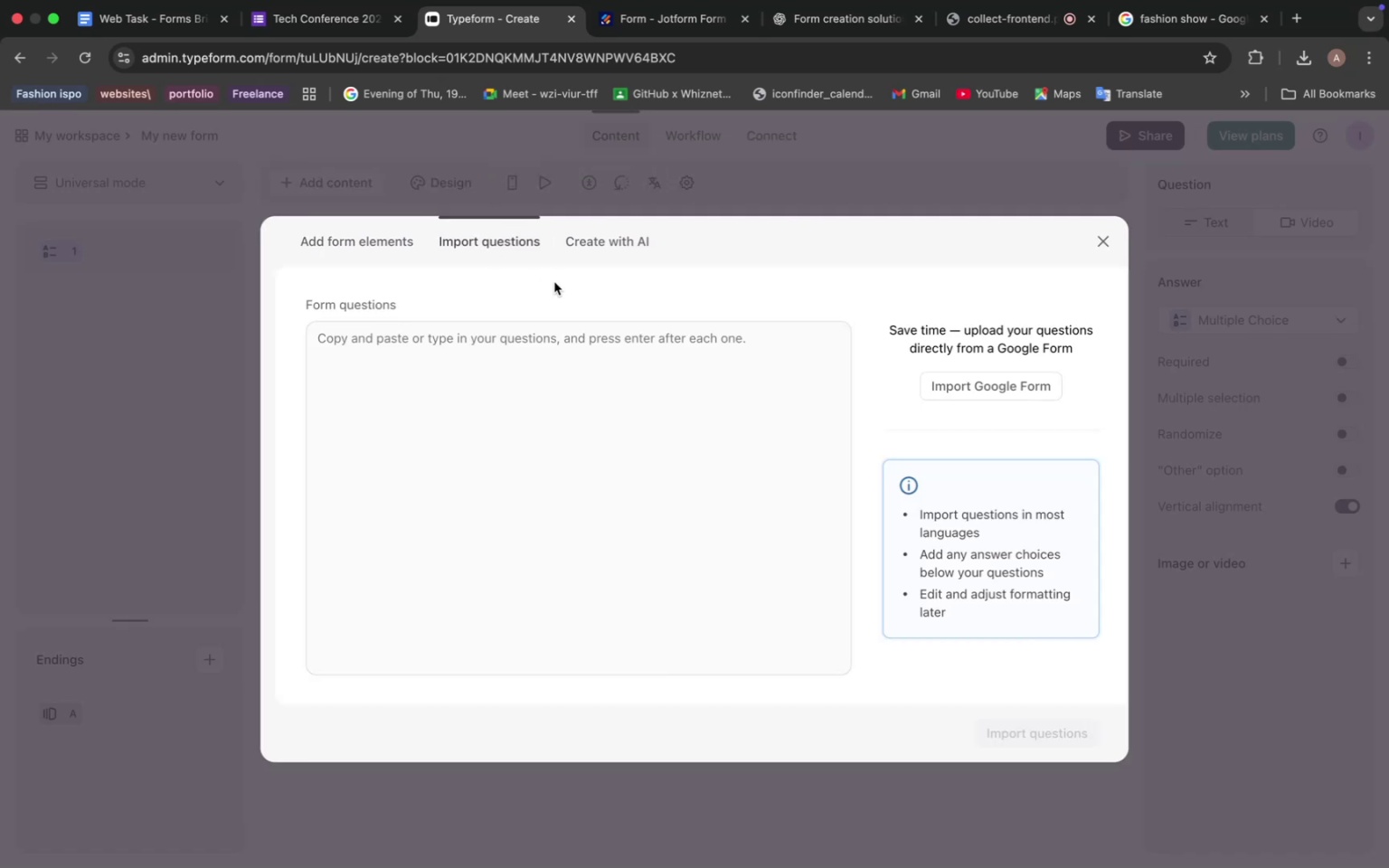 
left_click([359, 241])
 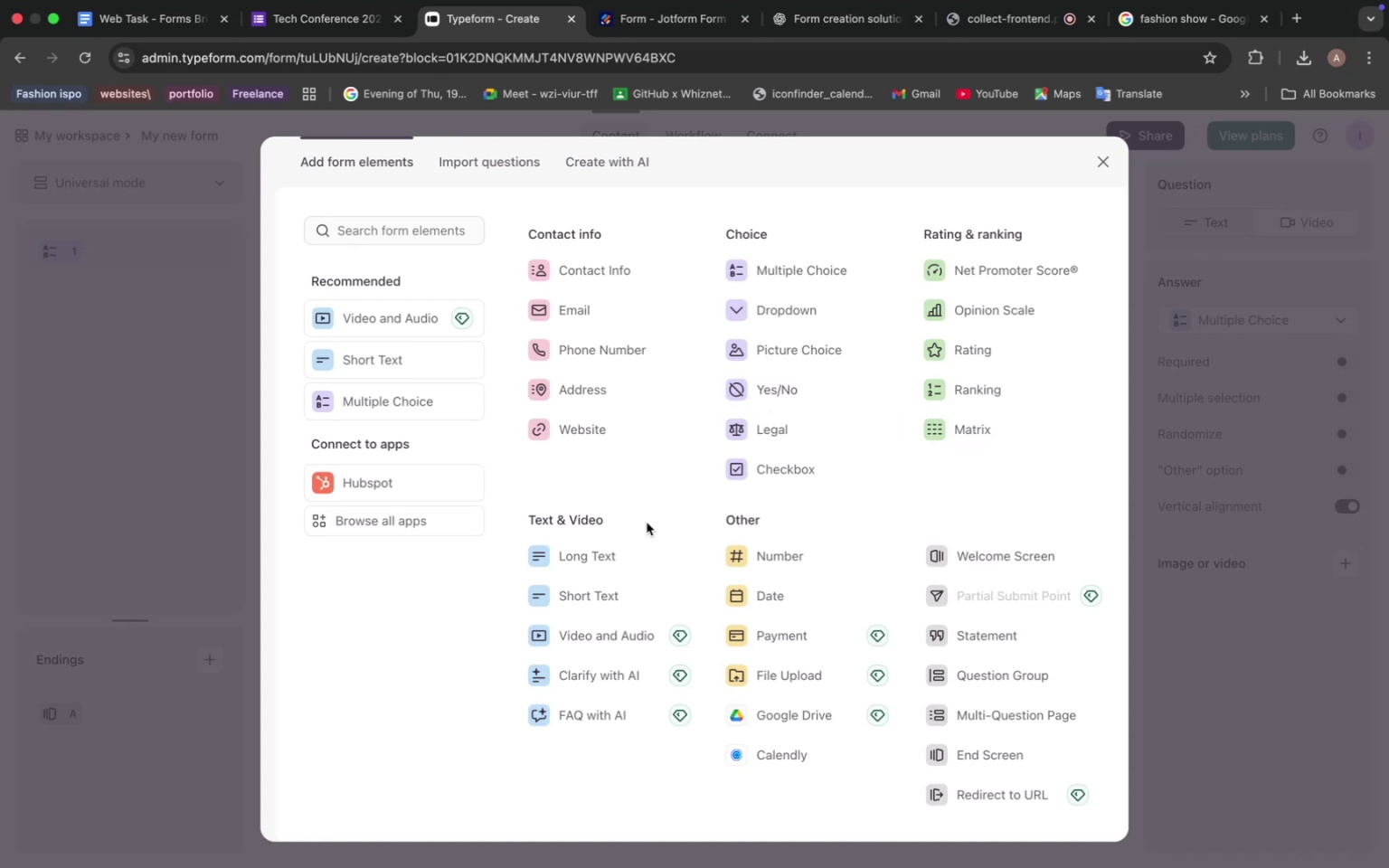 
wait(11.26)
 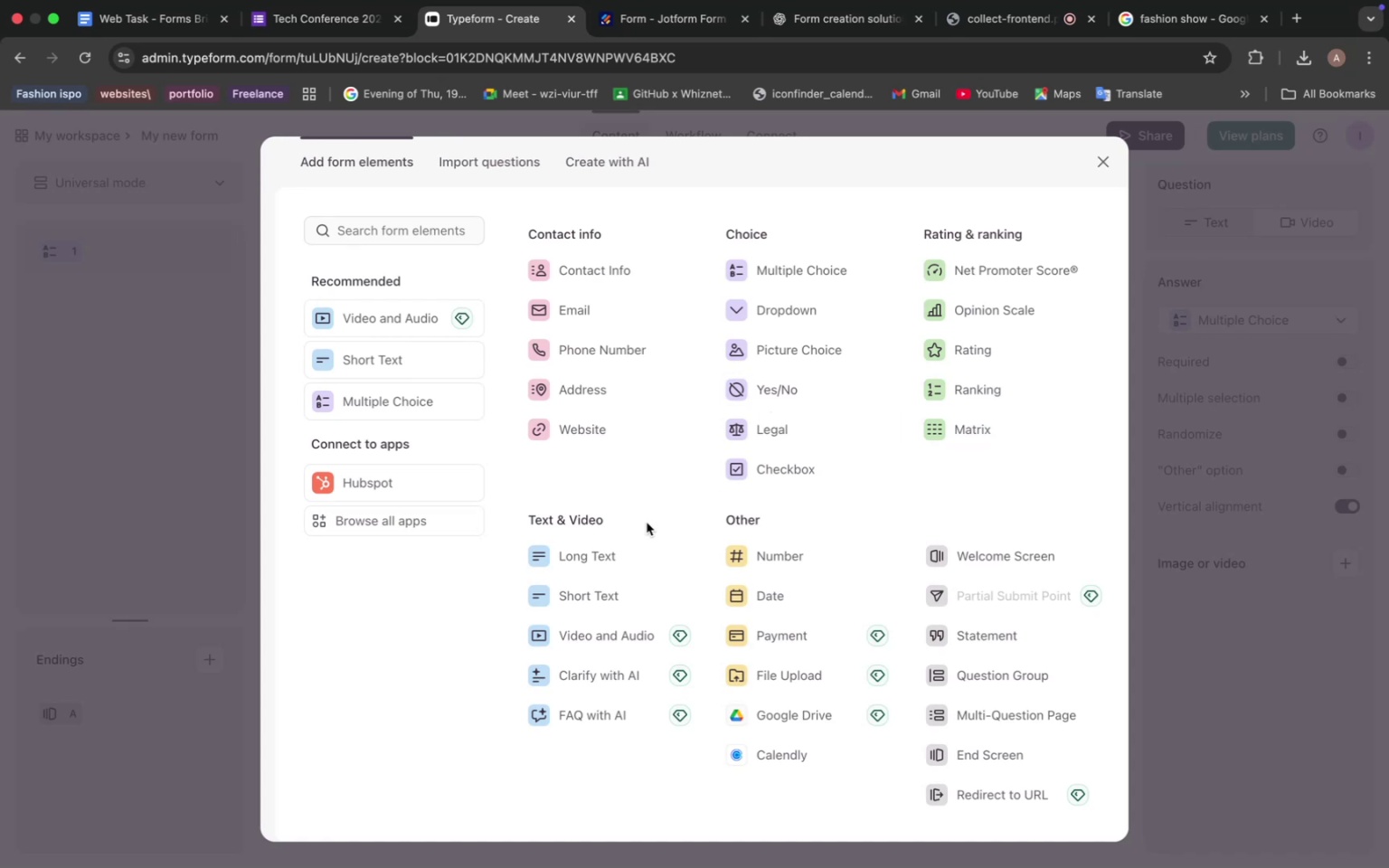 
left_click([600, 268])
 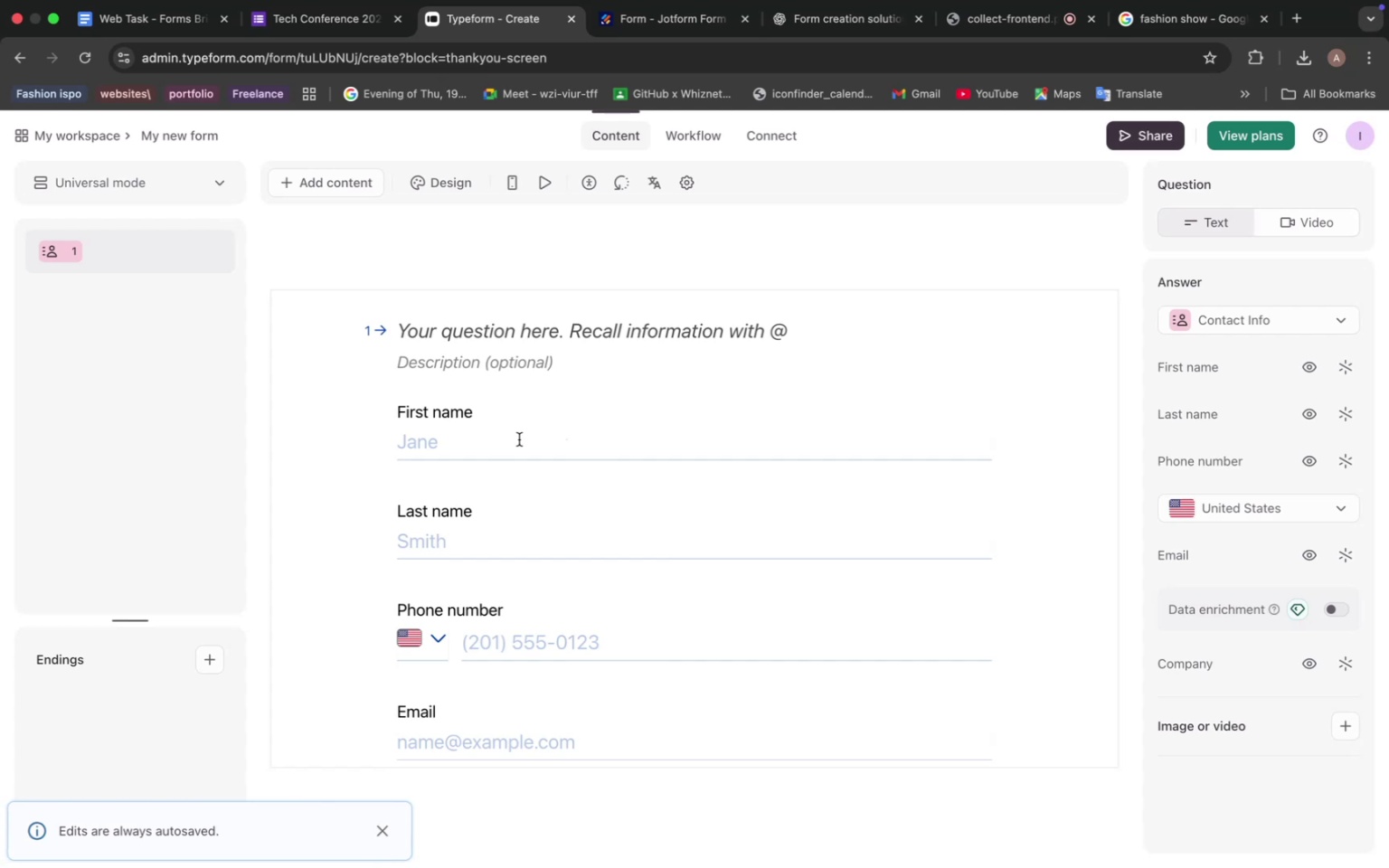 
left_click([1263, 323])
 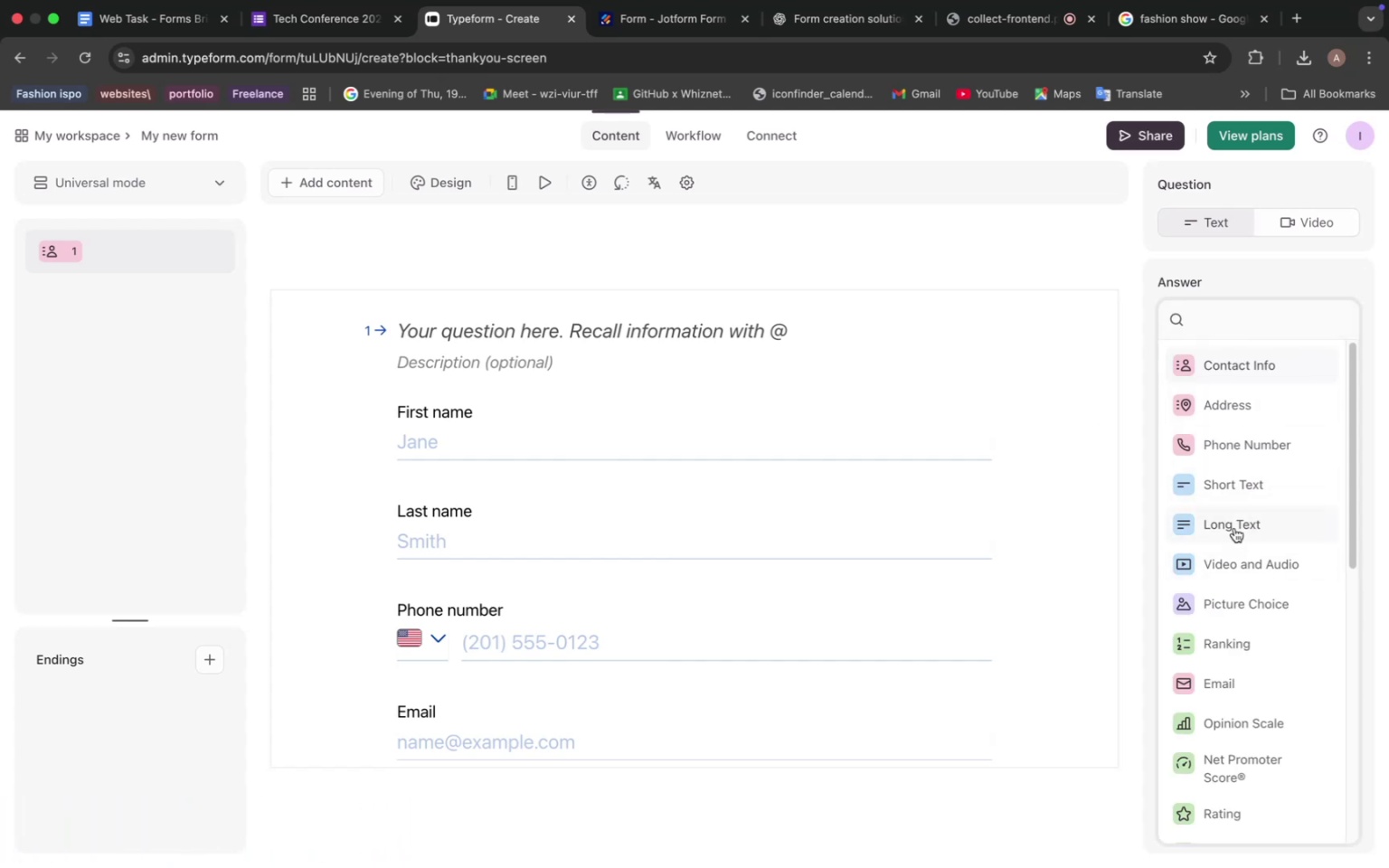 
left_click([1246, 484])
 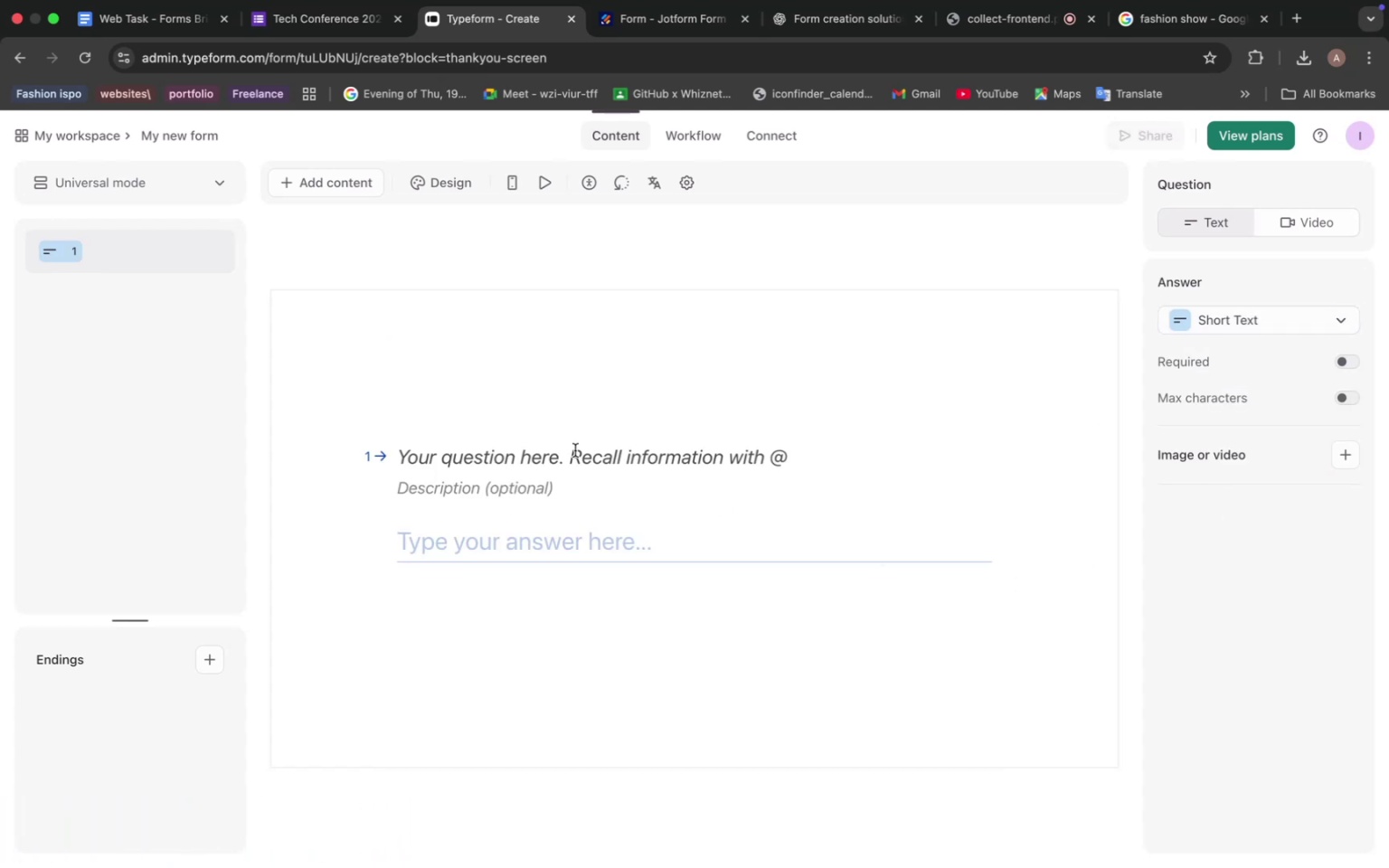 
left_click([559, 446])
 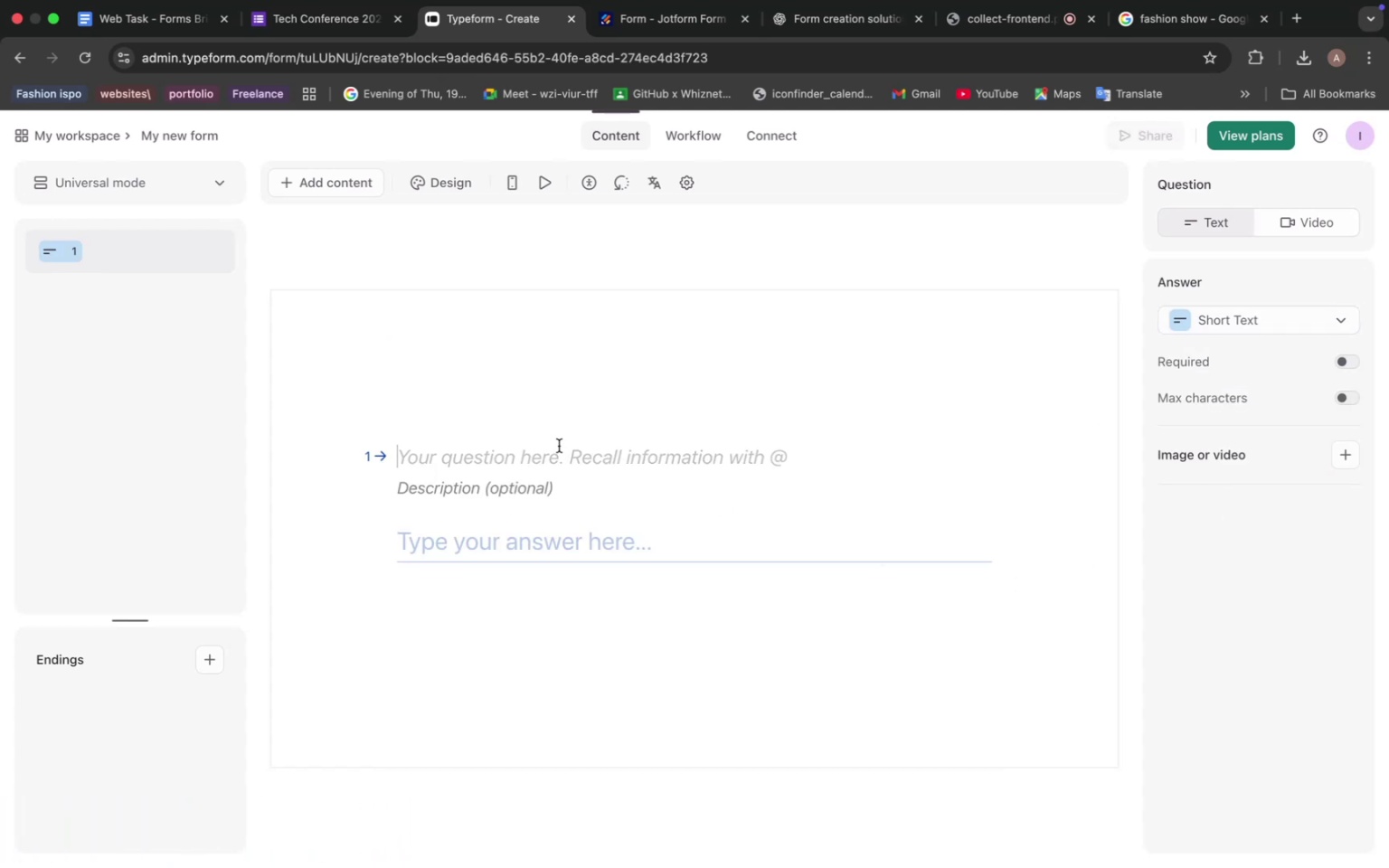 
left_click([559, 446])
 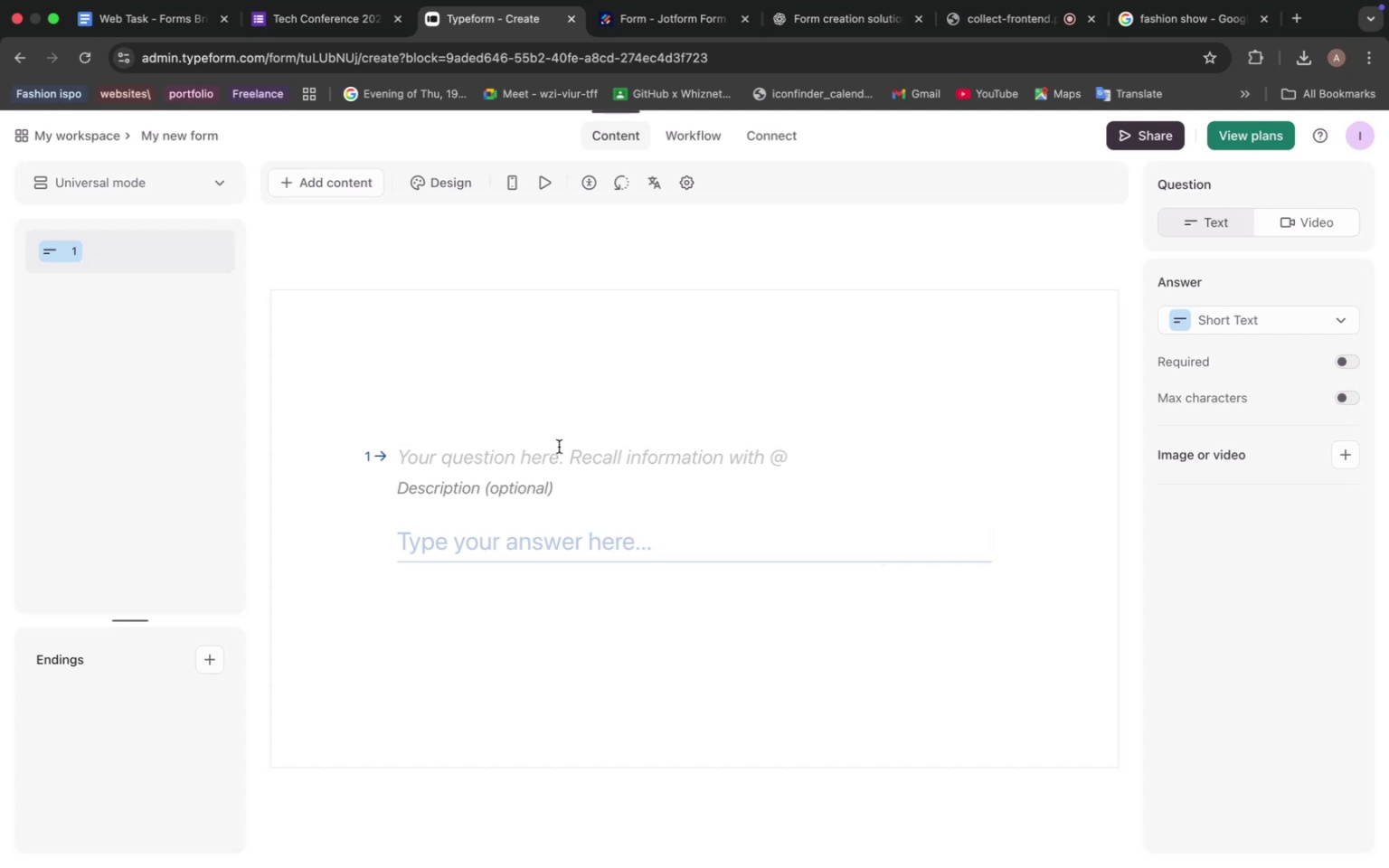 
hold_key(key=CommandLeft, duration=0.72)
 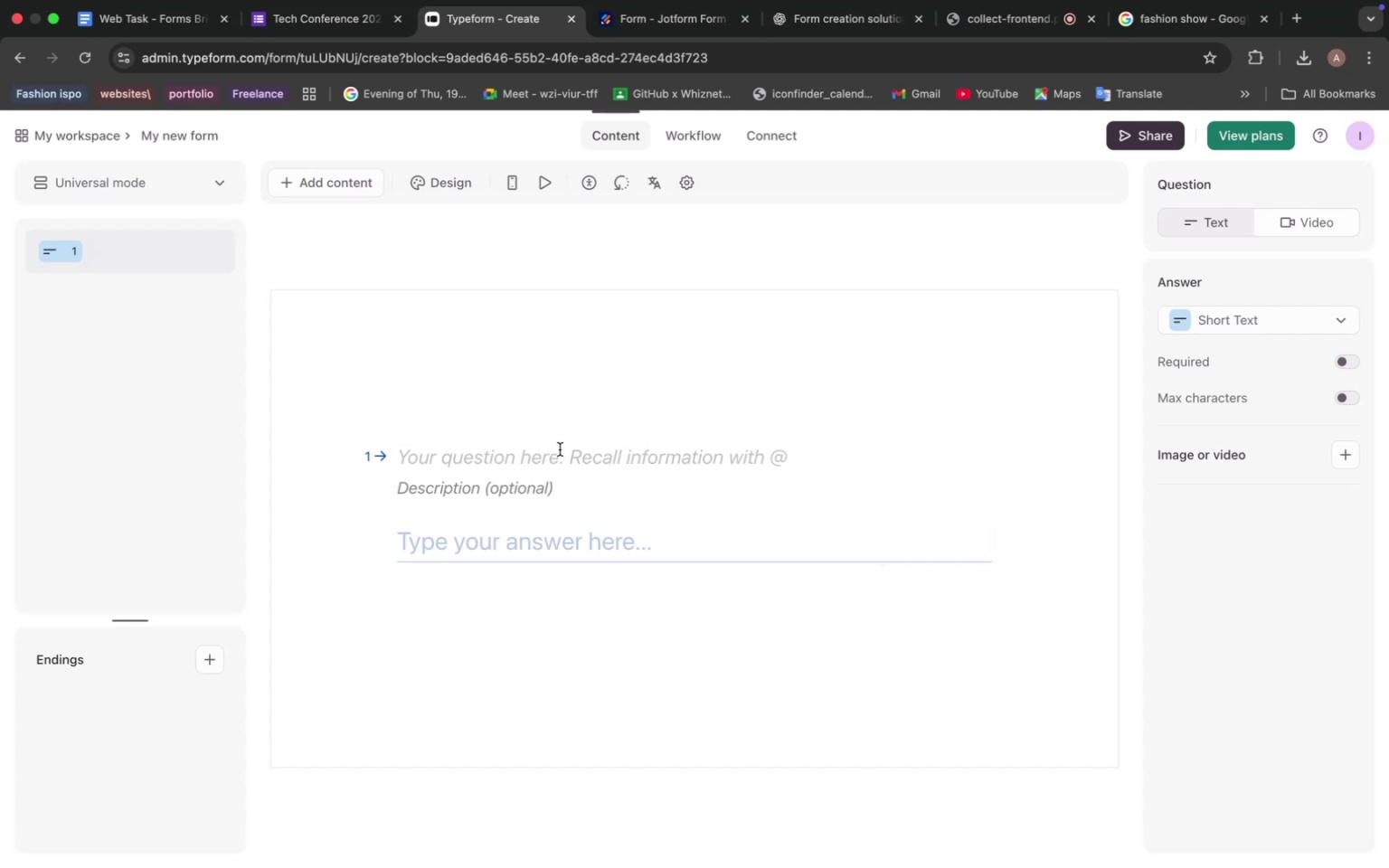 
key(Meta+V)
 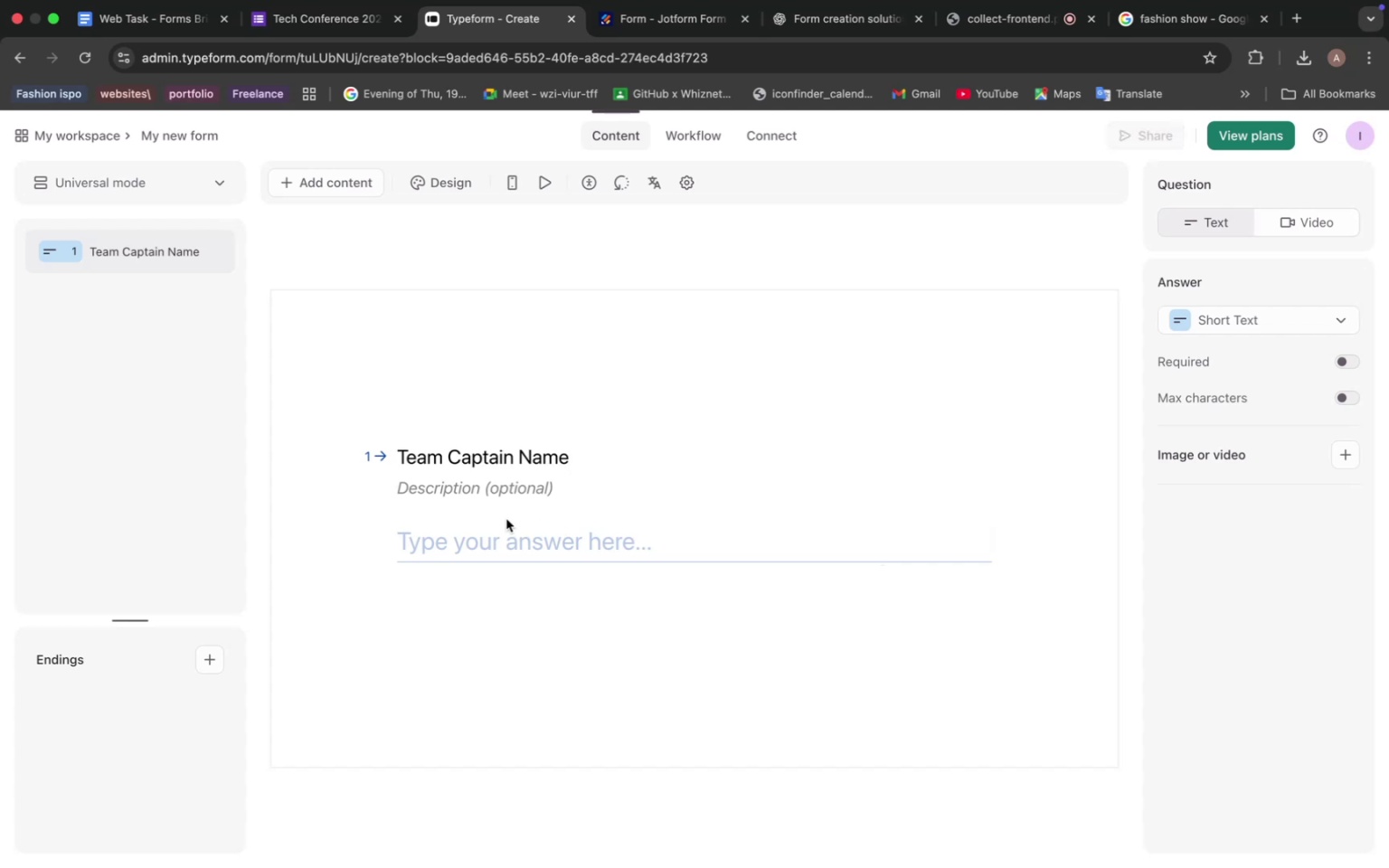 
left_click([517, 491])
 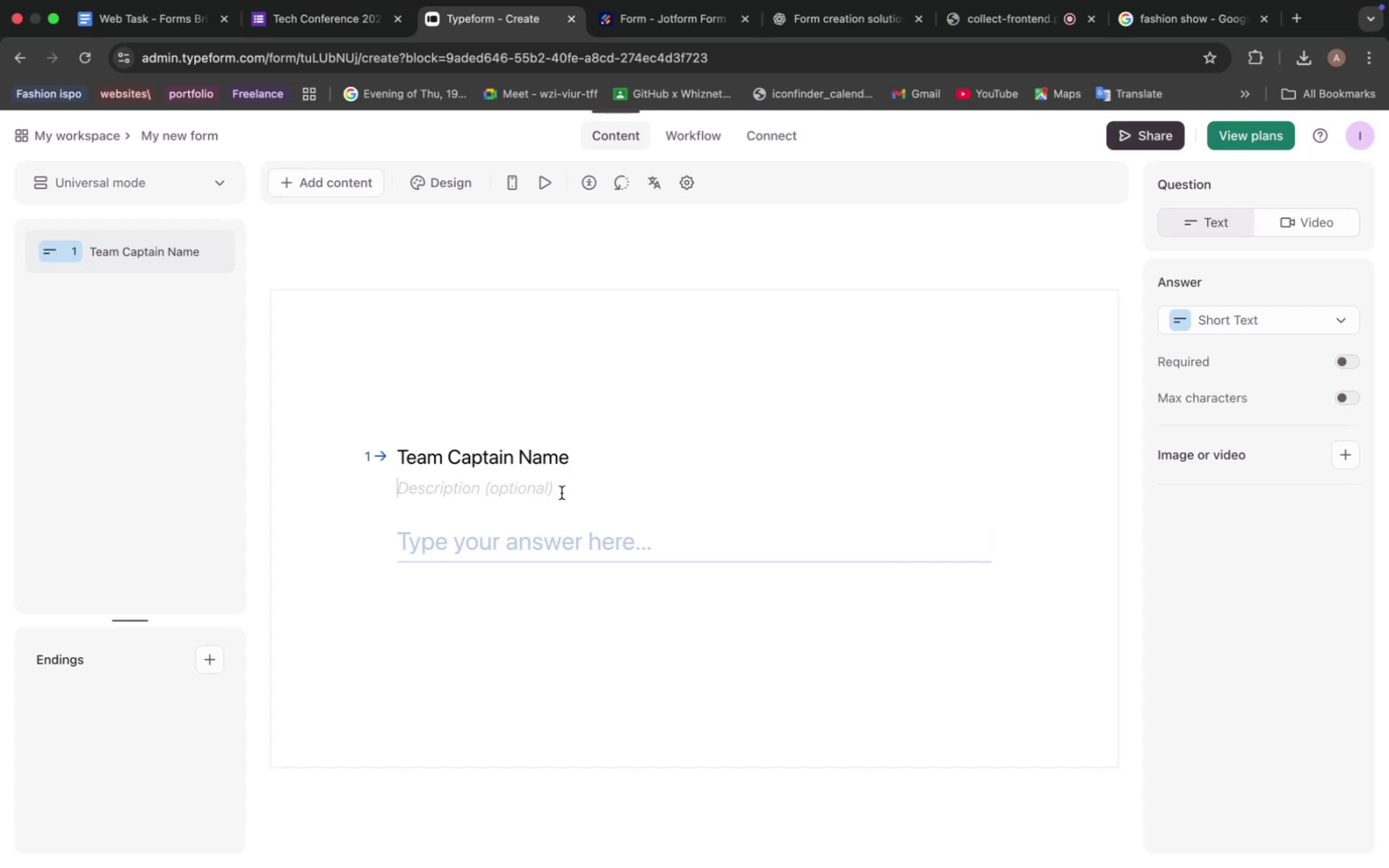 
left_click([569, 494])
 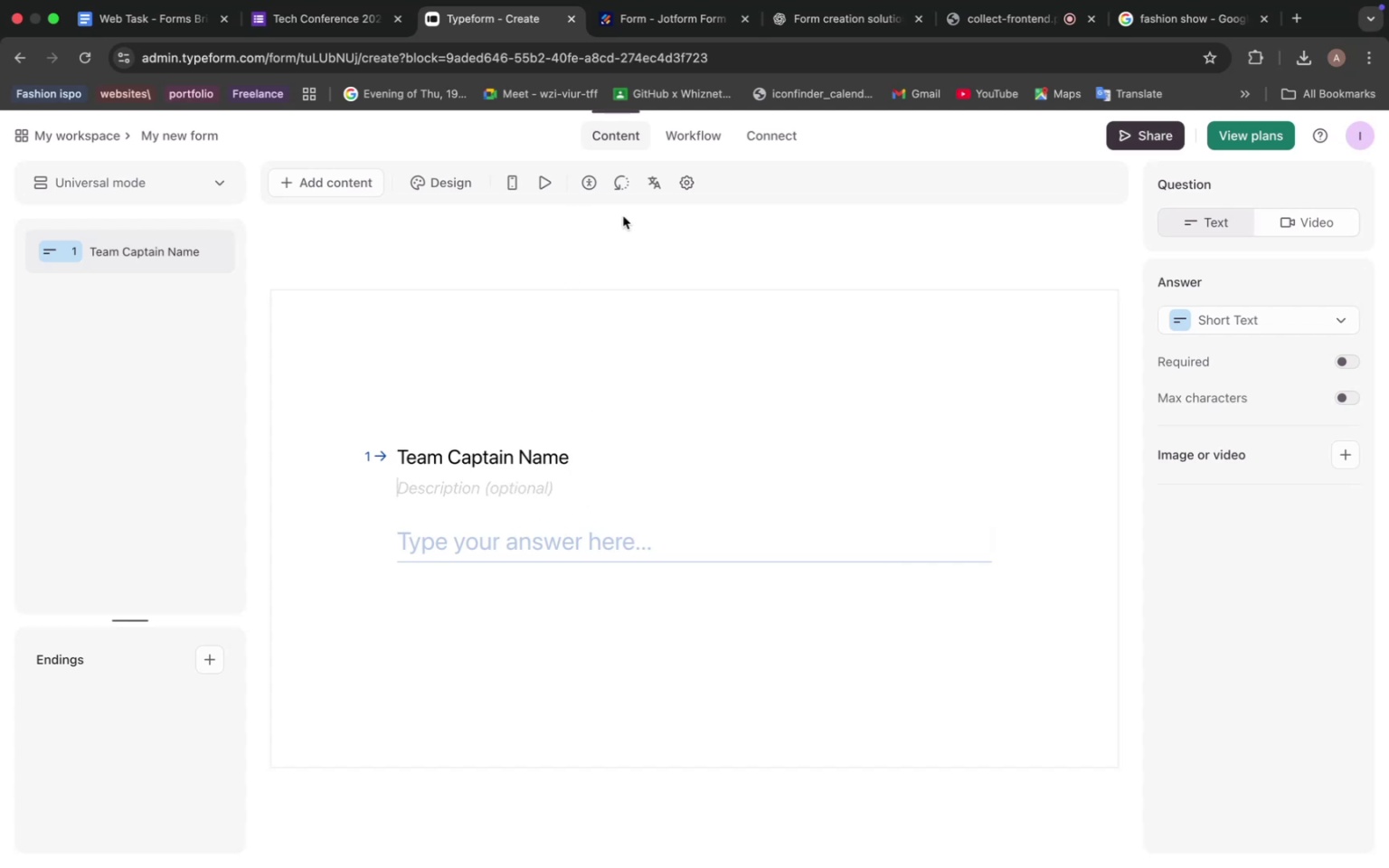 
left_click([821, 24])
 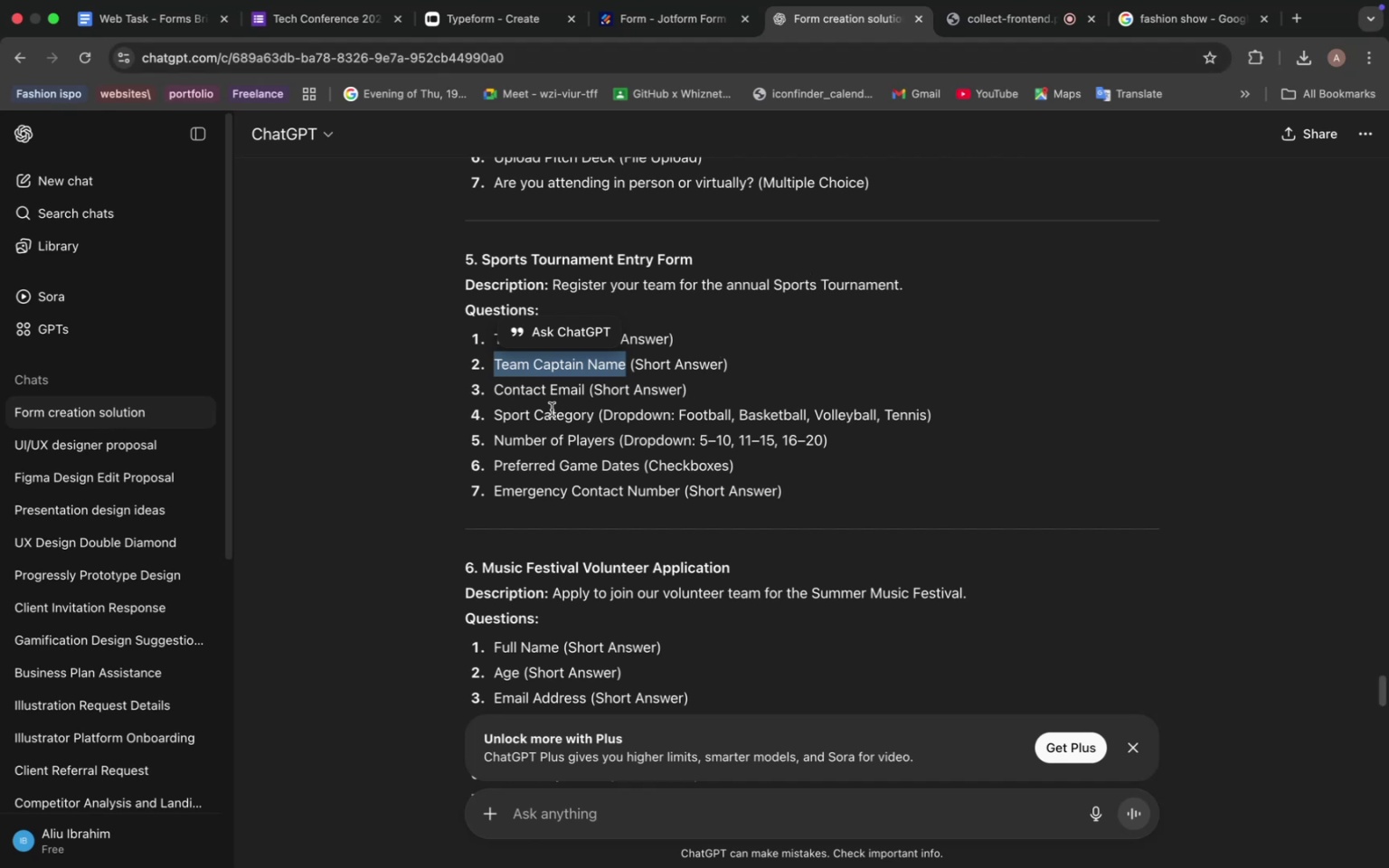 
wait(5.06)
 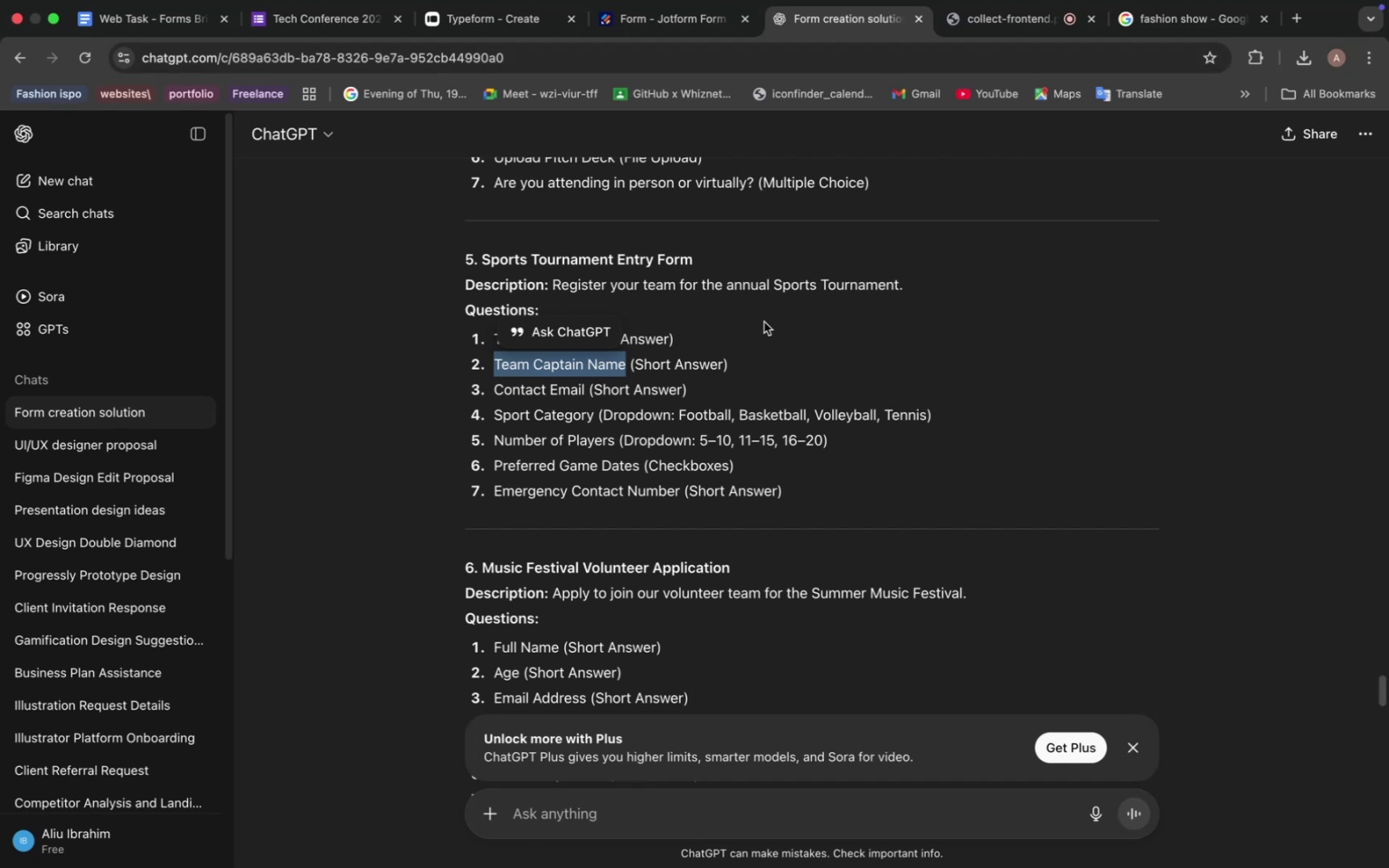 
left_click_drag(start_coordinate=[496, 390], to_coordinate=[587, 390])
 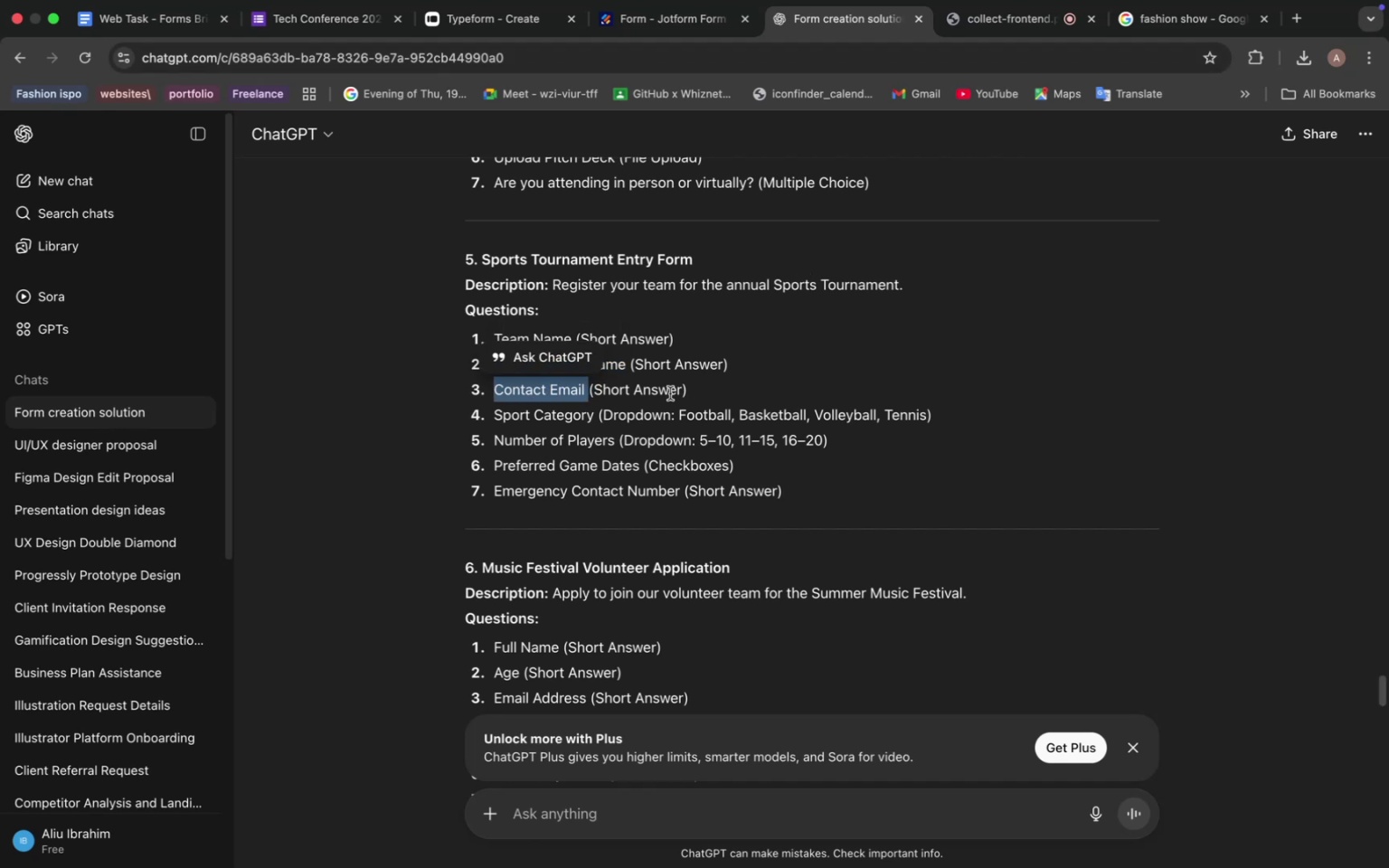 
key(Meta+C)
 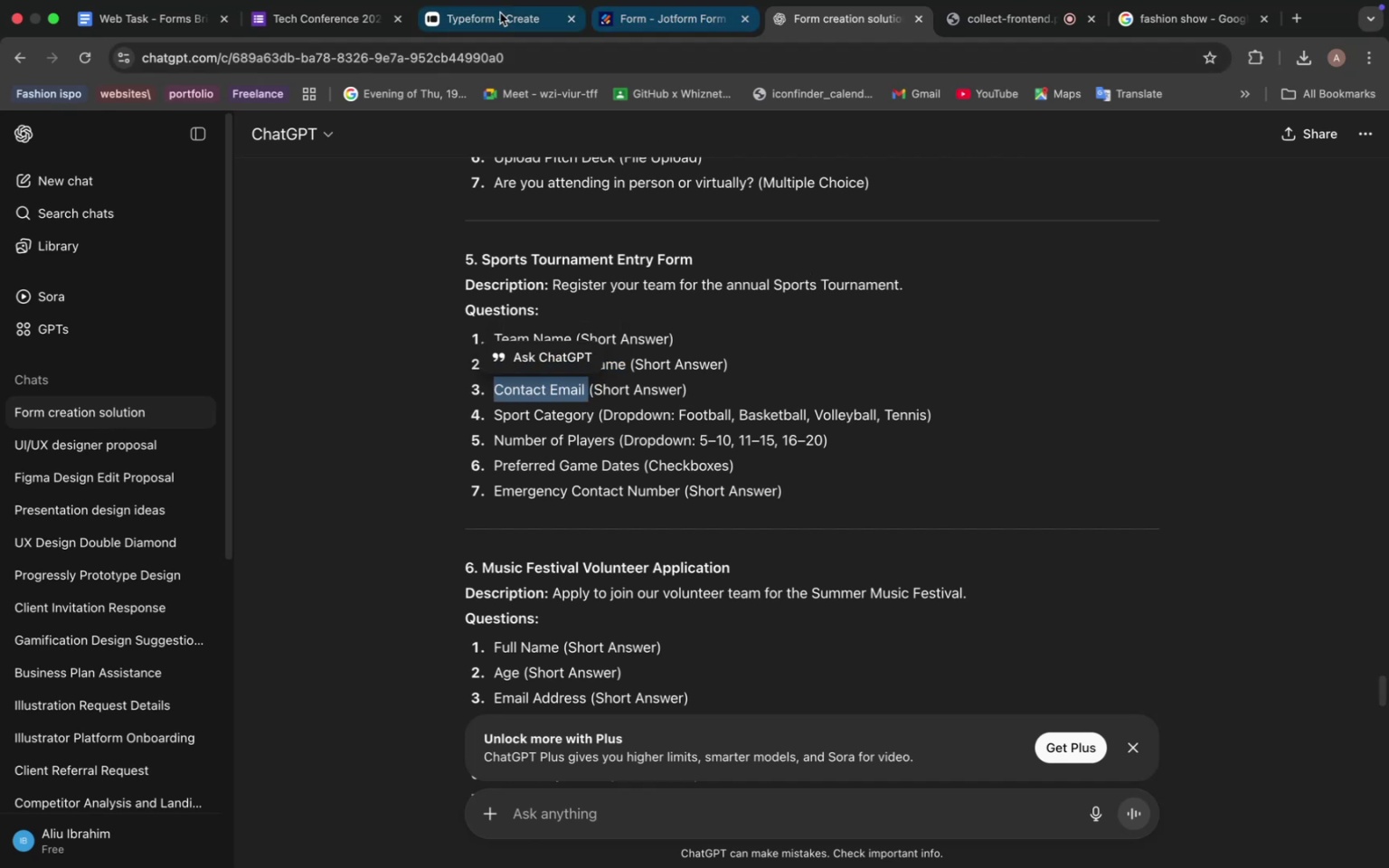 
left_click([496, 14])
 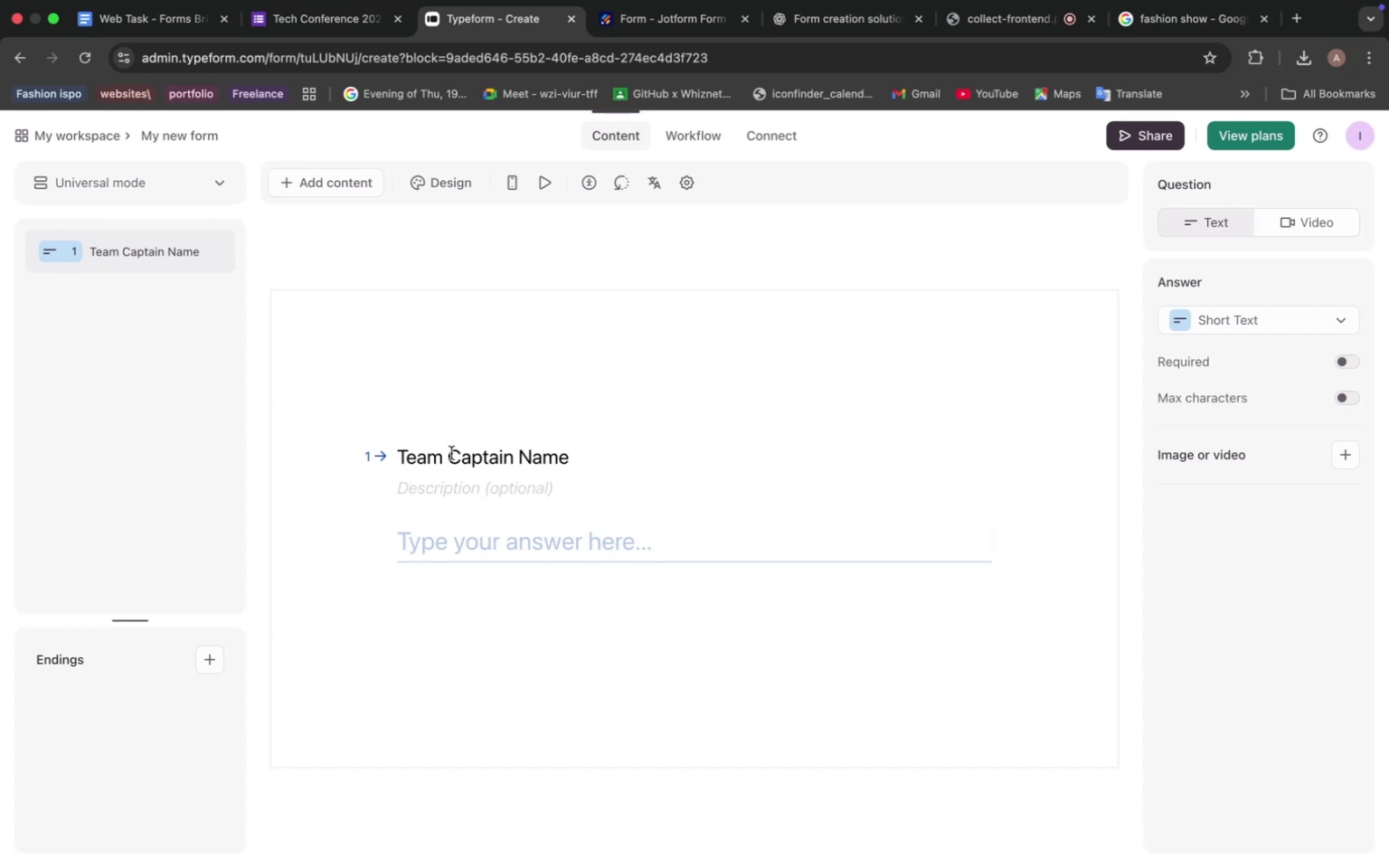 
left_click([596, 443])
 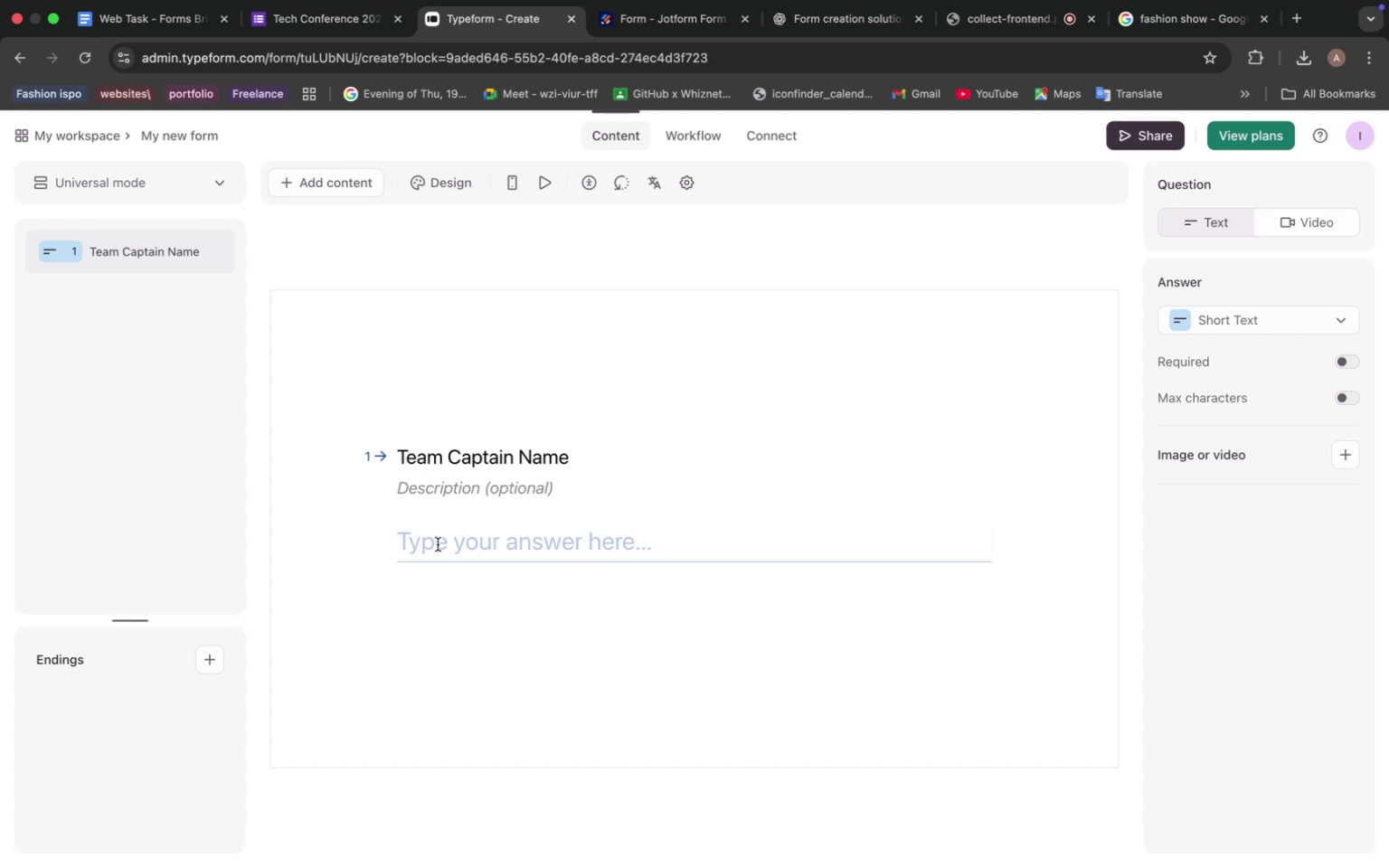 
scroll: coordinate [439, 552], scroll_direction: up, amount: 4.0
 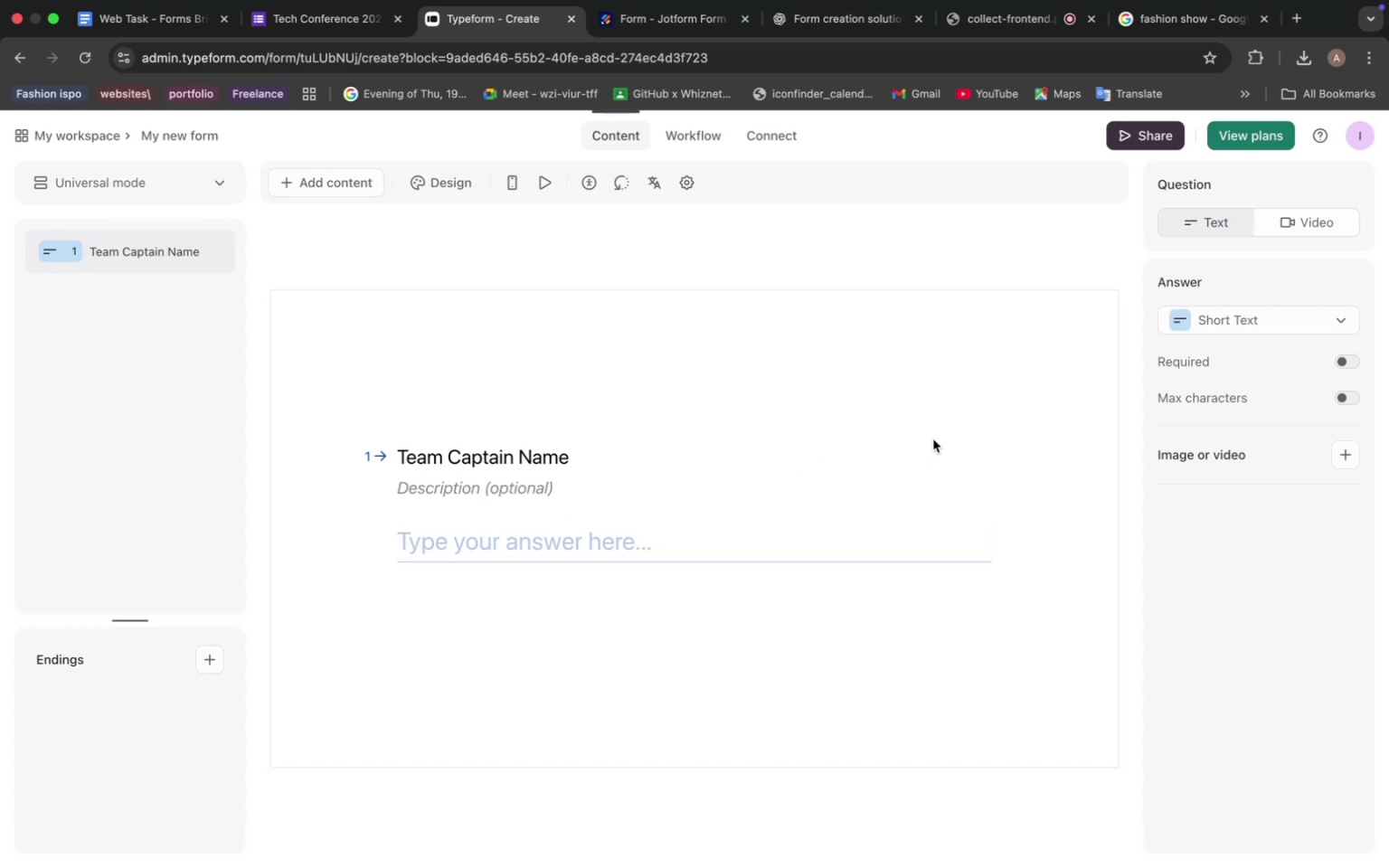 
wait(9.44)
 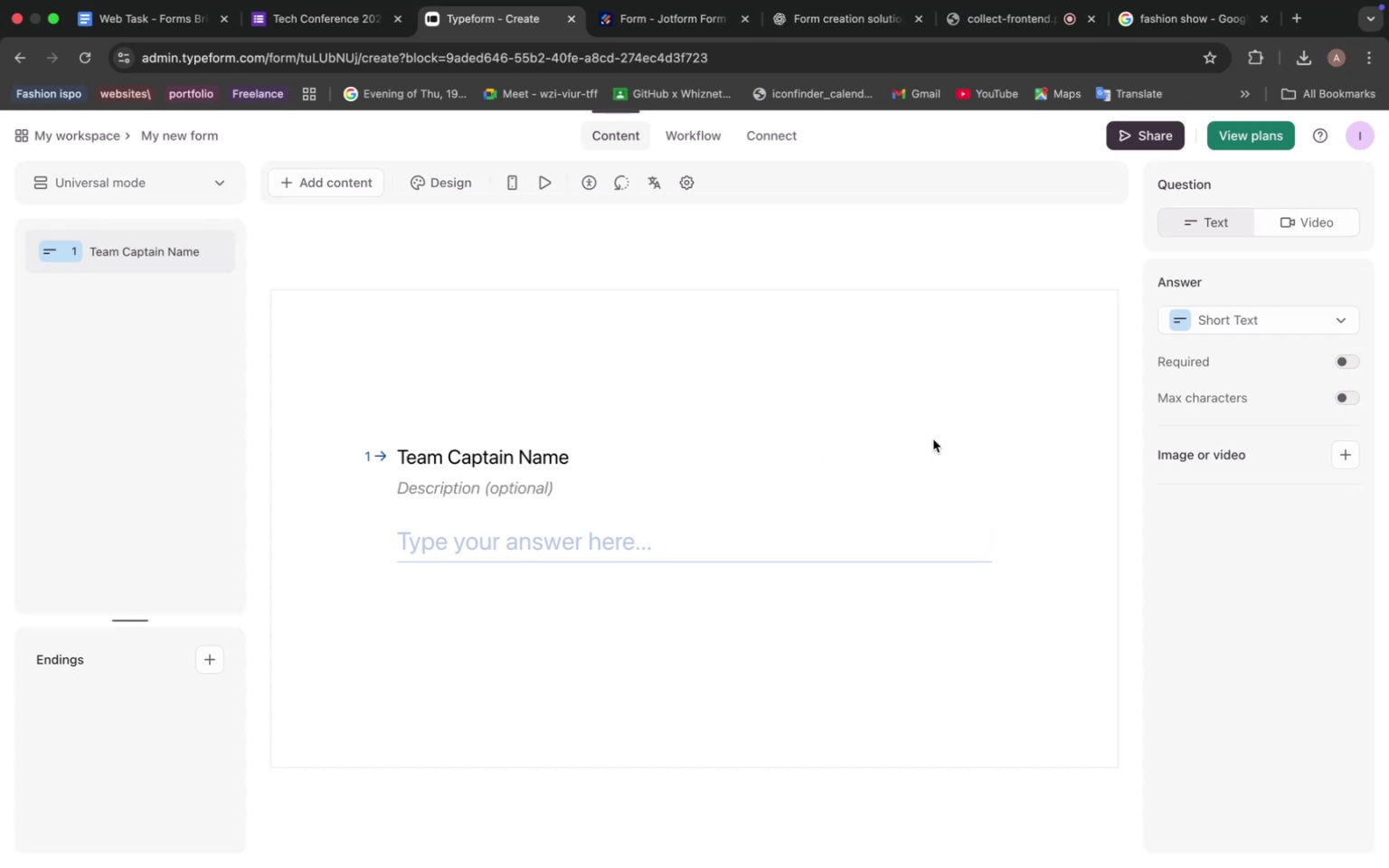 
left_click([358, 177])
 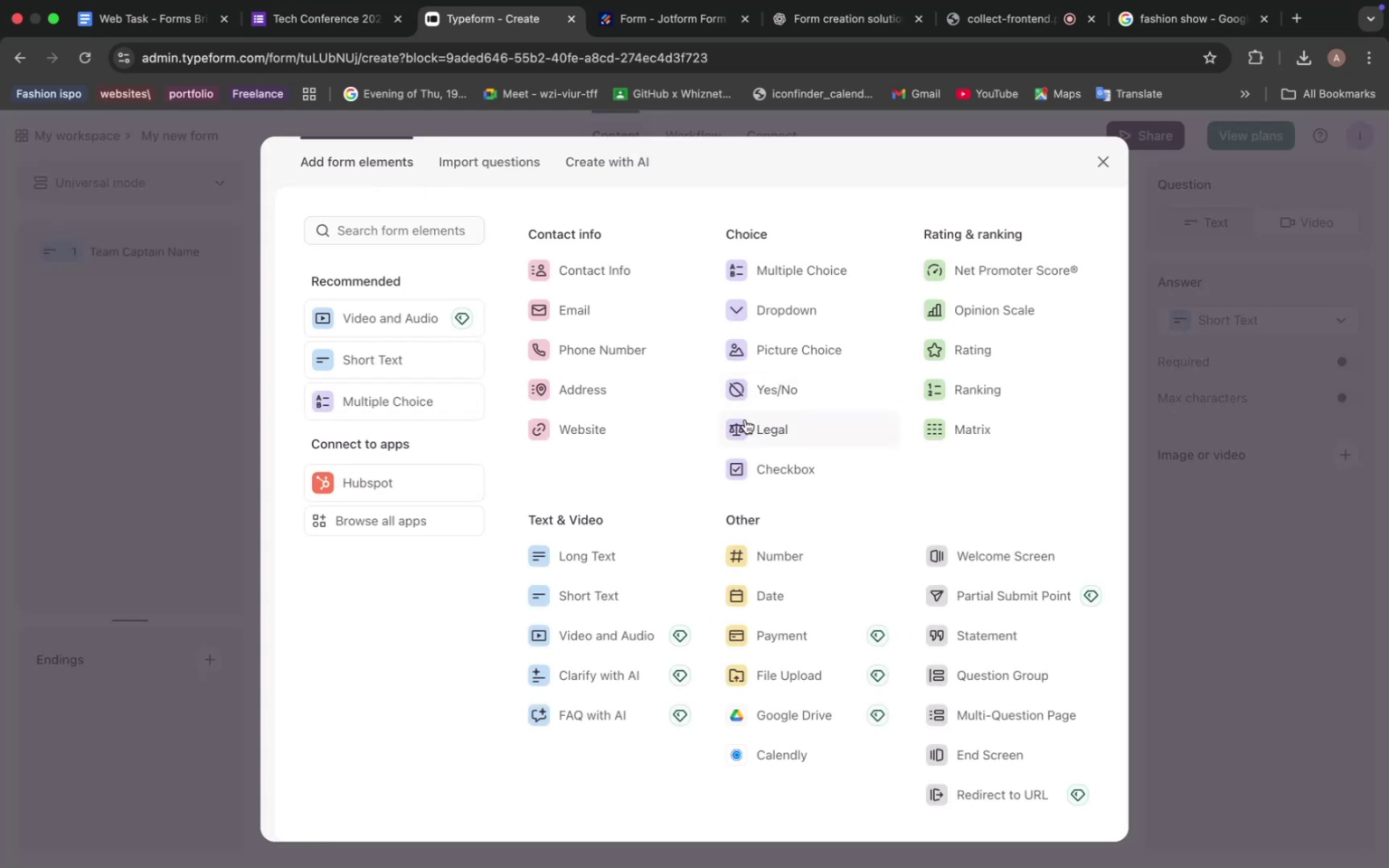 
wait(7.47)
 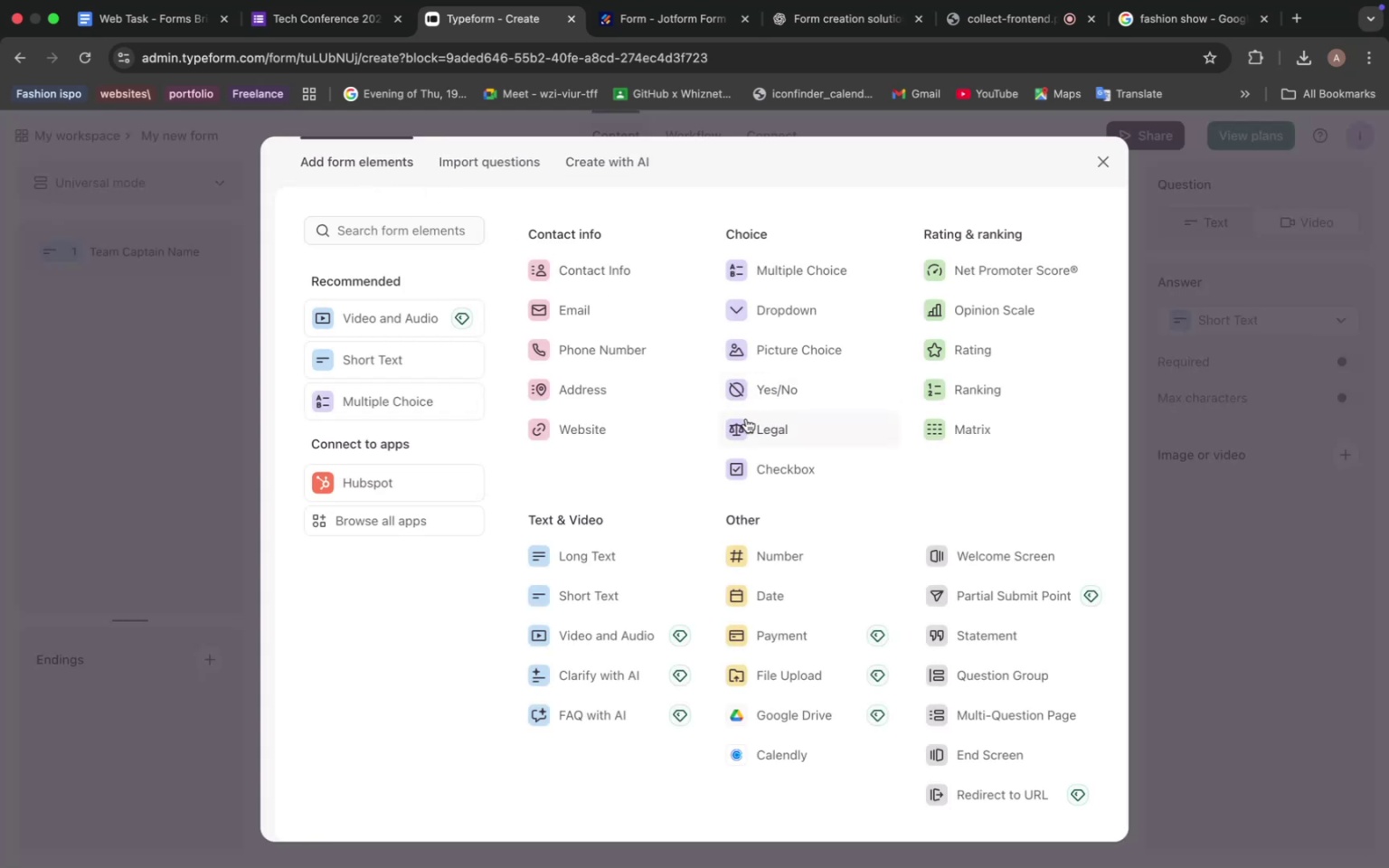 
left_click([841, 16])
 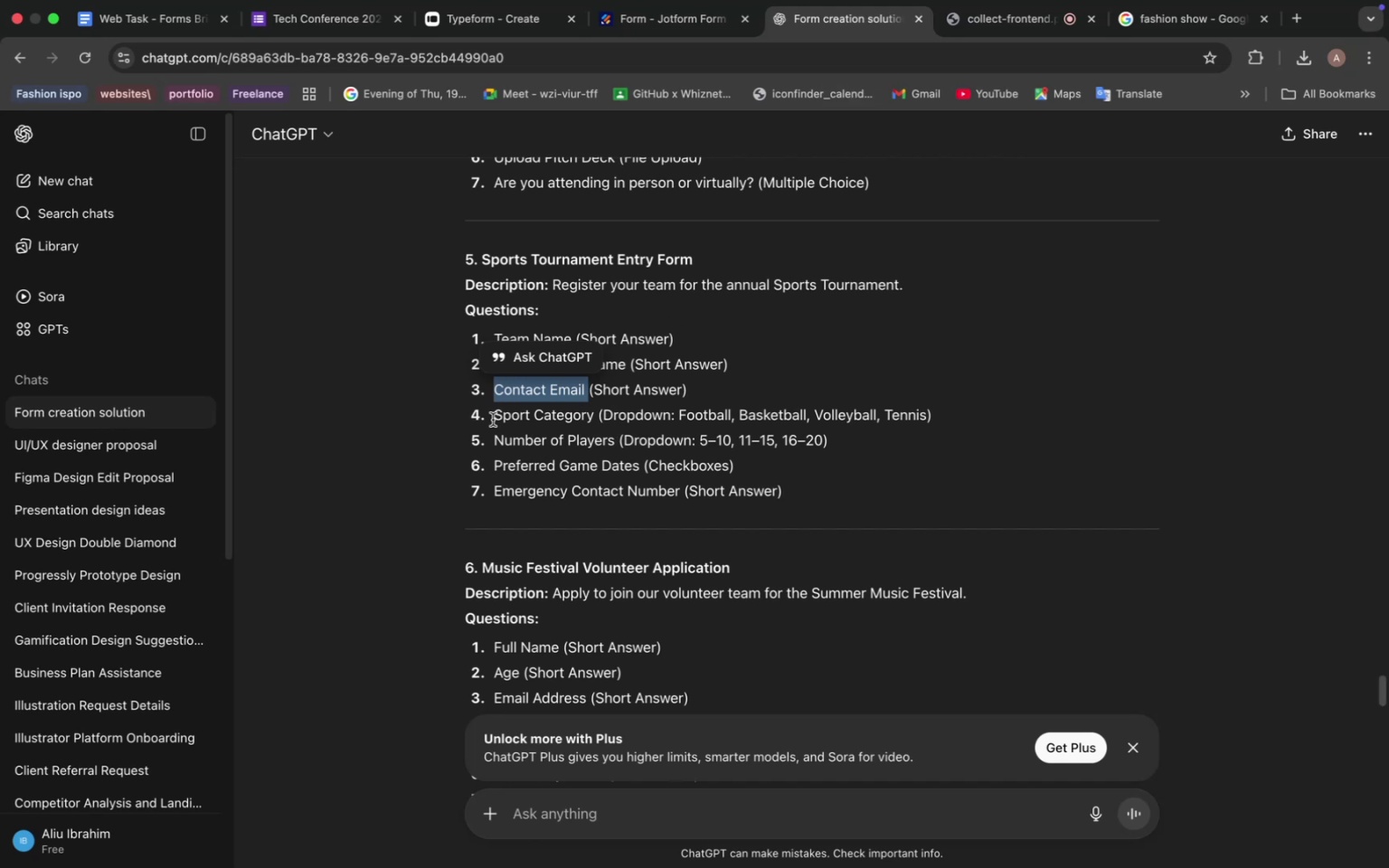 
wait(5.48)
 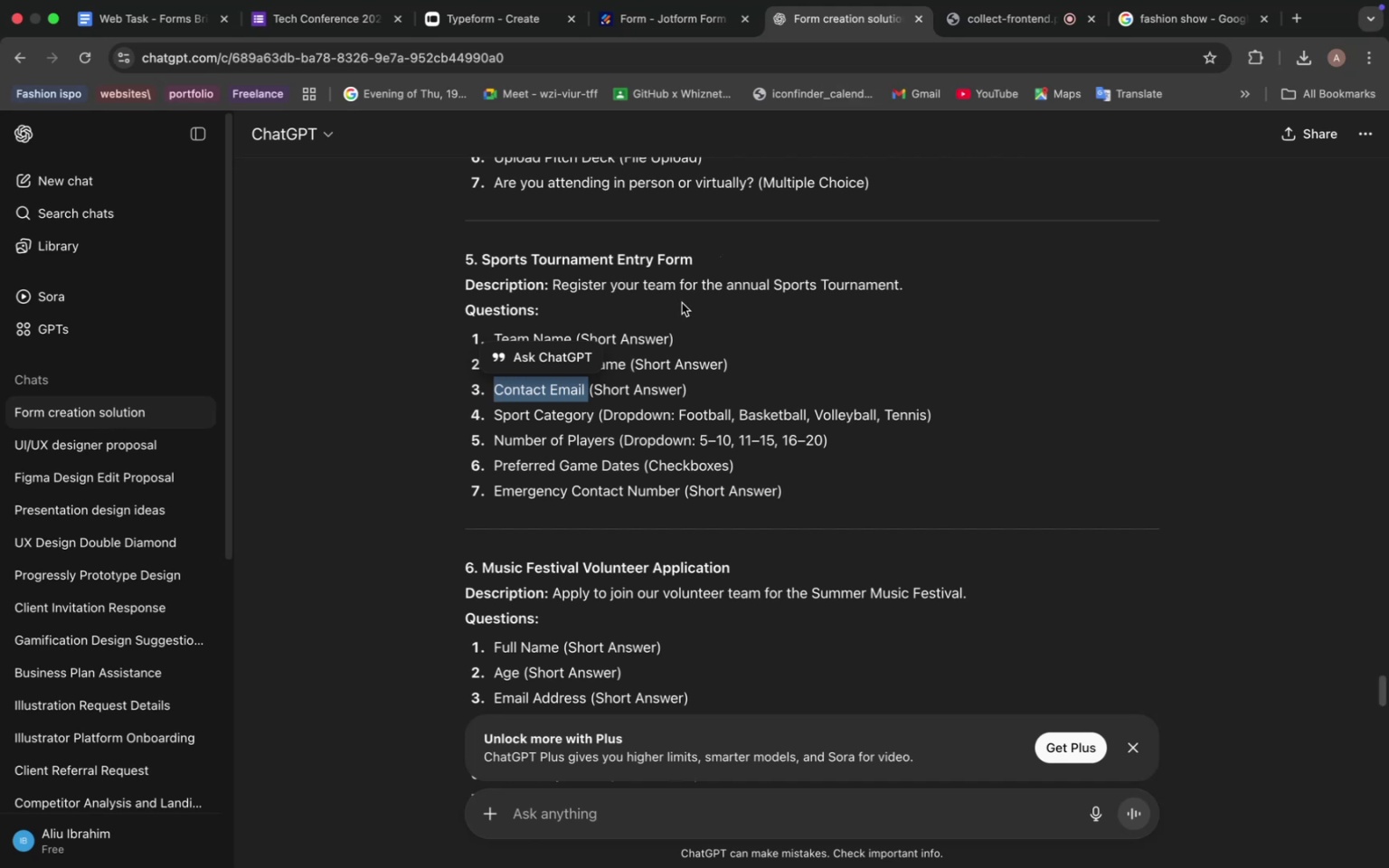 
left_click_drag(start_coordinate=[493, 417], to_coordinate=[593, 412])
 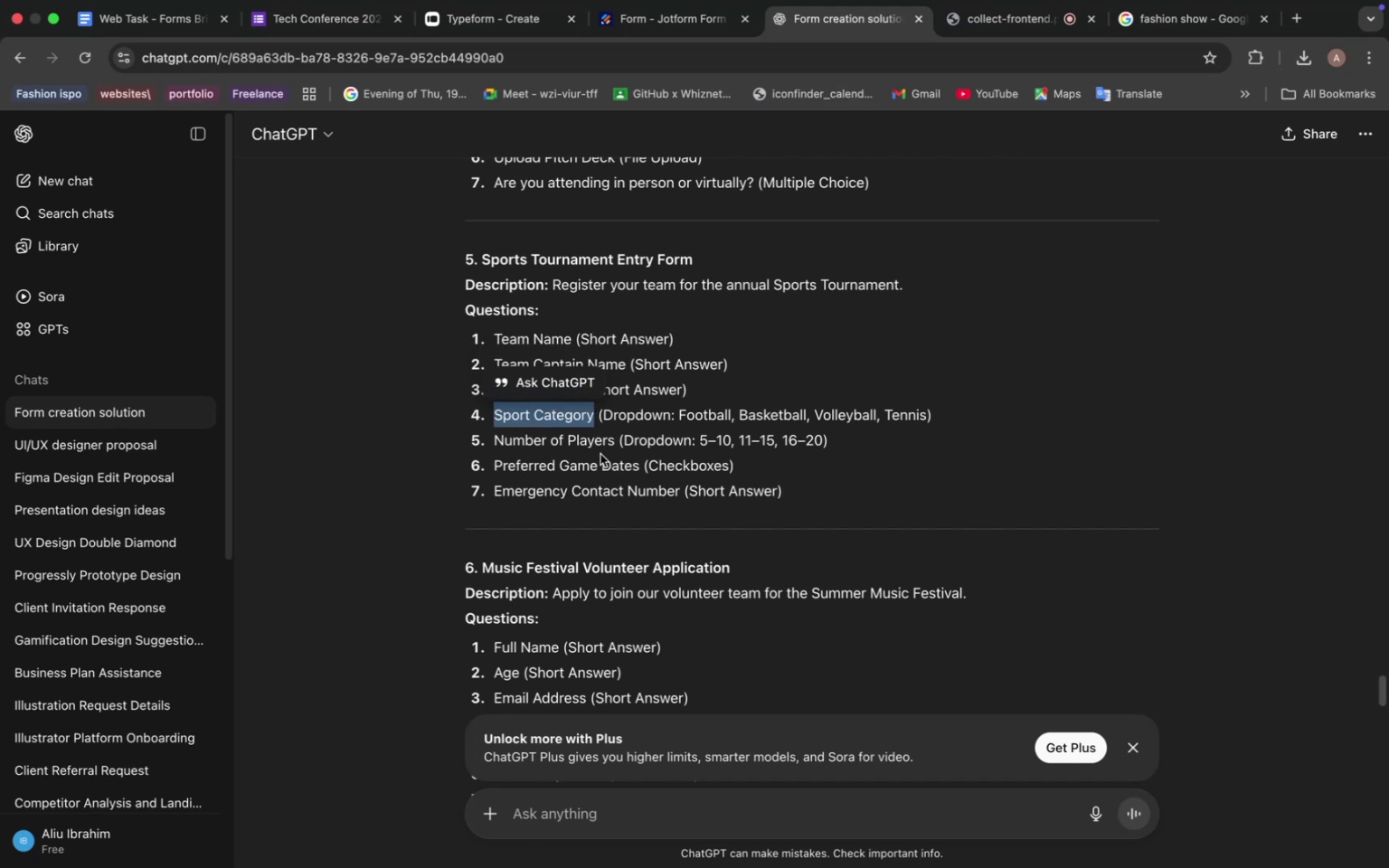 
key(Meta+C)
 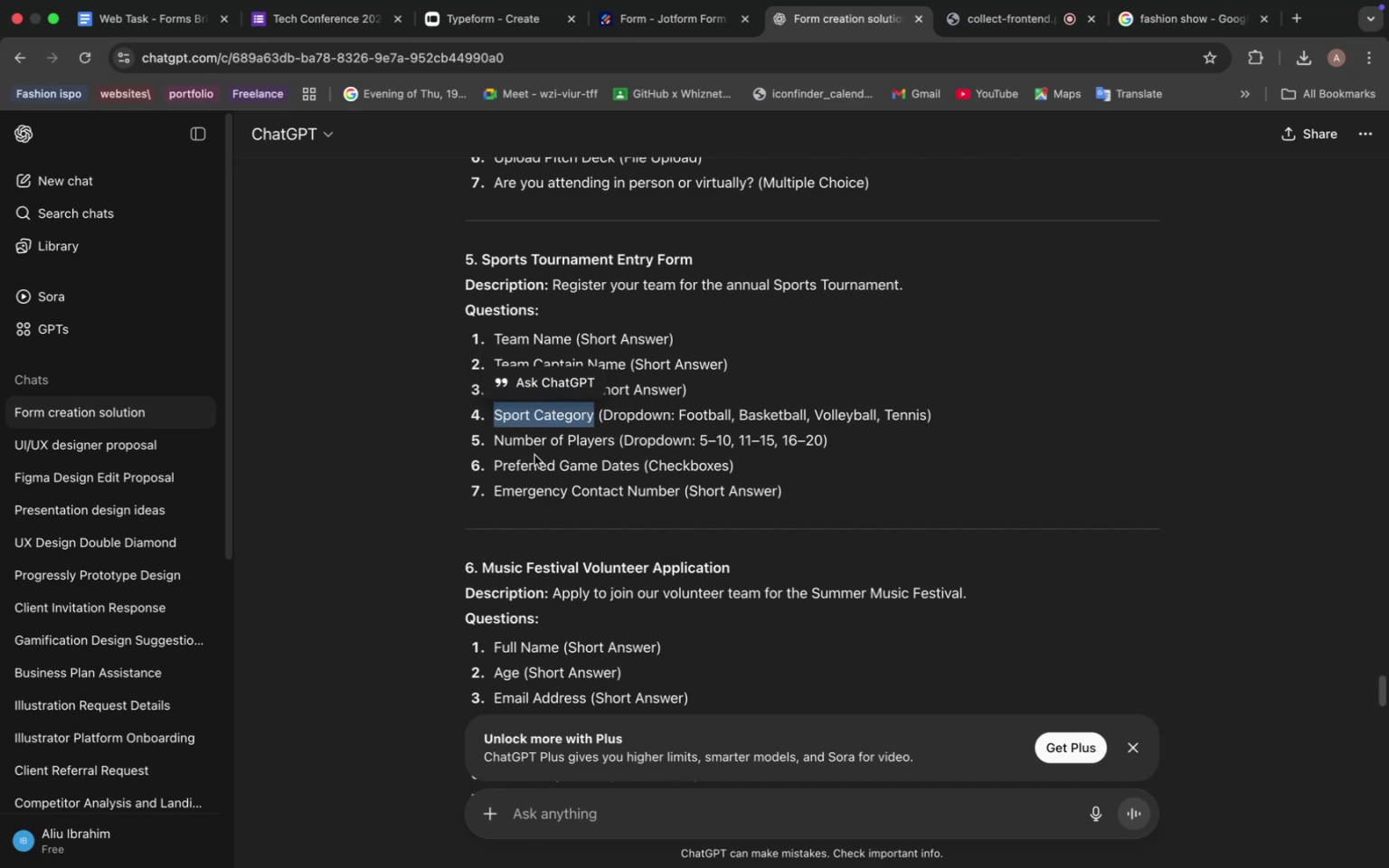 
left_click([480, 455])
 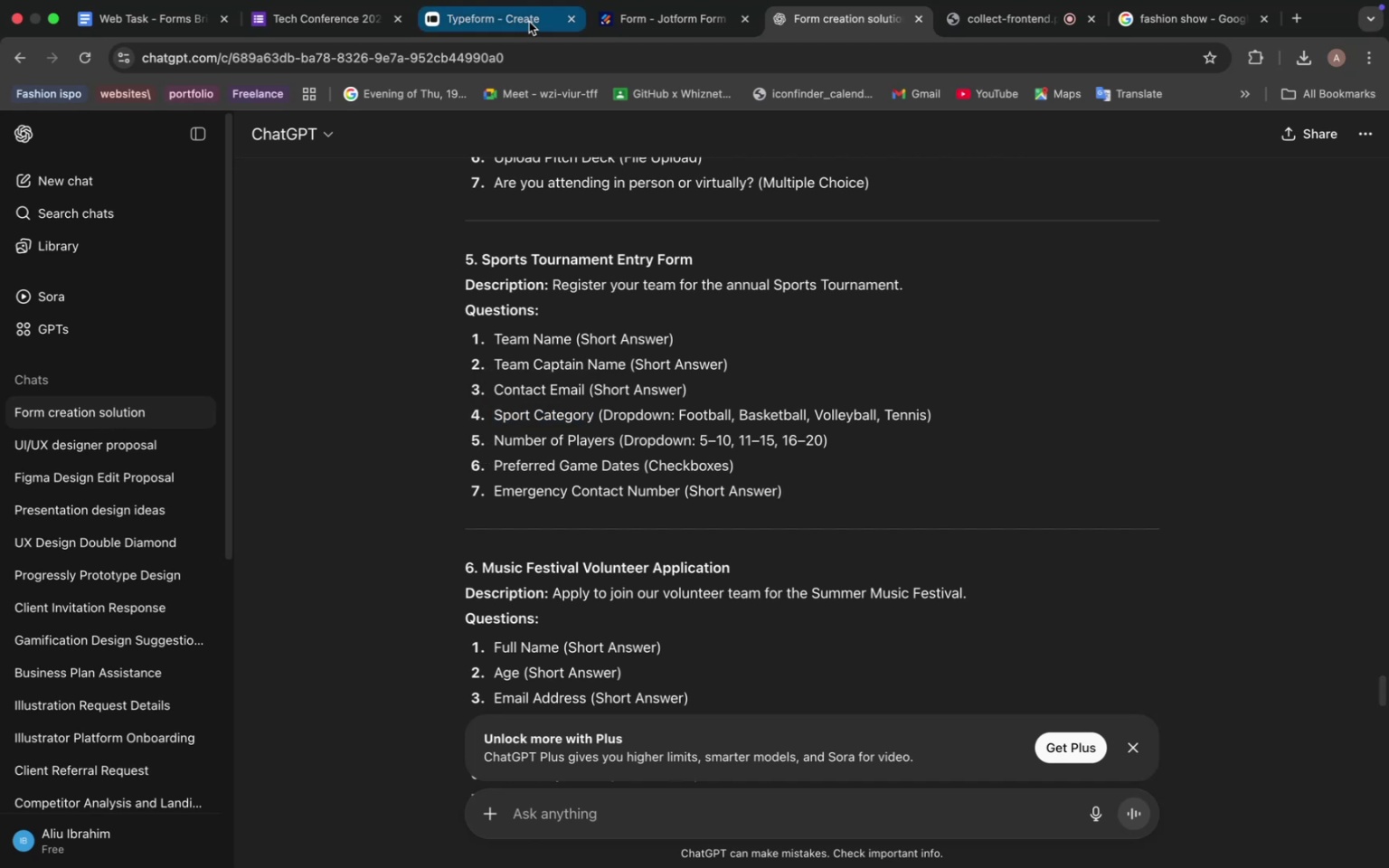 
left_click([468, 19])
 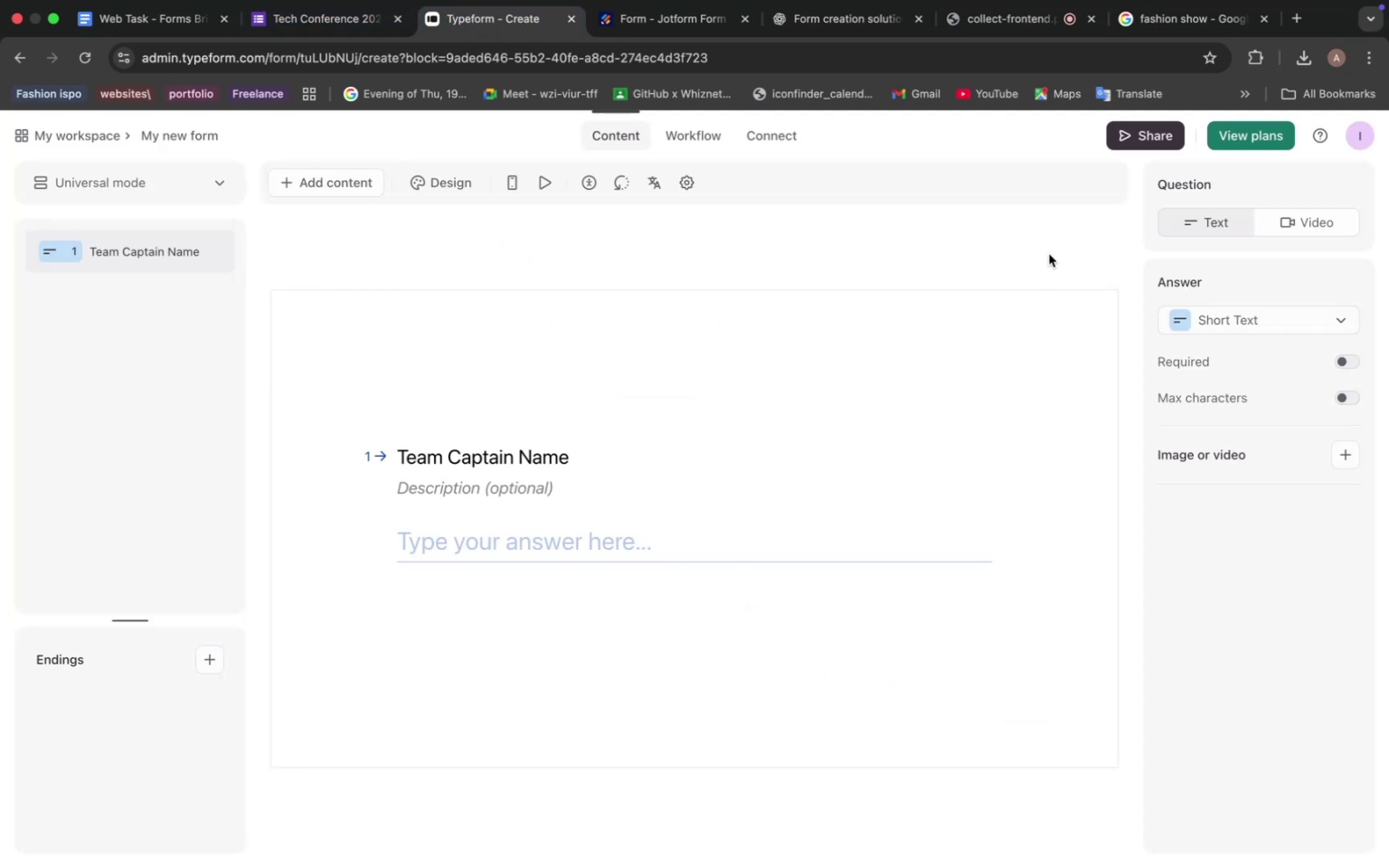 
wait(7.48)
 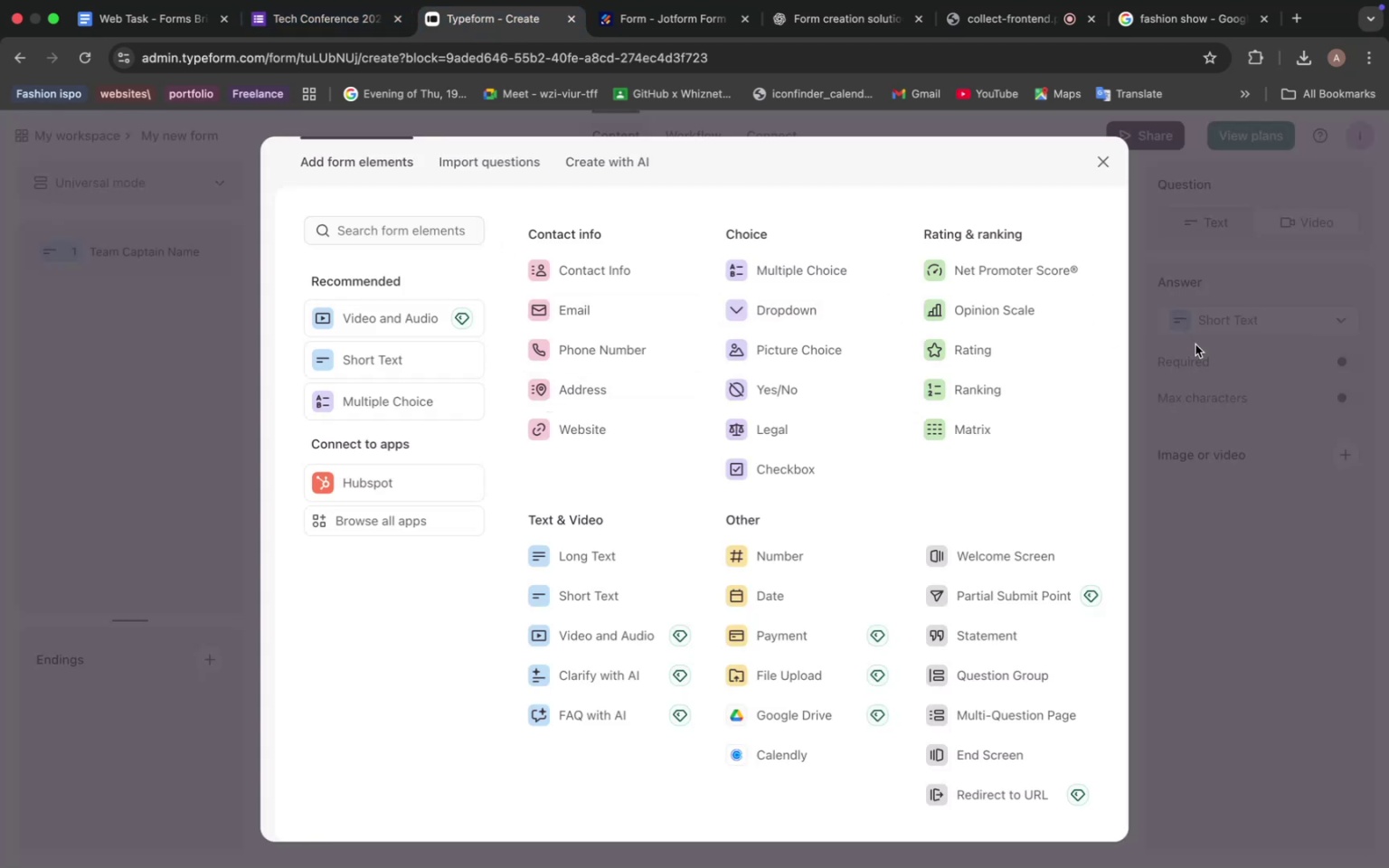 
left_click([339, 188])
 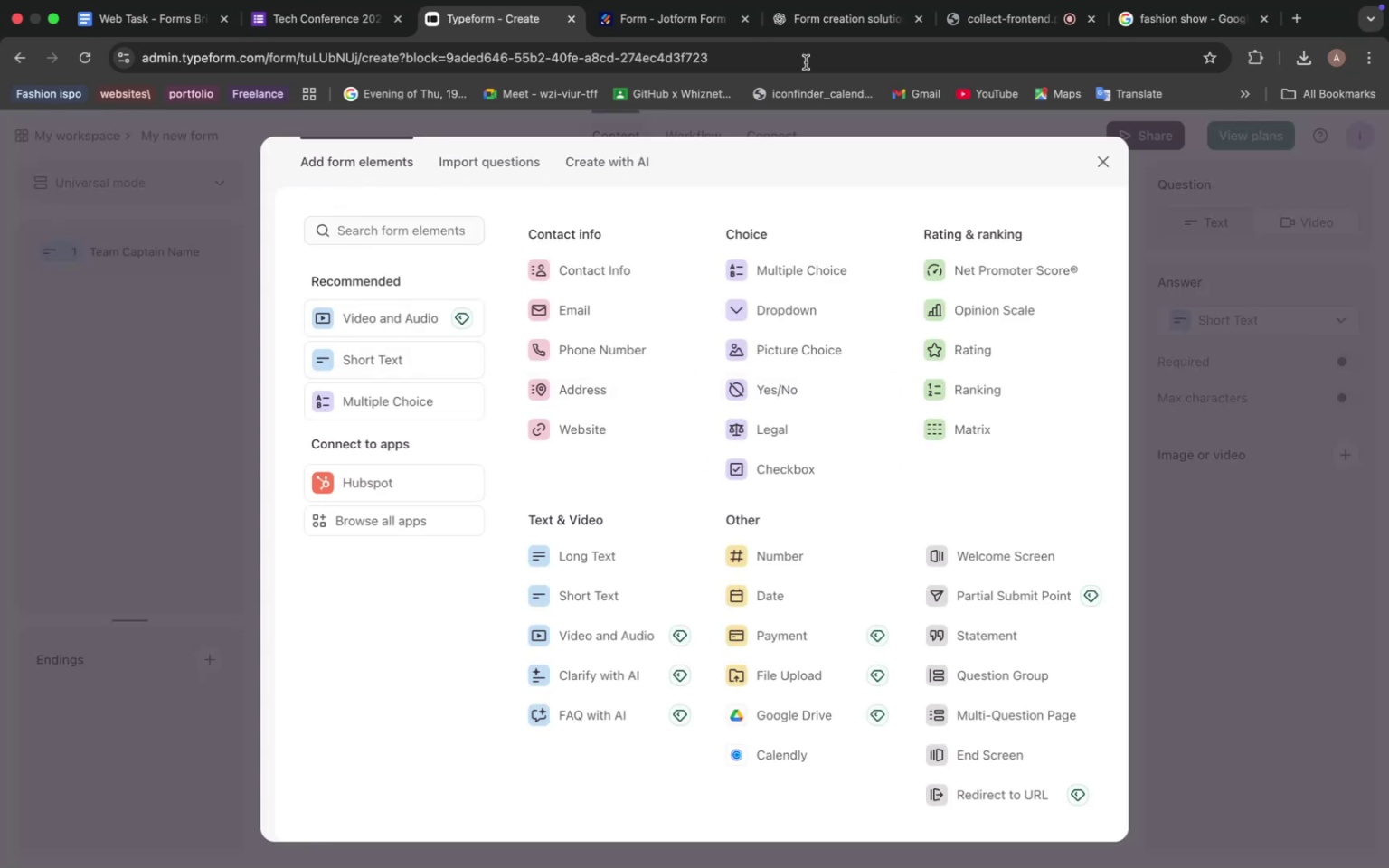 
left_click([822, 42])
 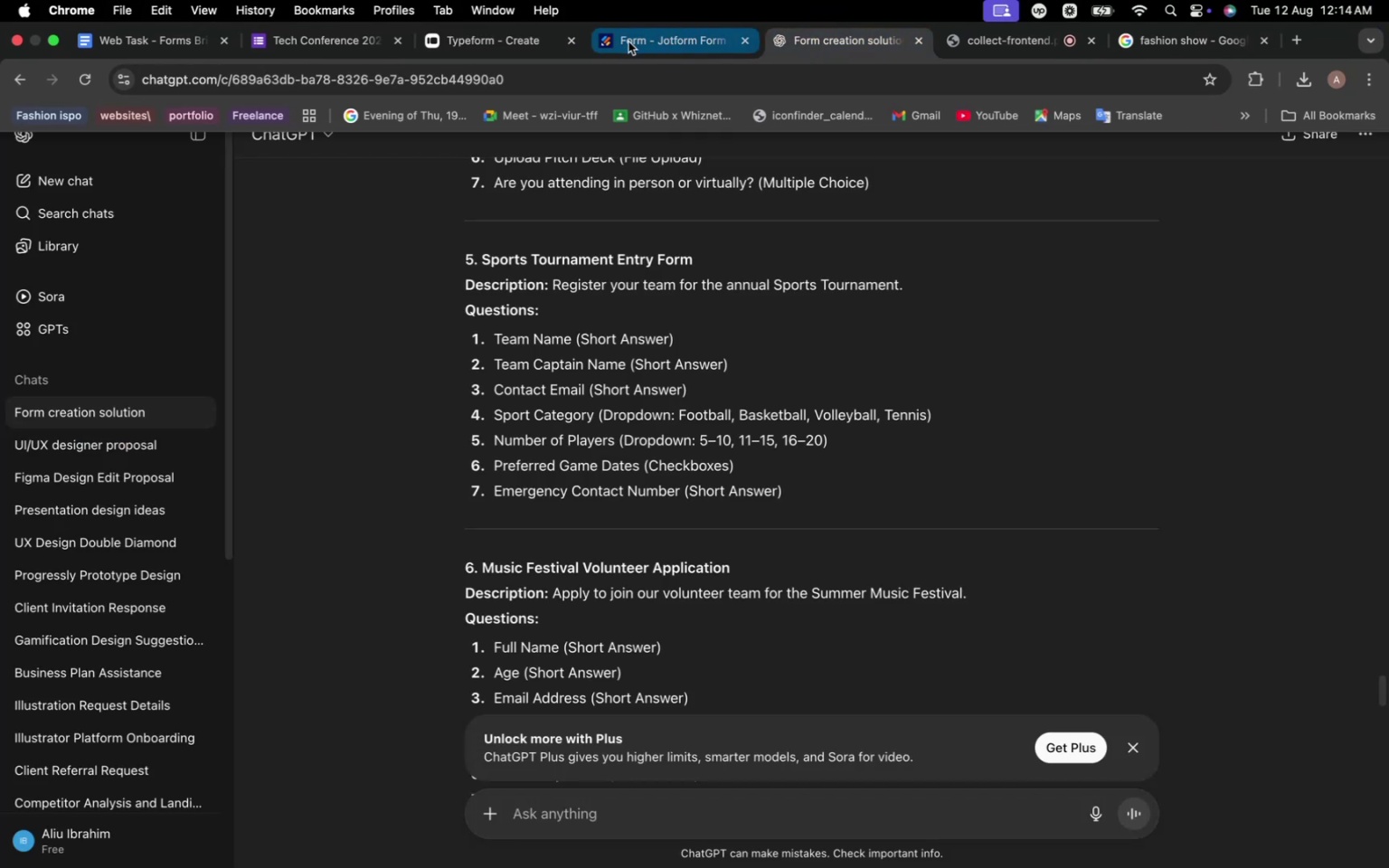 
left_click([516, 42])
 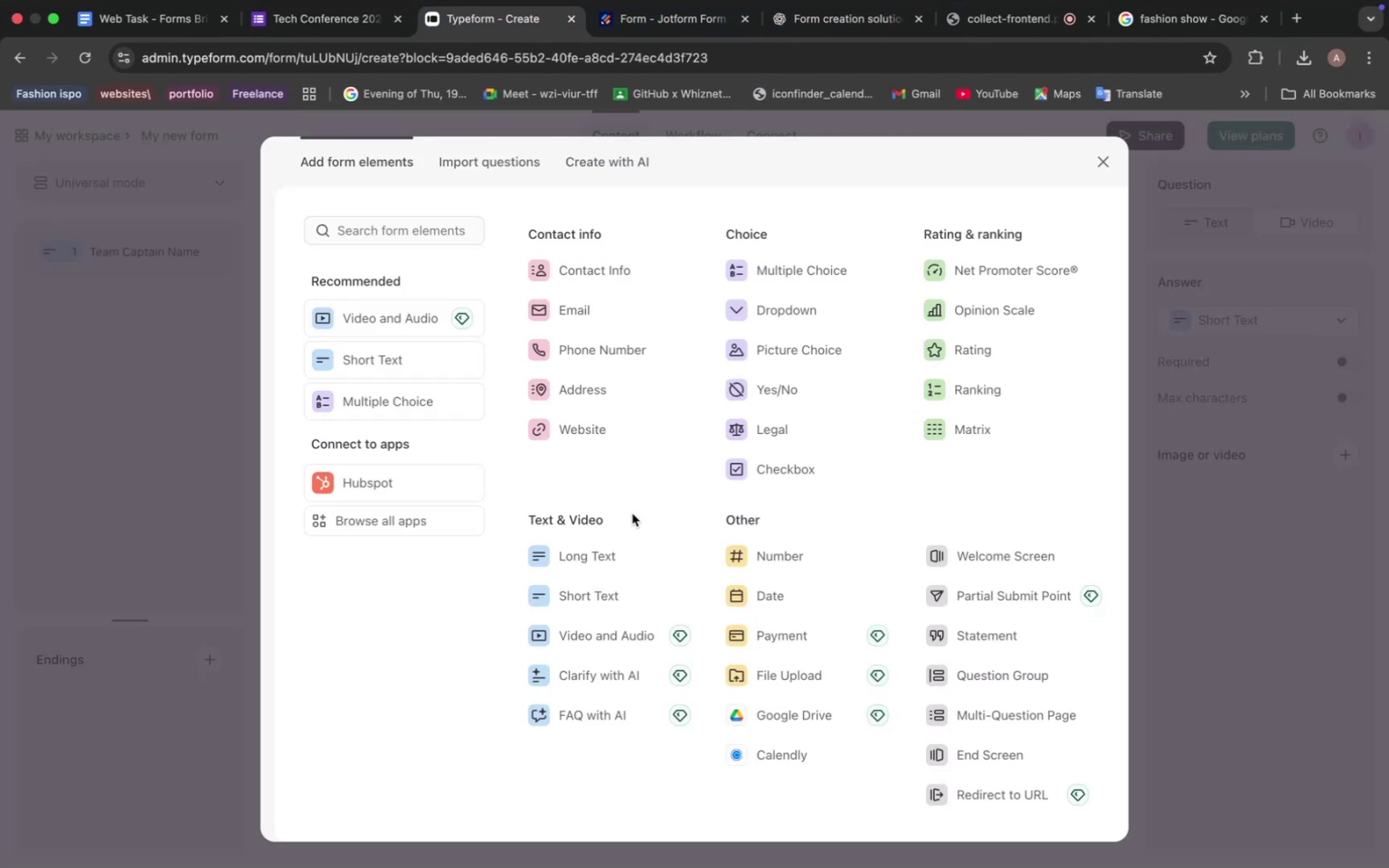 
left_click([791, 309])
 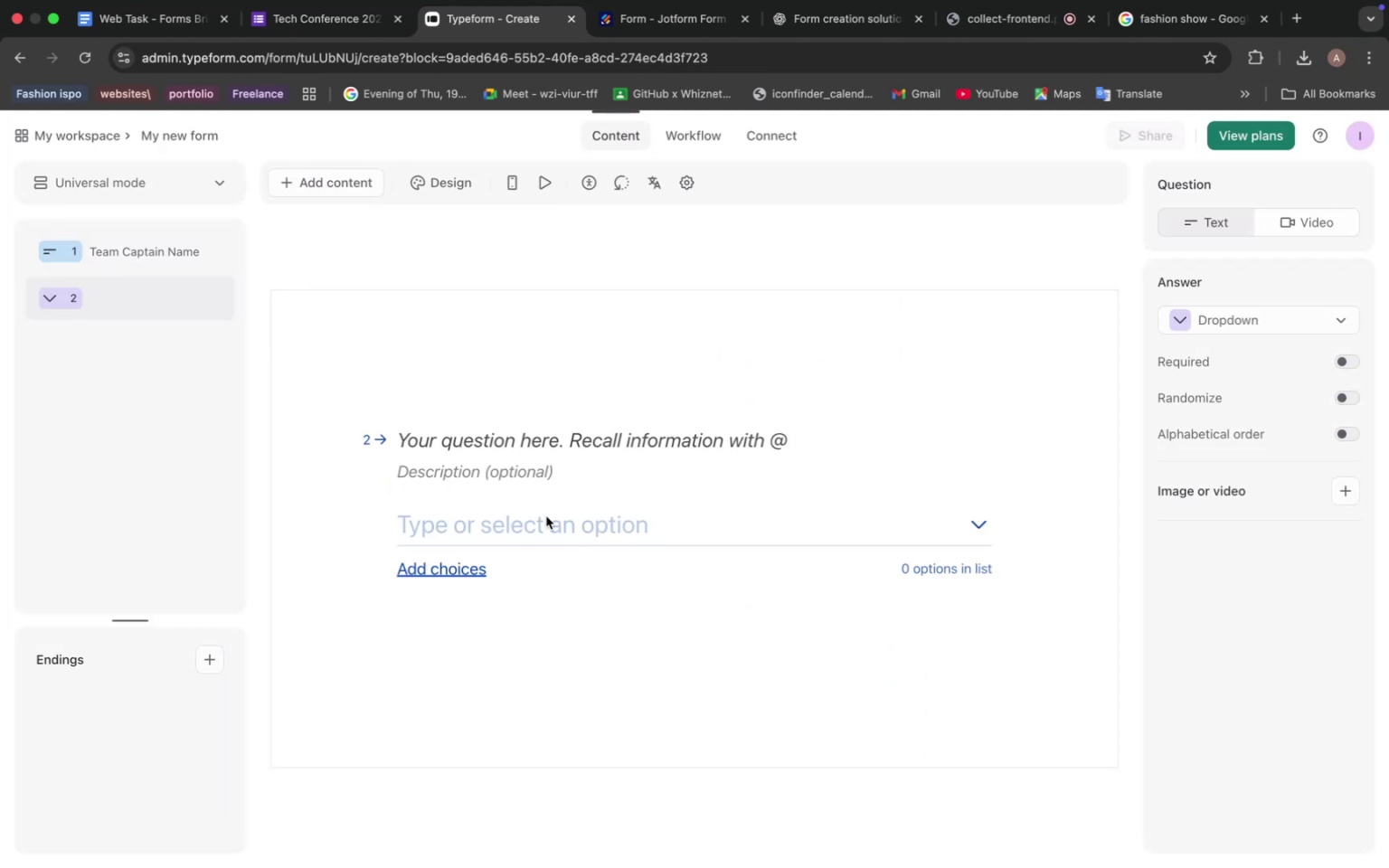 
left_click([444, 512])
 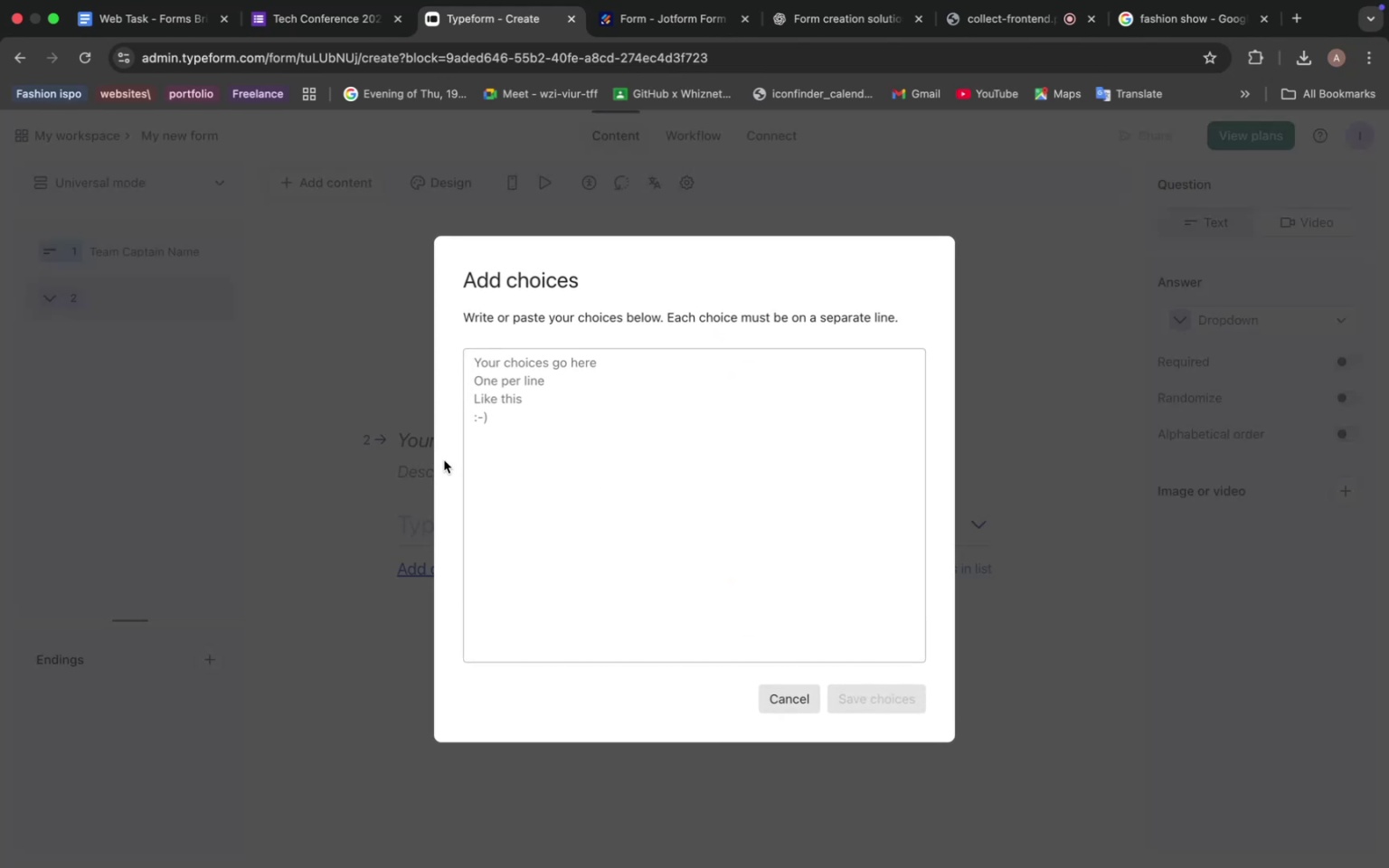 
left_click([404, 465])
 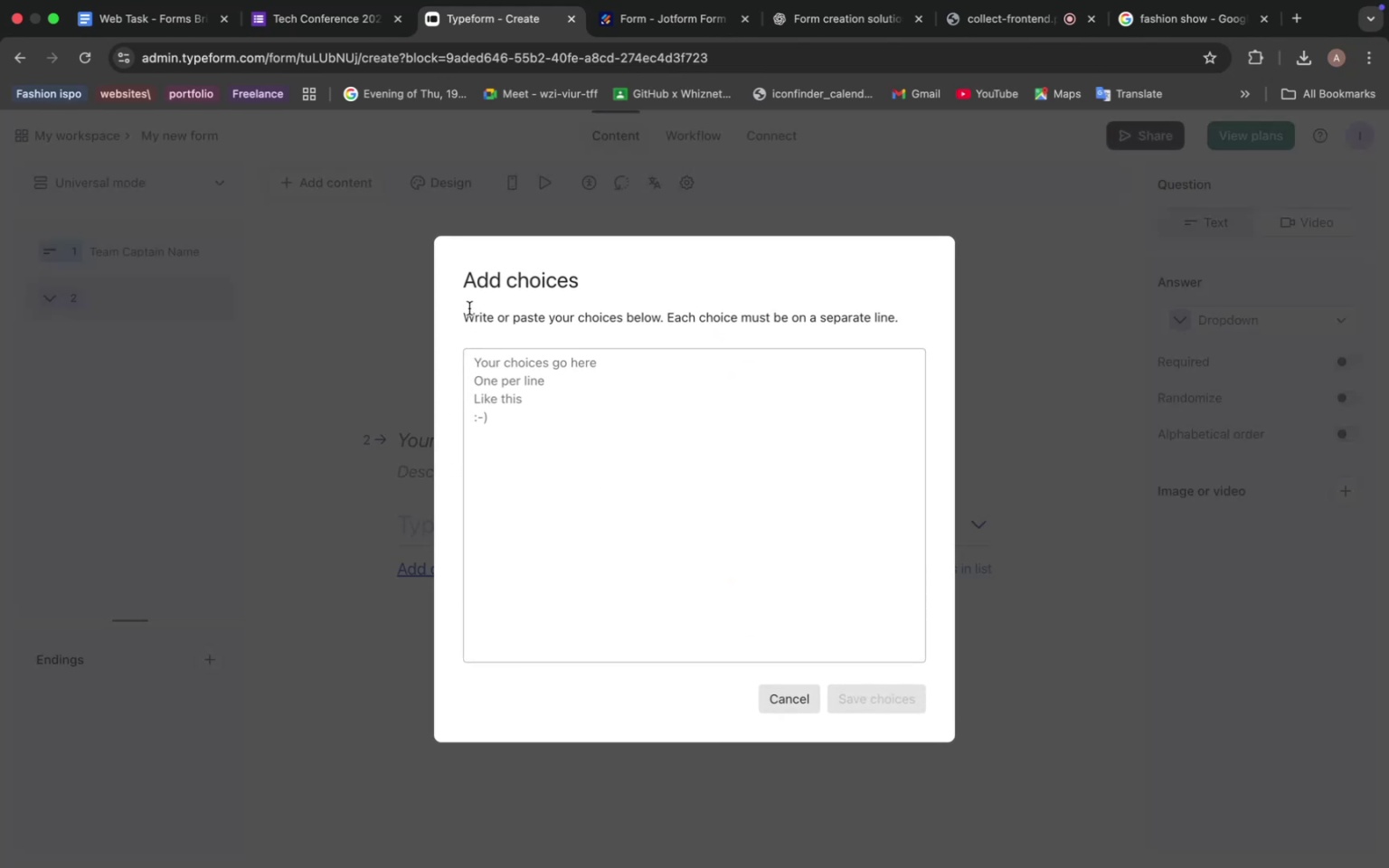 
left_click([345, 304])
 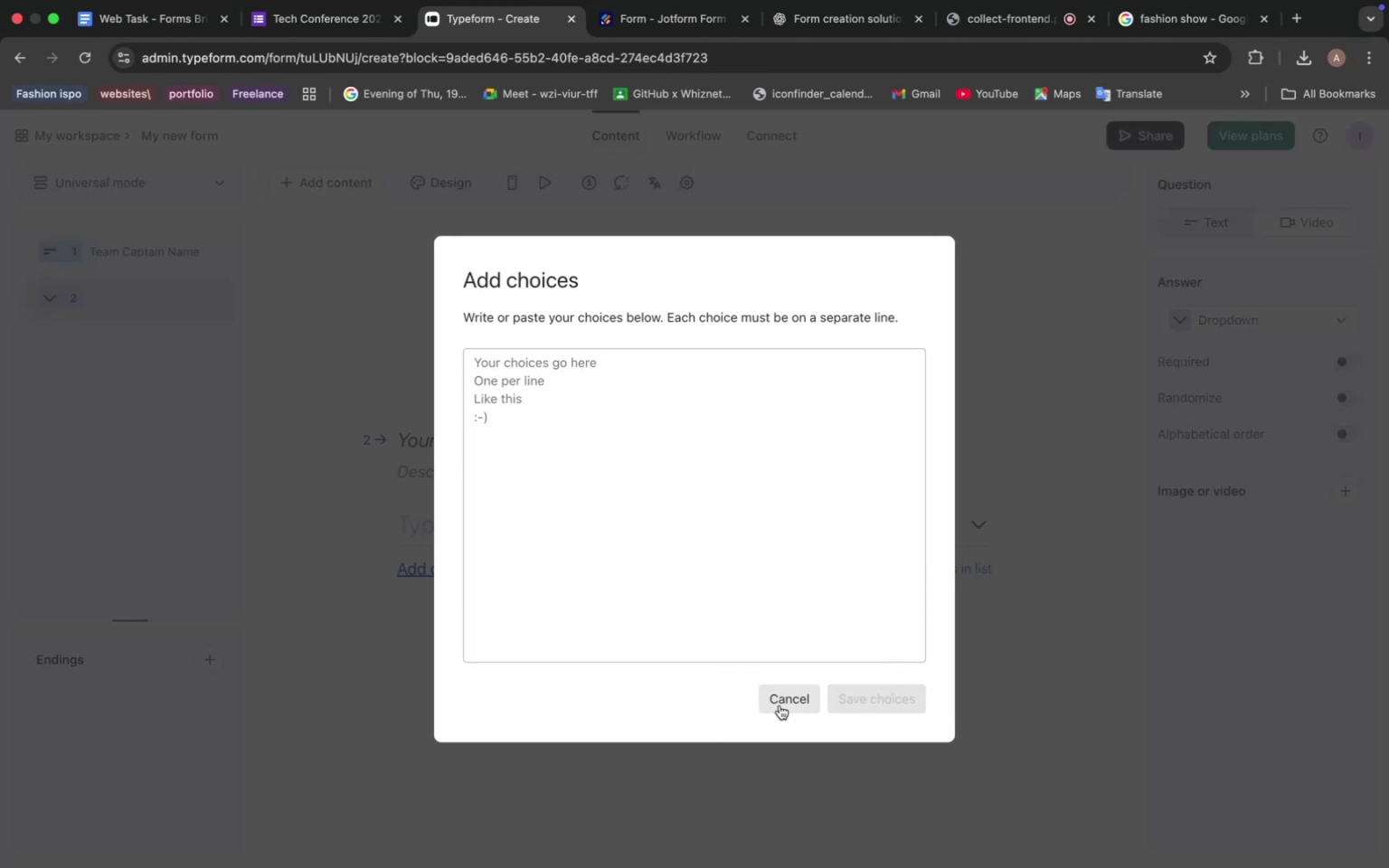 
left_click([784, 697])
 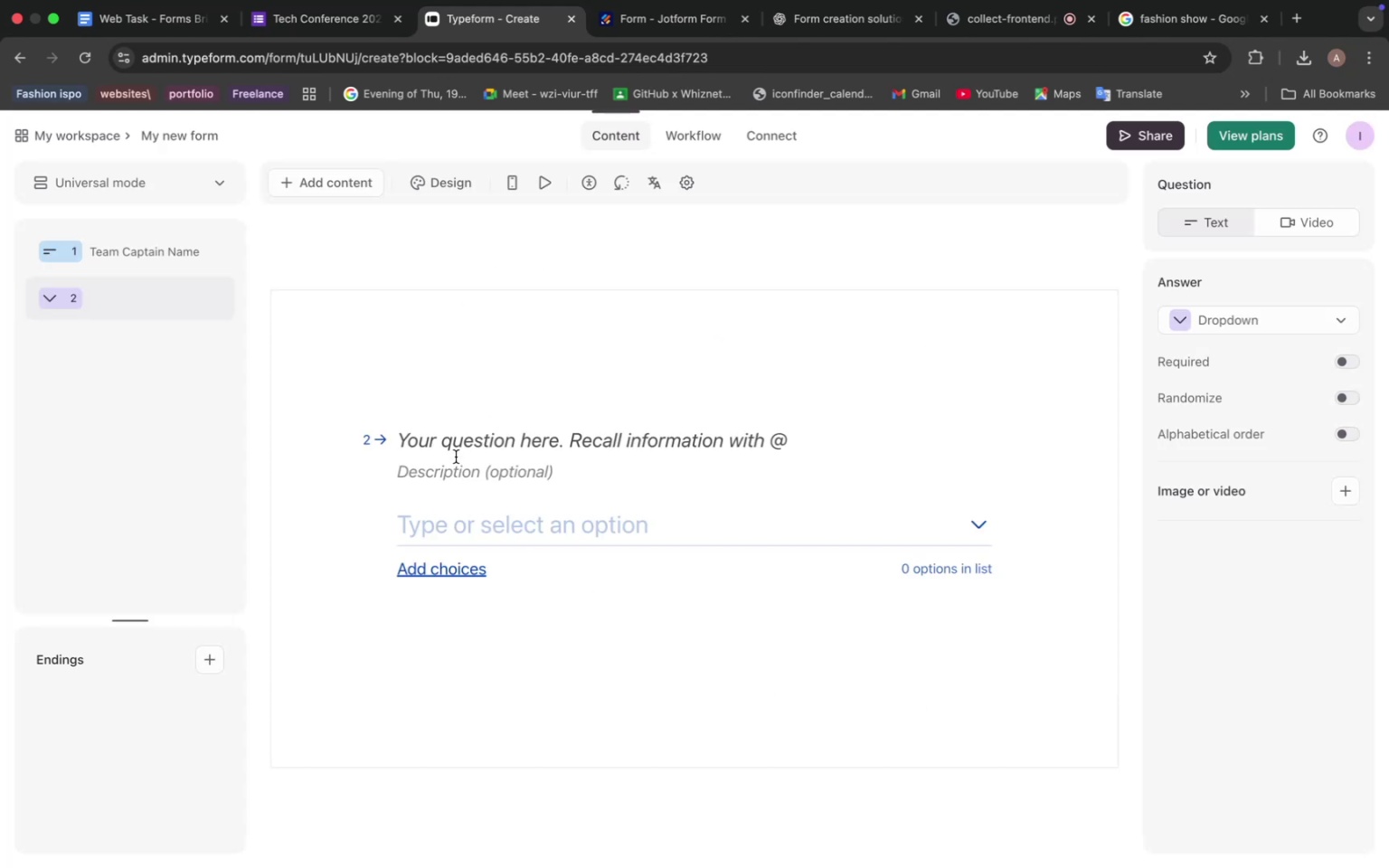 
left_click([463, 432])
 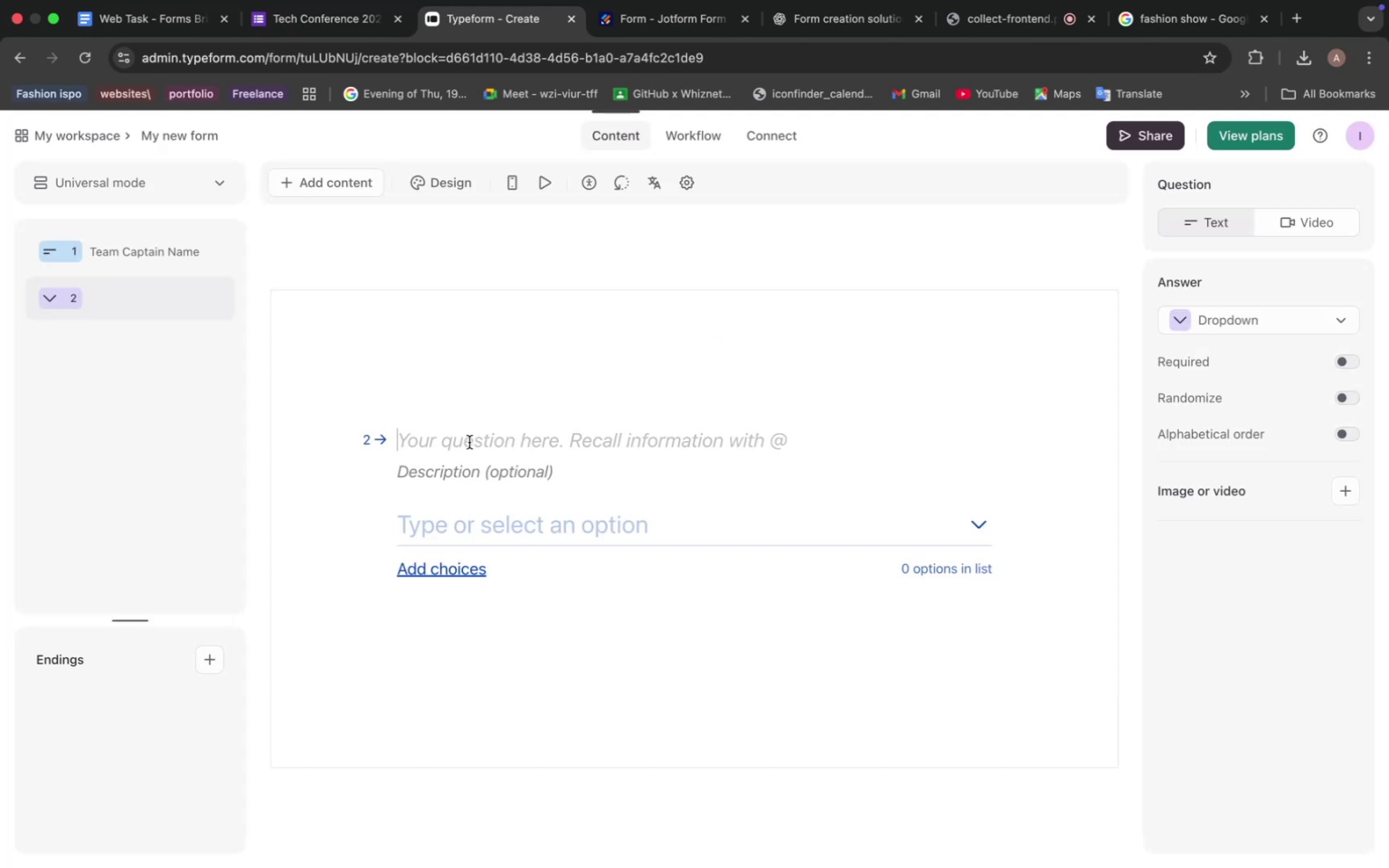 
key(Meta+V)
 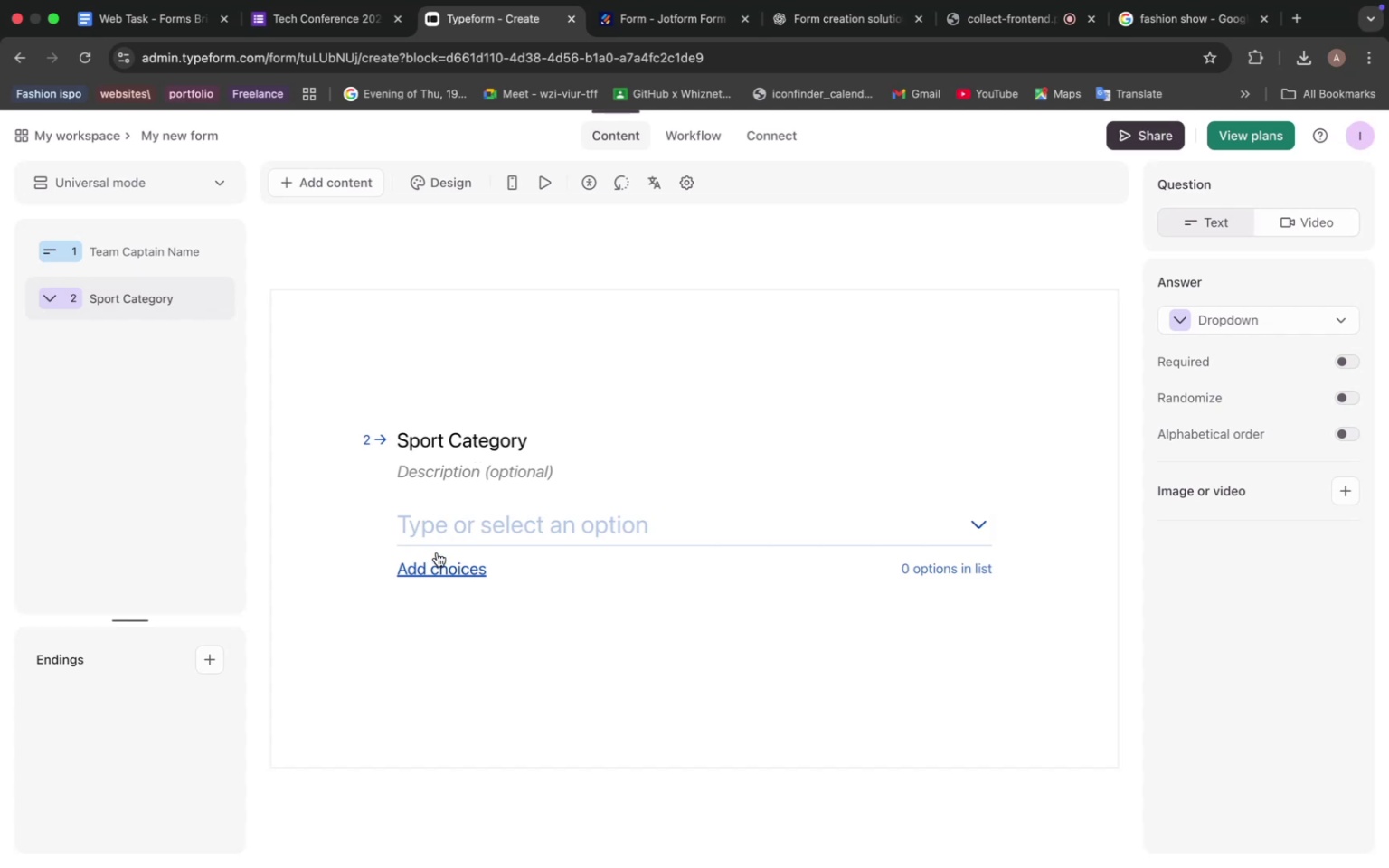 
left_click([443, 563])
 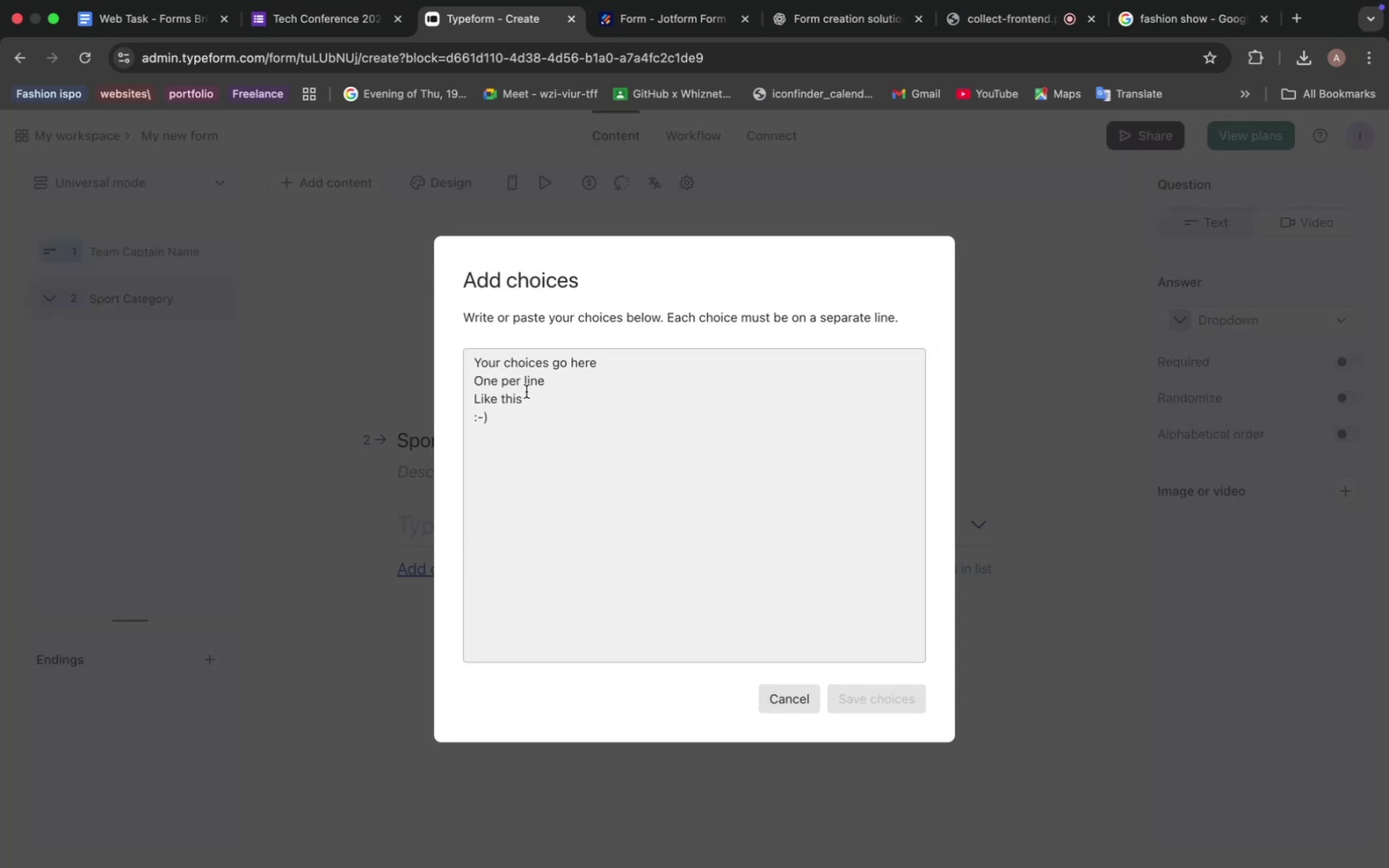 
wait(6.35)
 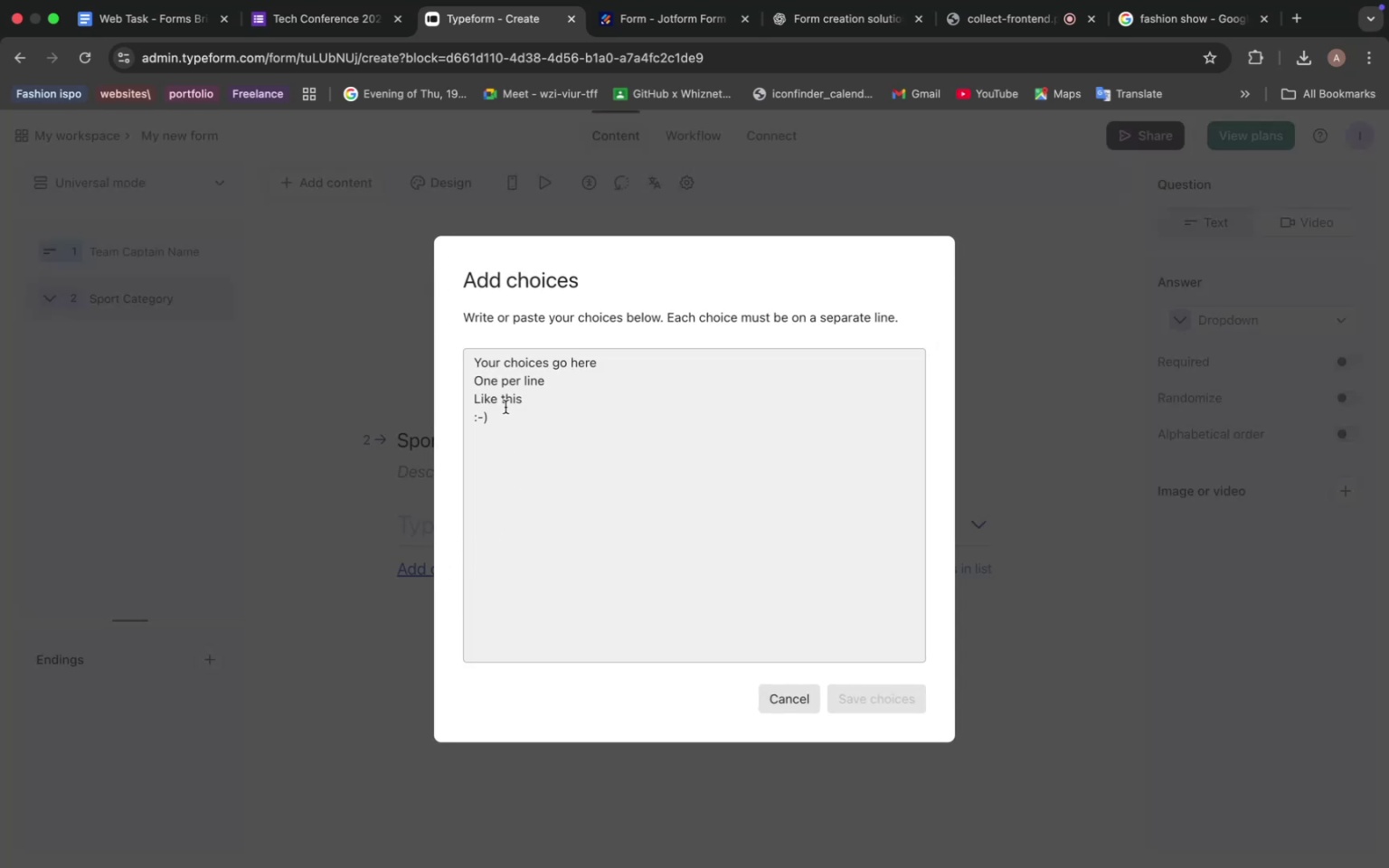 
left_click([477, 450])
 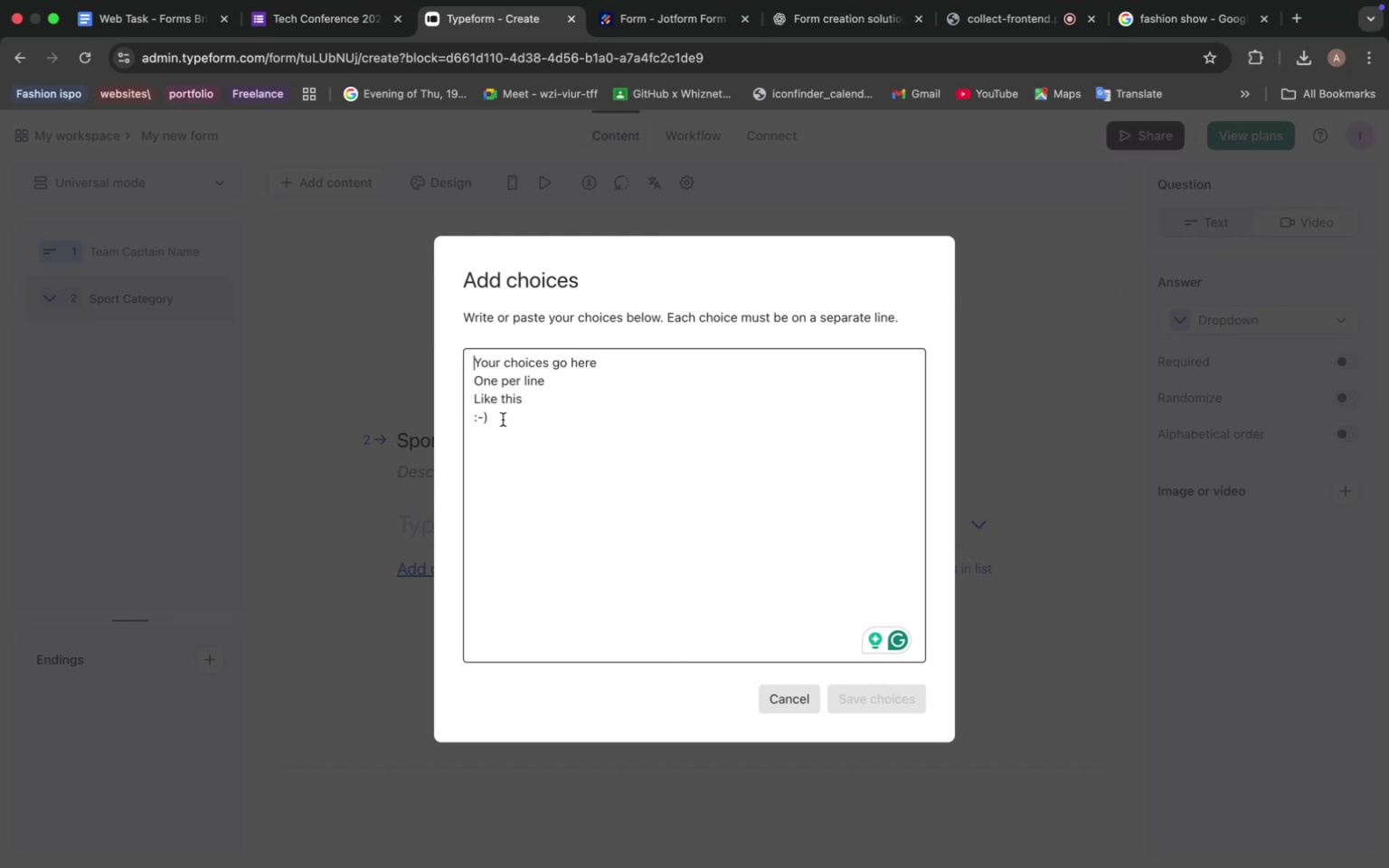 
key(CapsLock)
 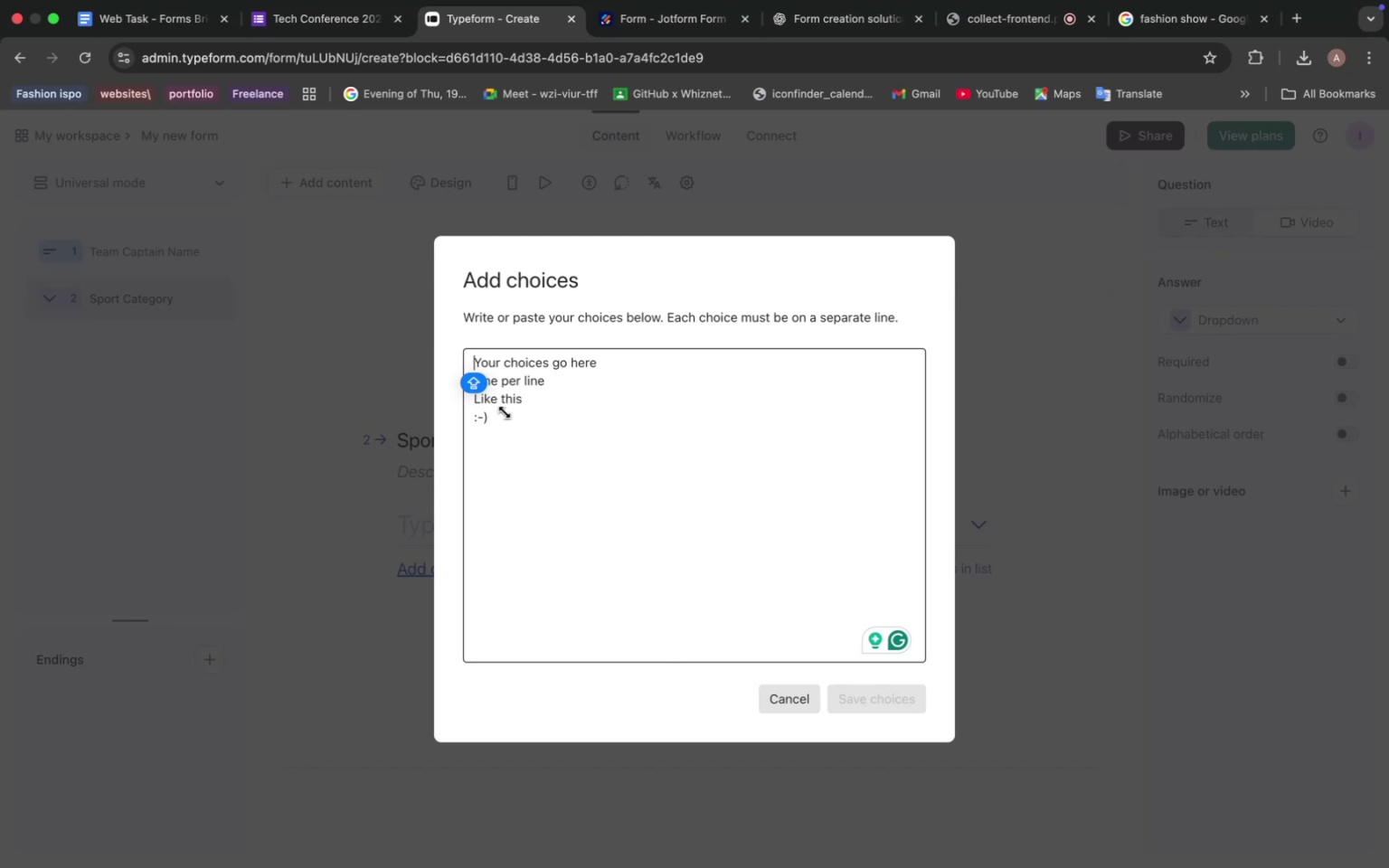 
key(R)
 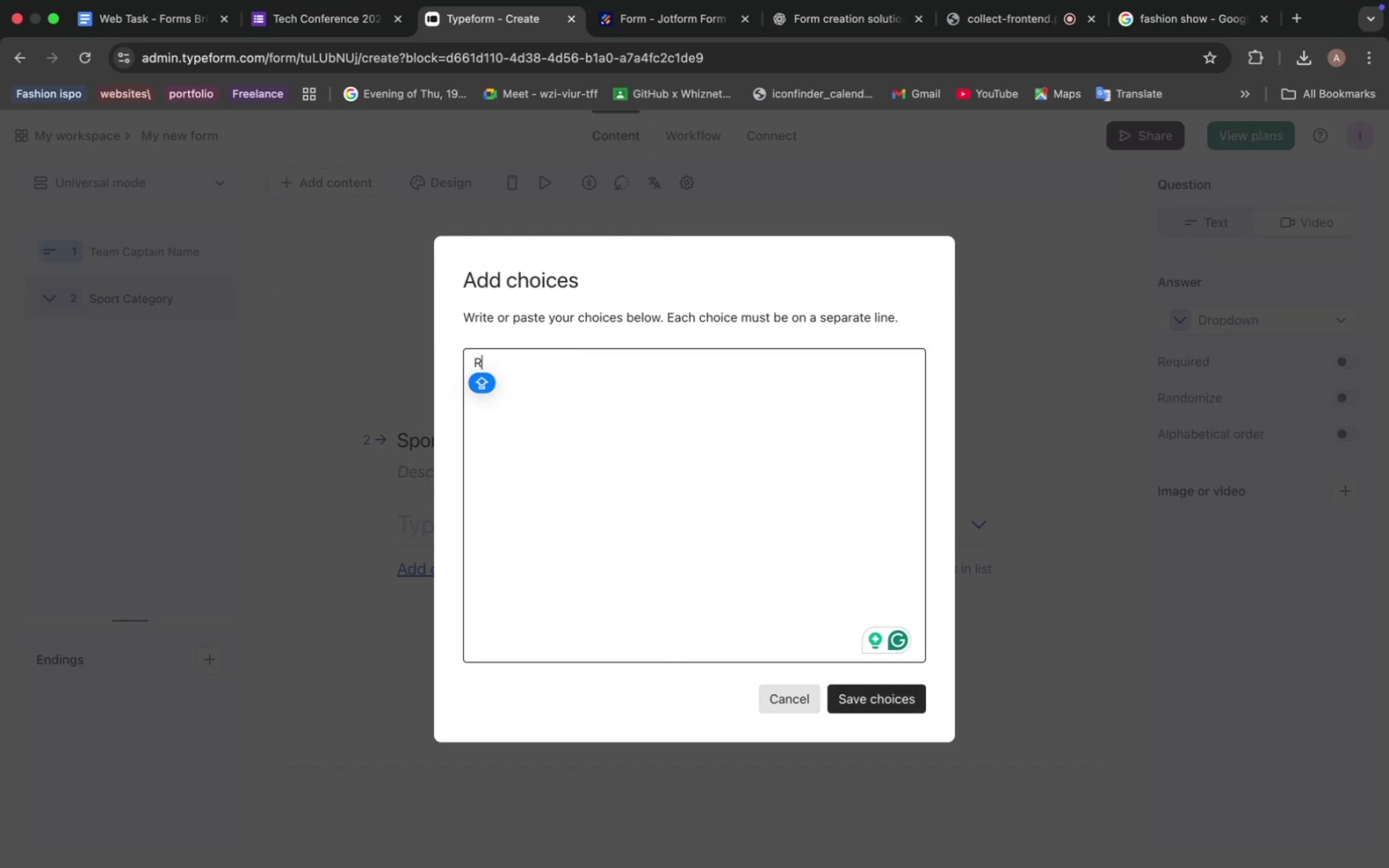 
key(Backspace)
type(Football)
 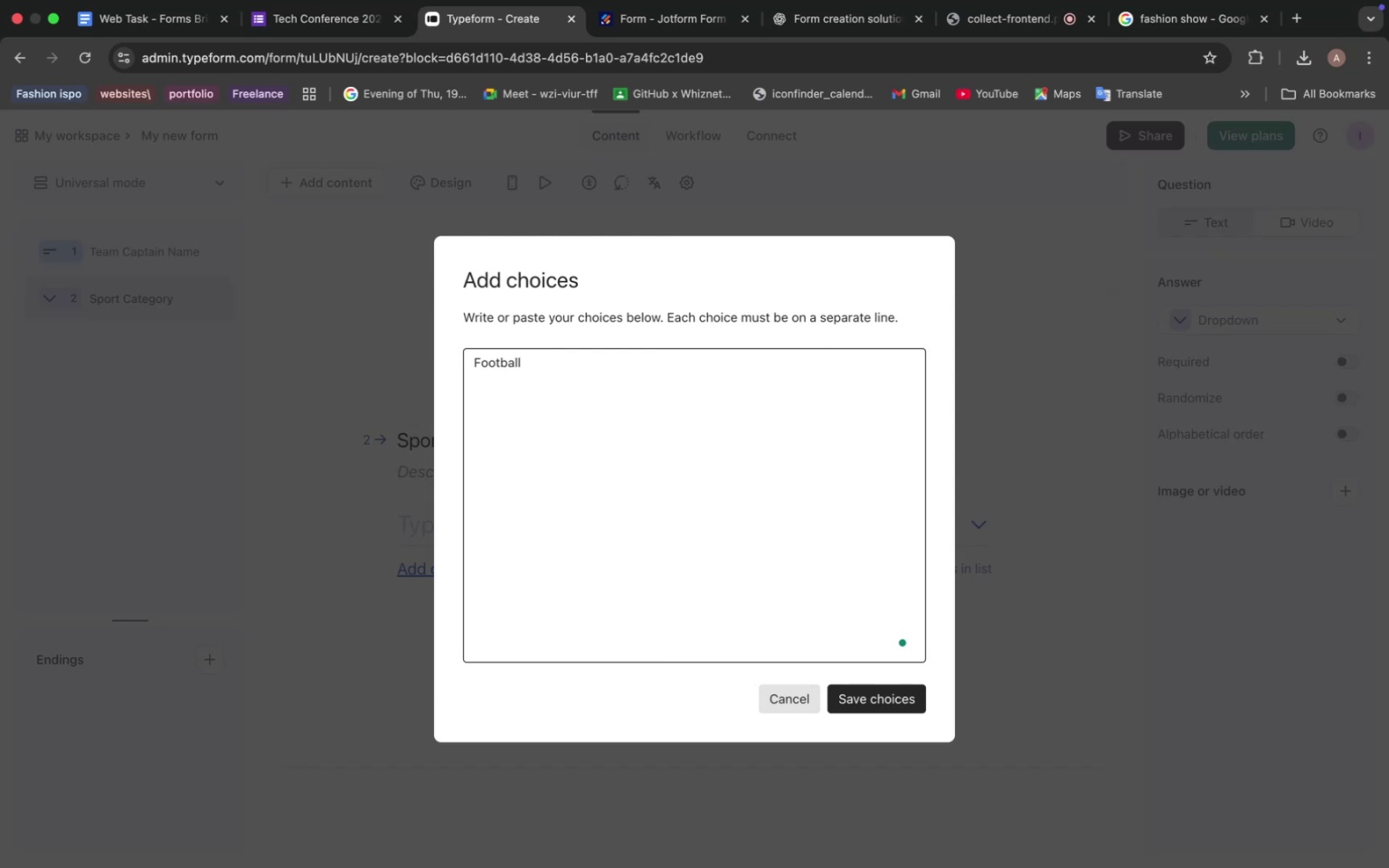 
key(Enter)
 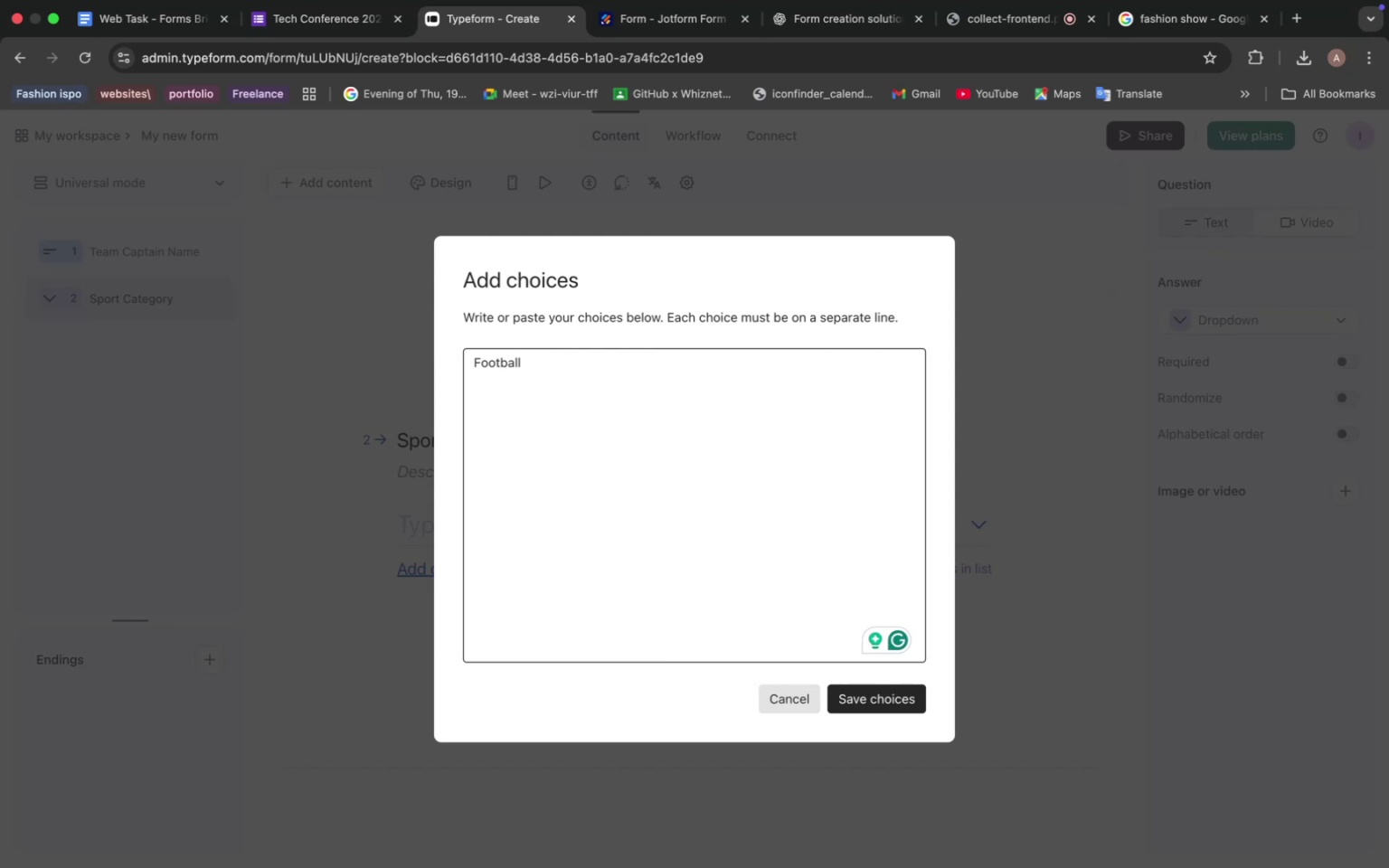 
wait(13.11)
 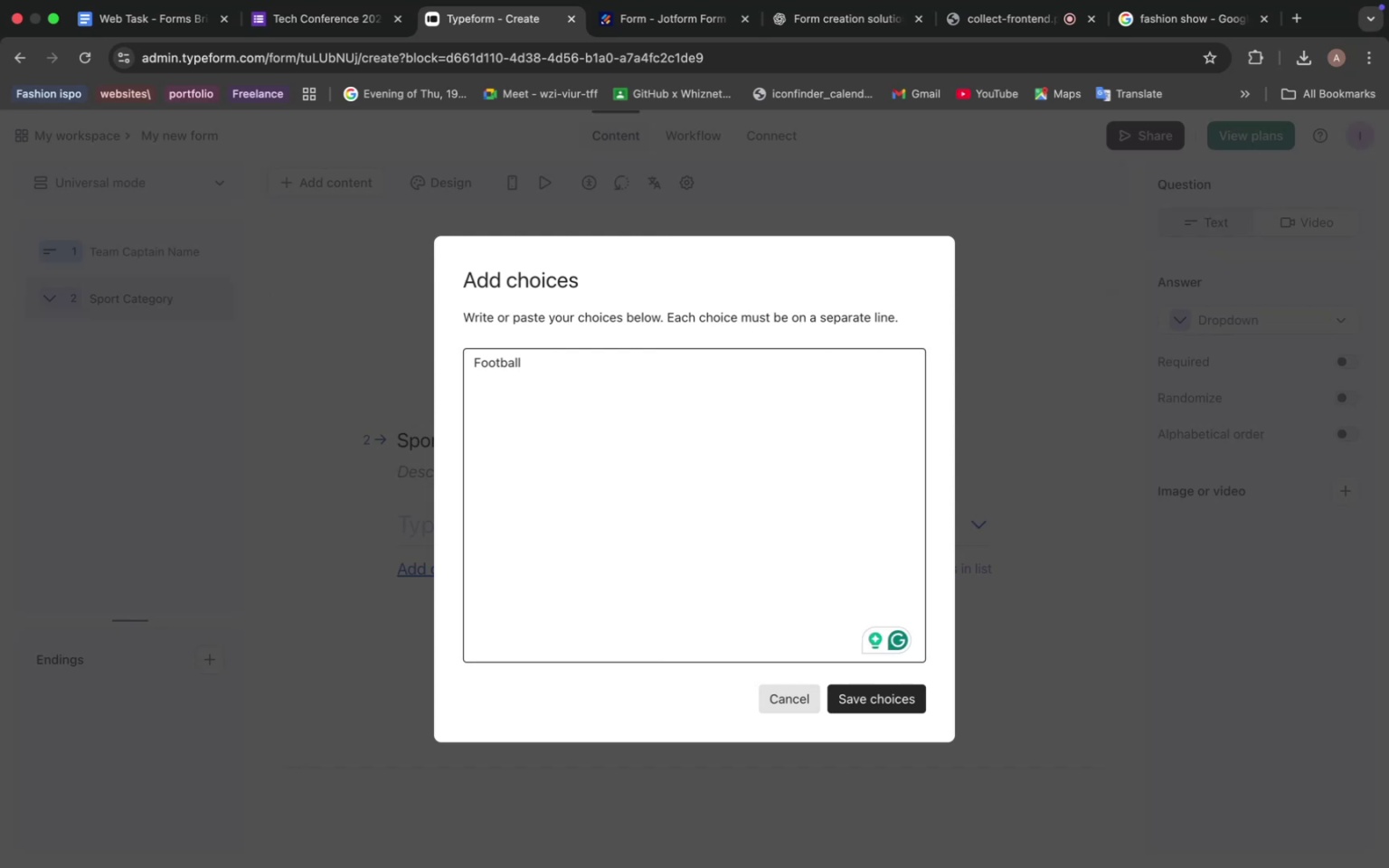 
type(Basketball)
 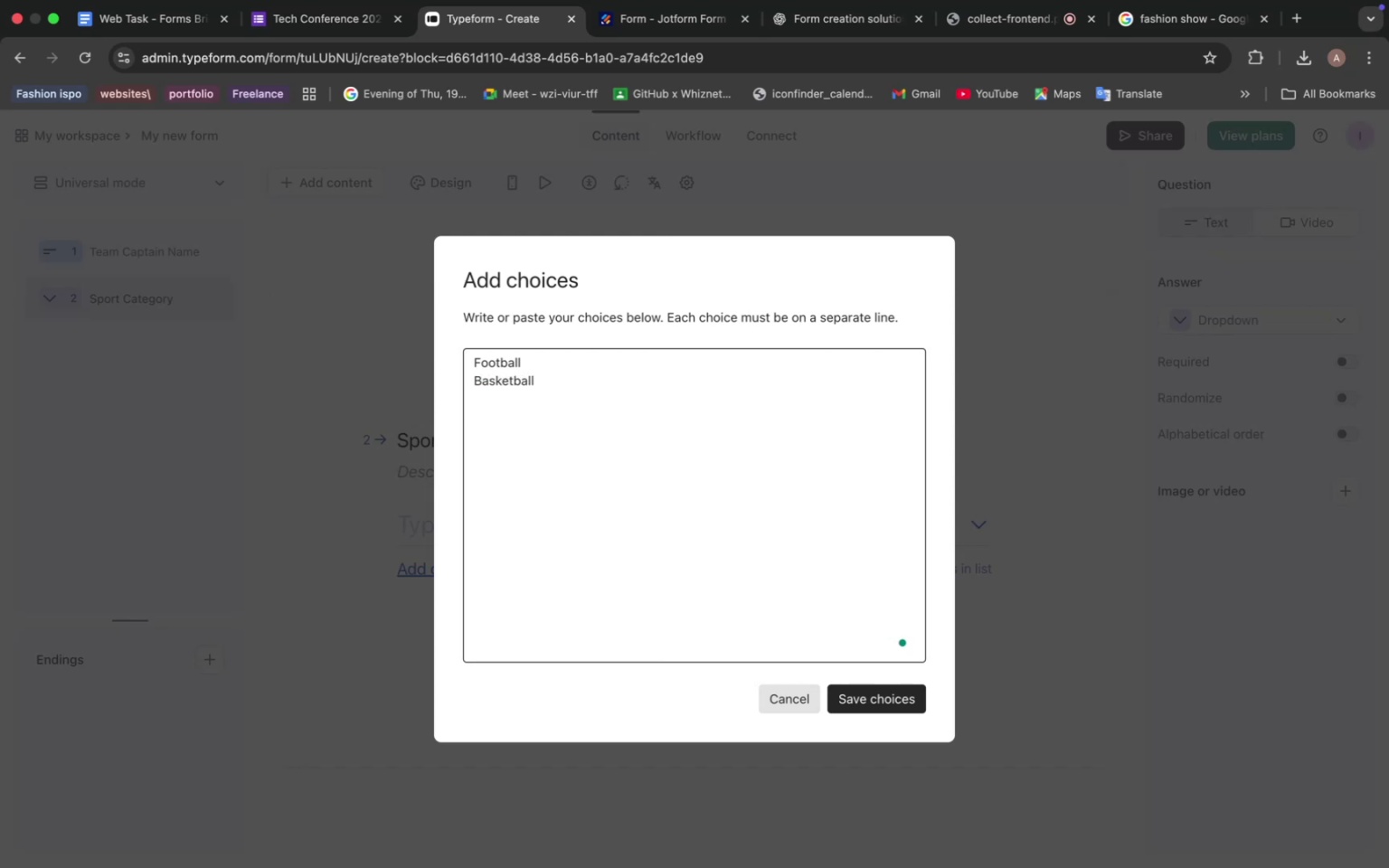 
key(Enter)
 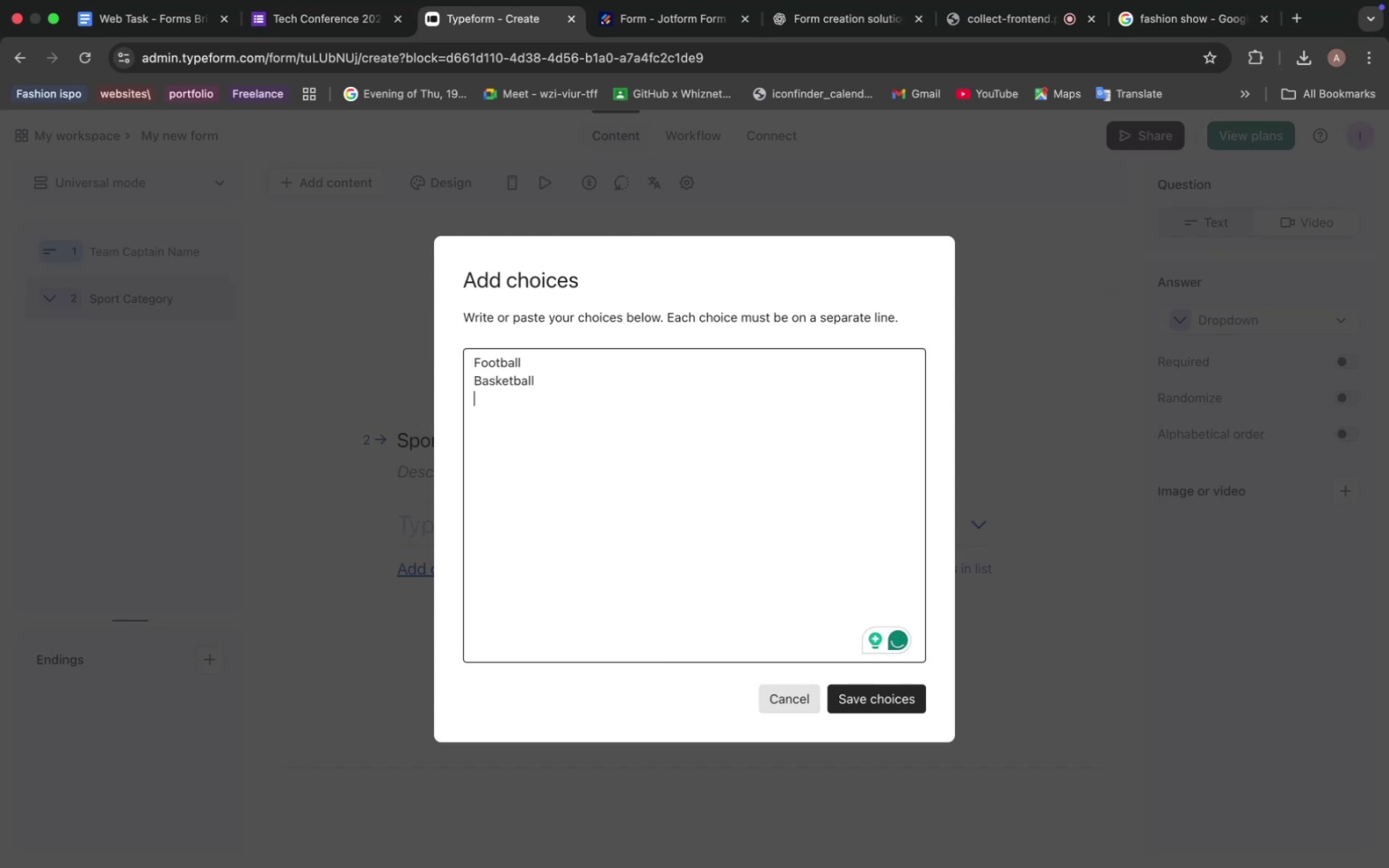 
wait(8.43)
 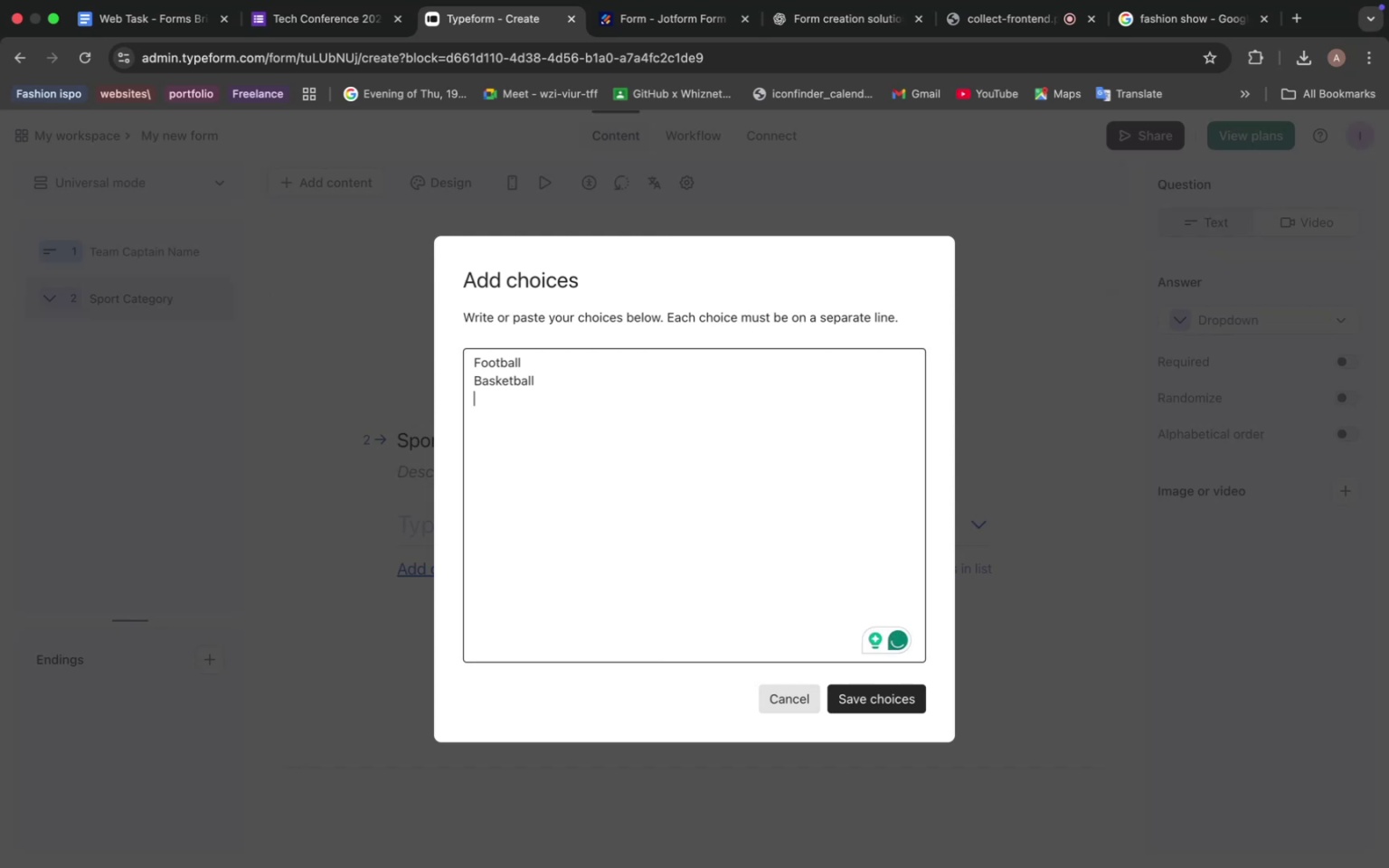 
type(Soccer)
 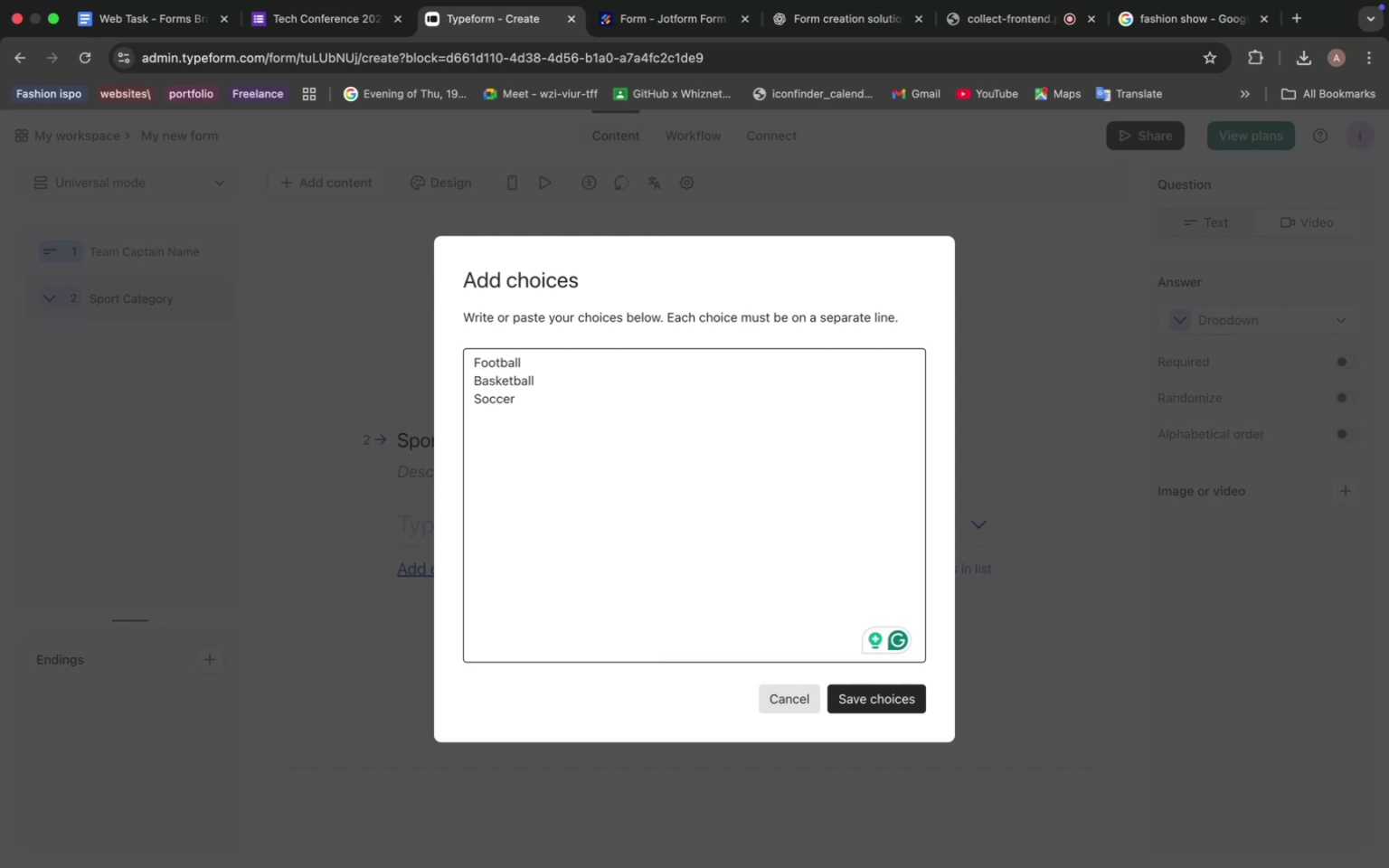 
key(Enter)
 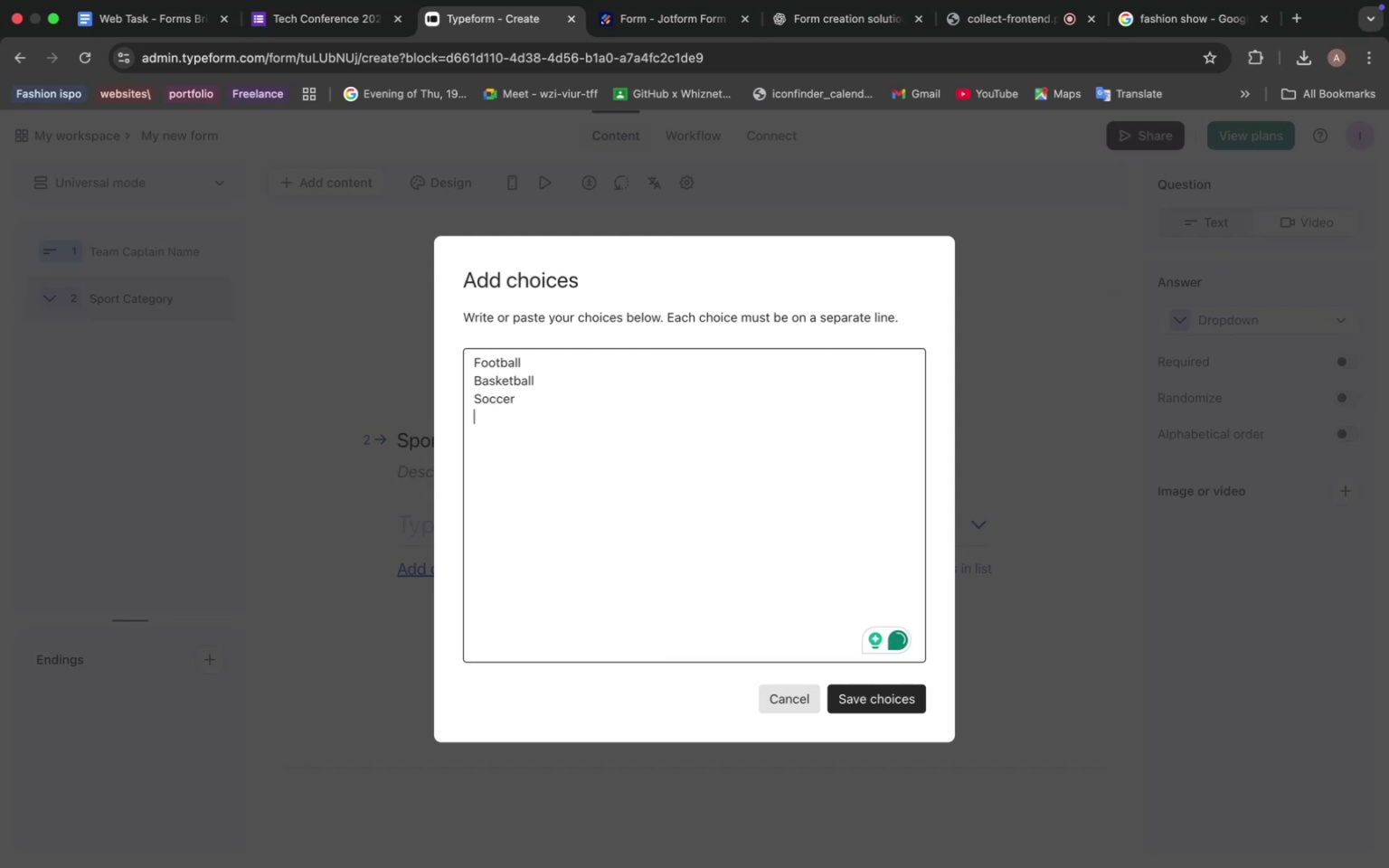 
type(Volleyball)
 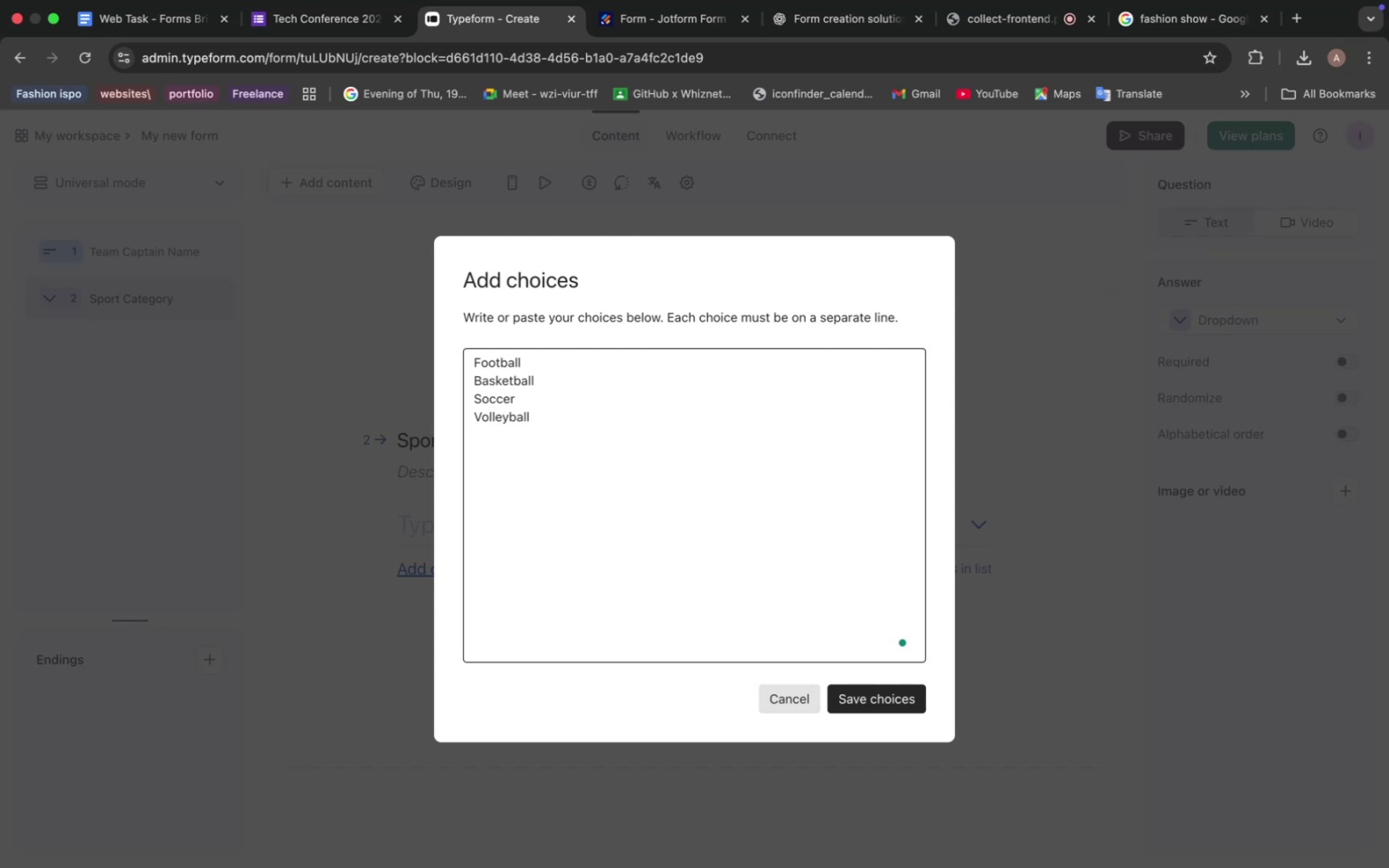 
key(Enter)
 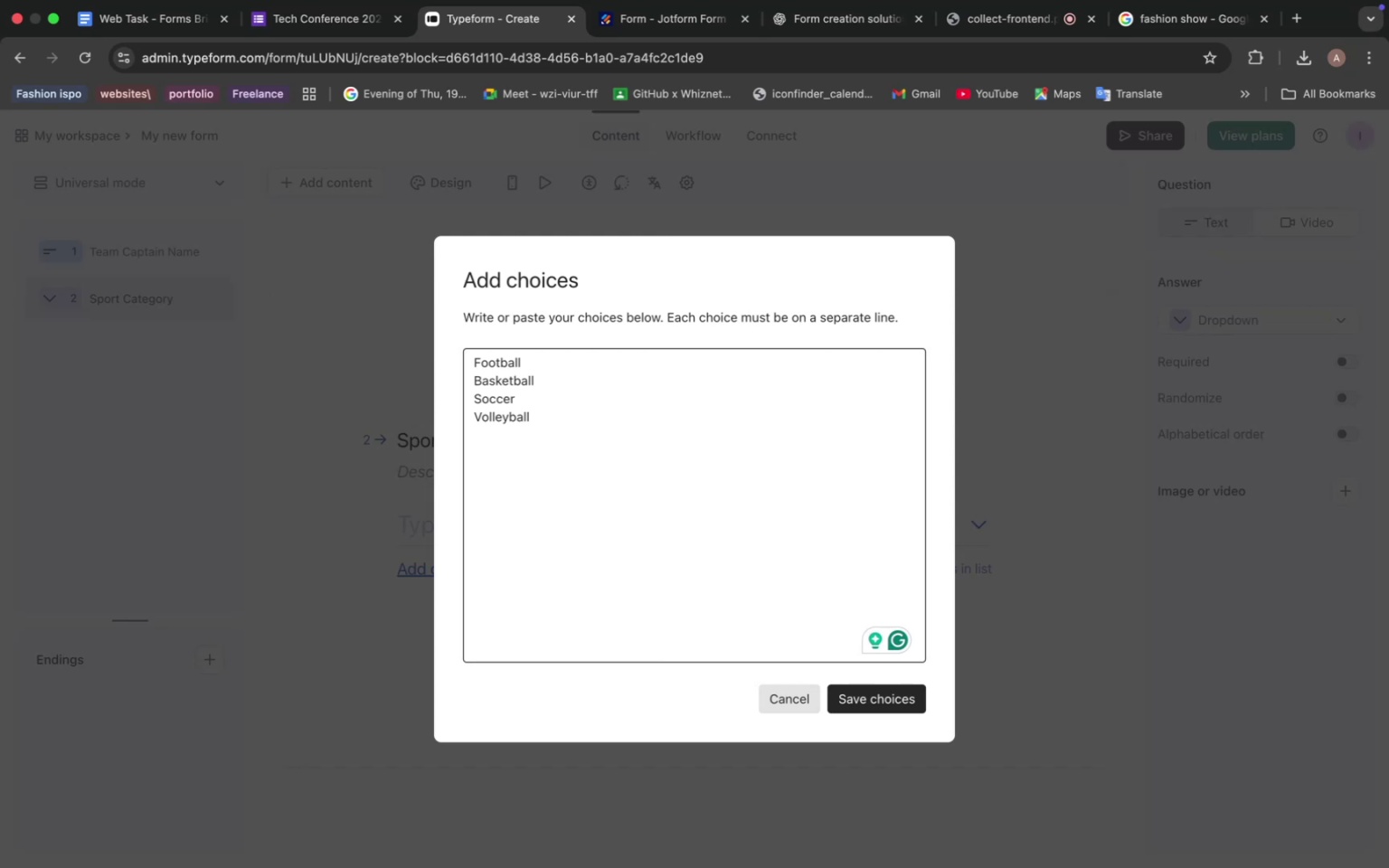 
wait(11.9)
 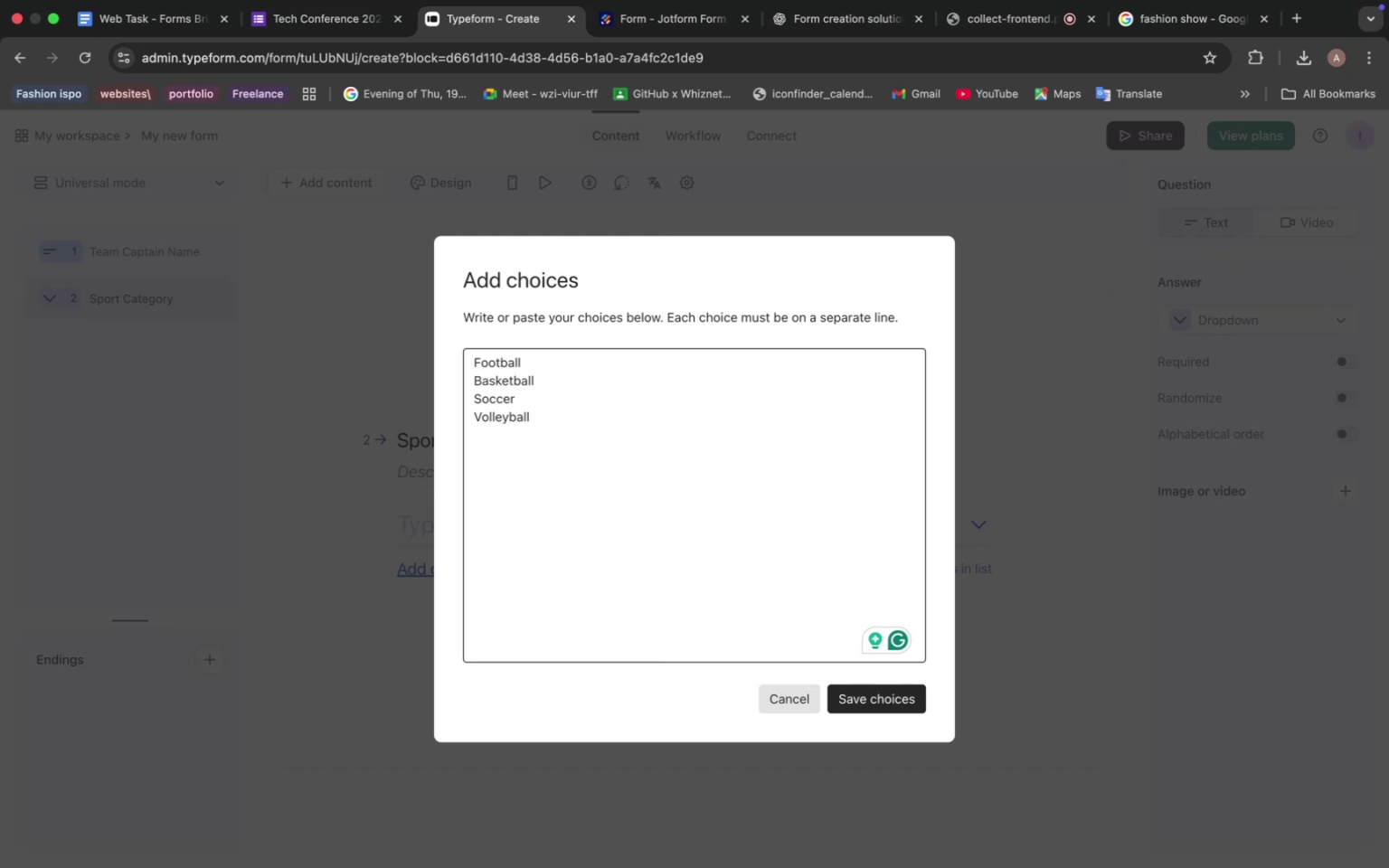 
type(Handball)
 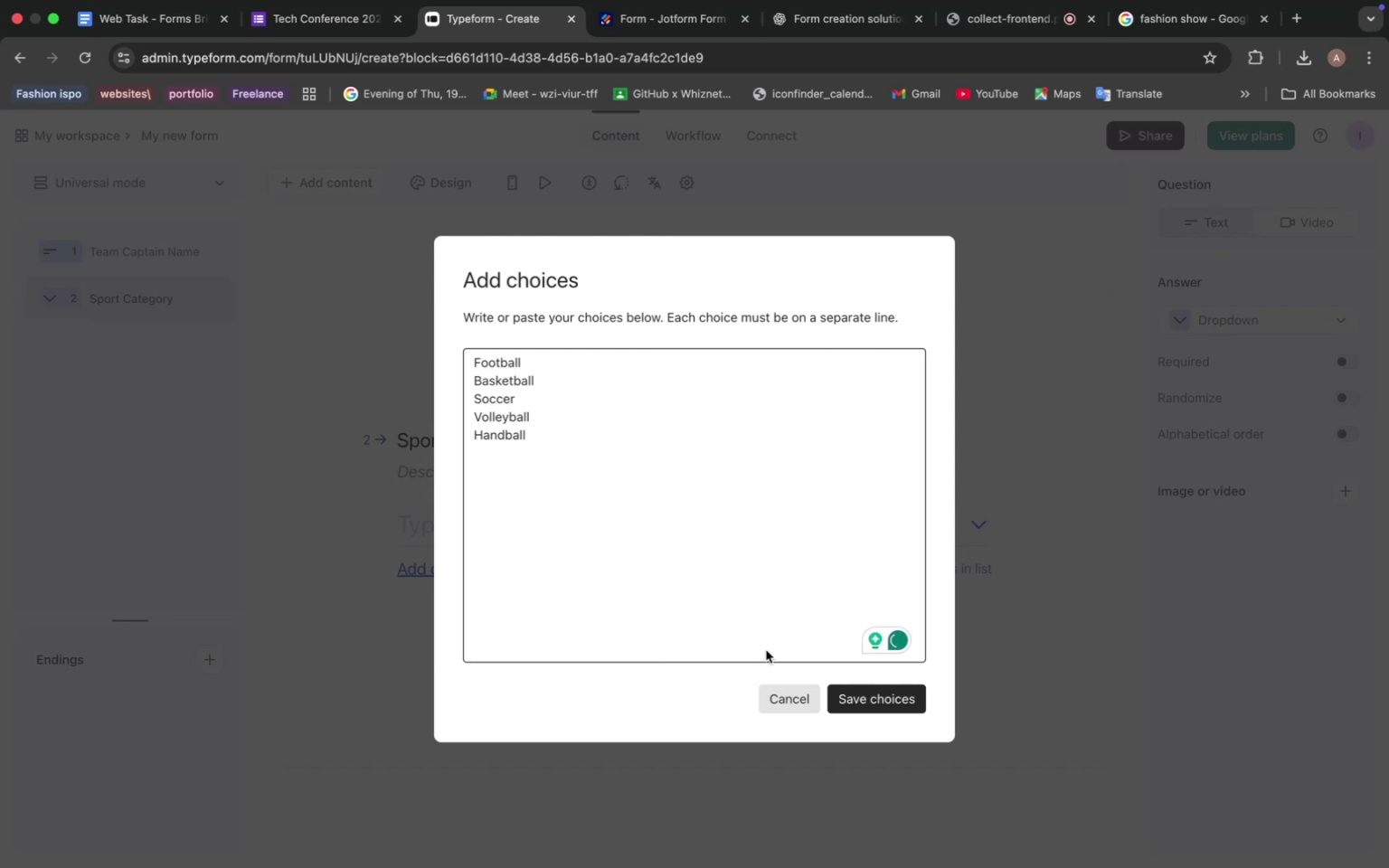 
left_click([884, 697])
 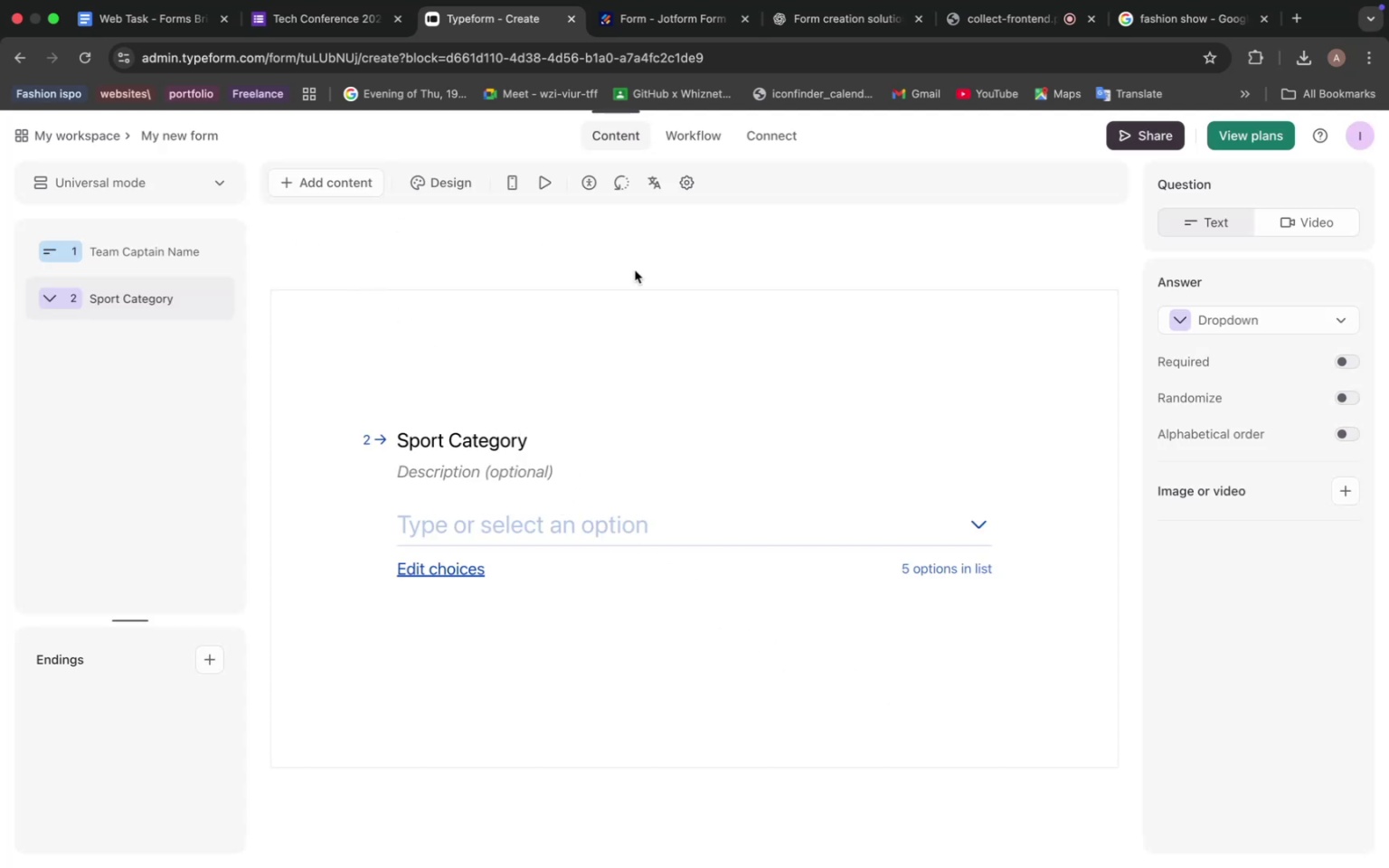 
wait(12.12)
 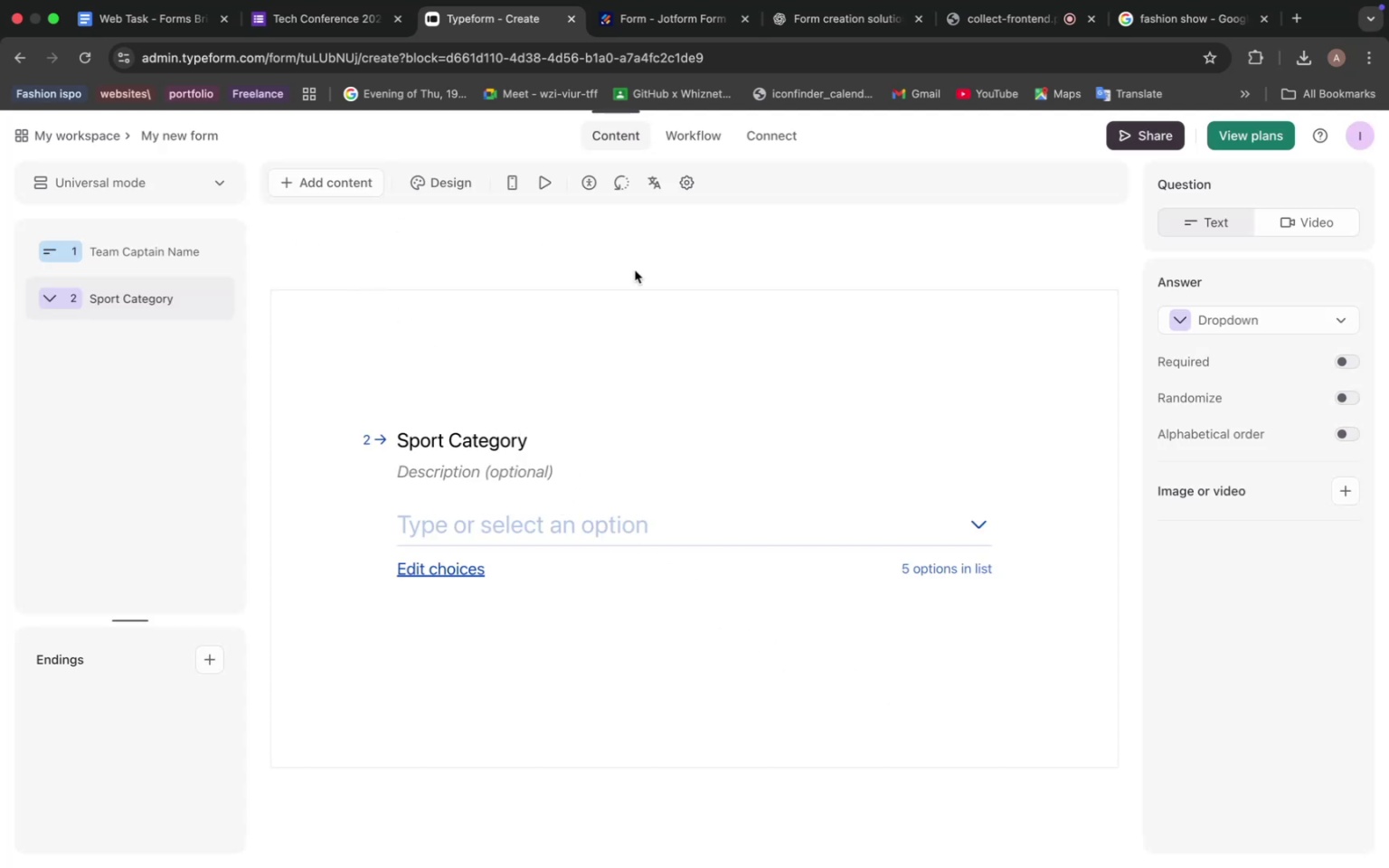 
scroll: coordinate [180, 402], scroll_direction: up, amount: 2.0
 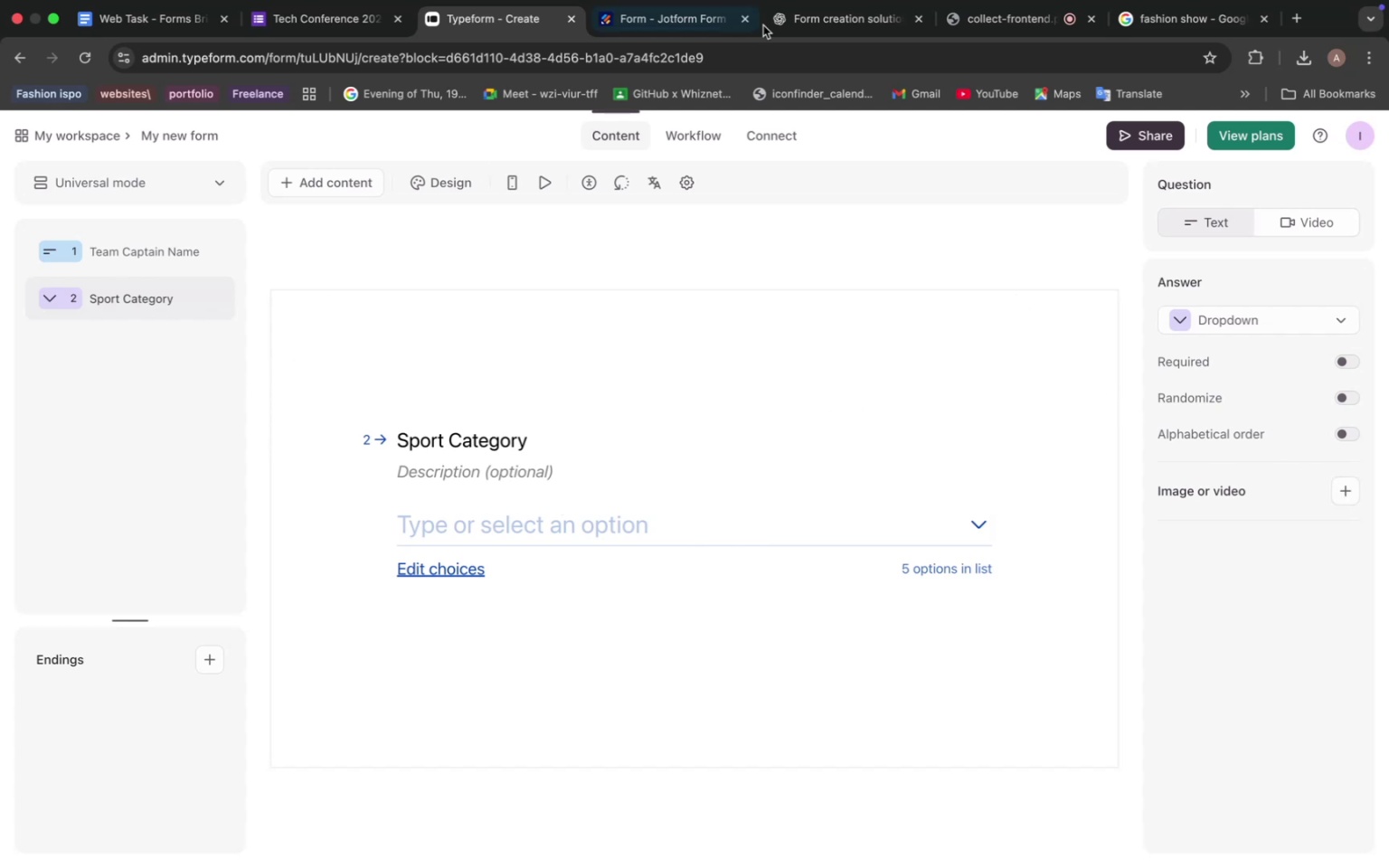 
left_click([838, 20])
 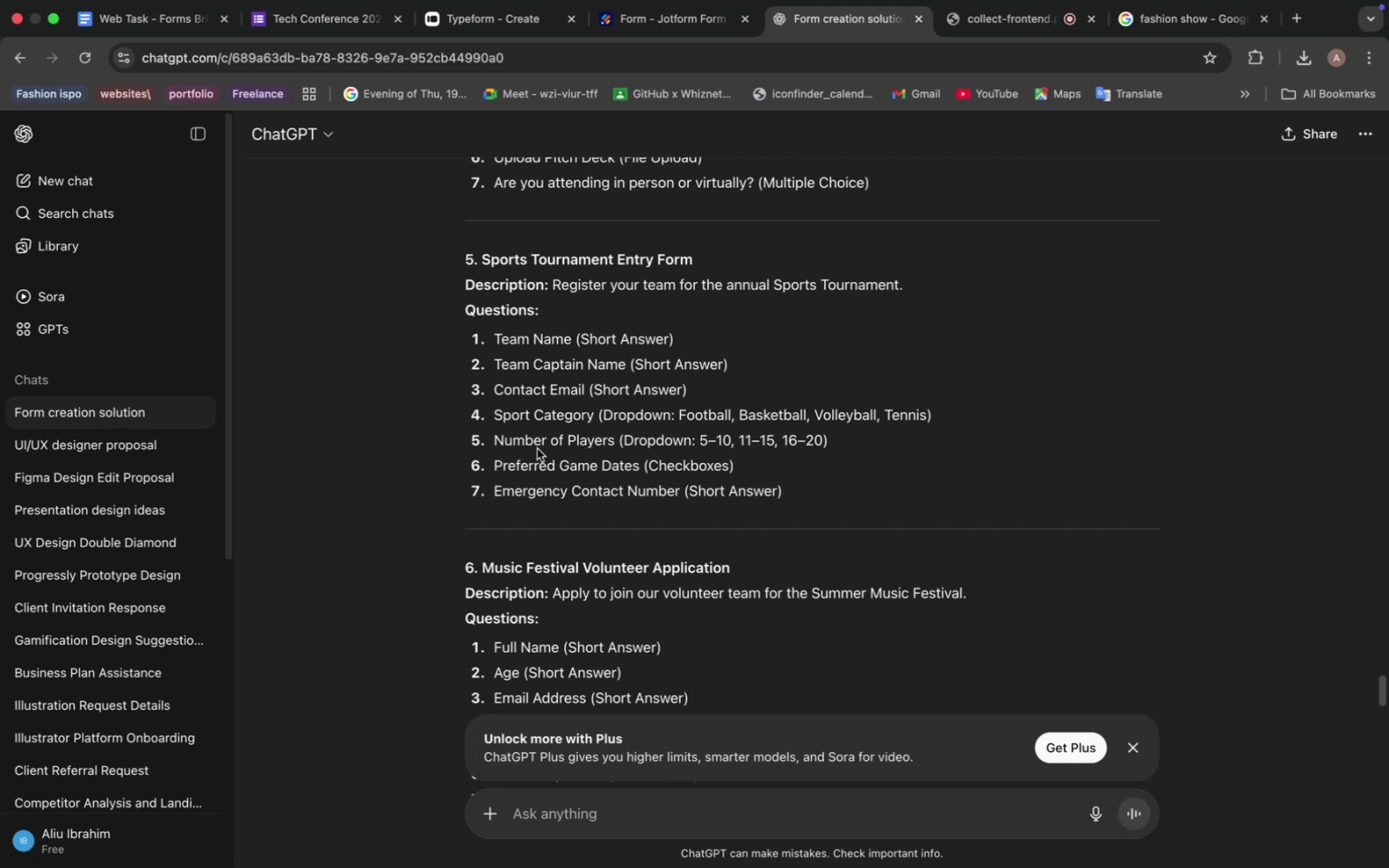 
wait(5.75)
 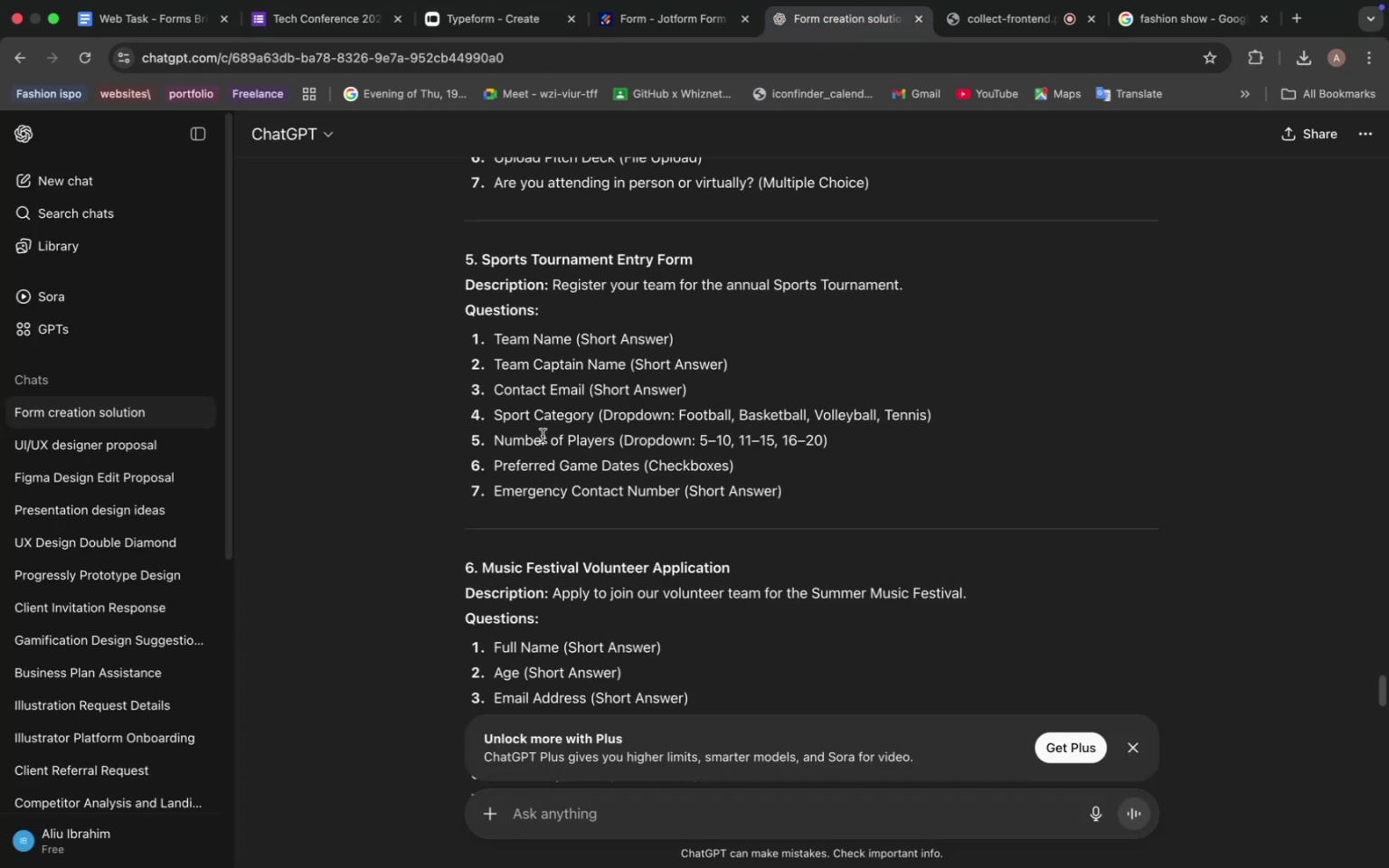 
left_click_drag(start_coordinate=[498, 467], to_coordinate=[564, 465])
 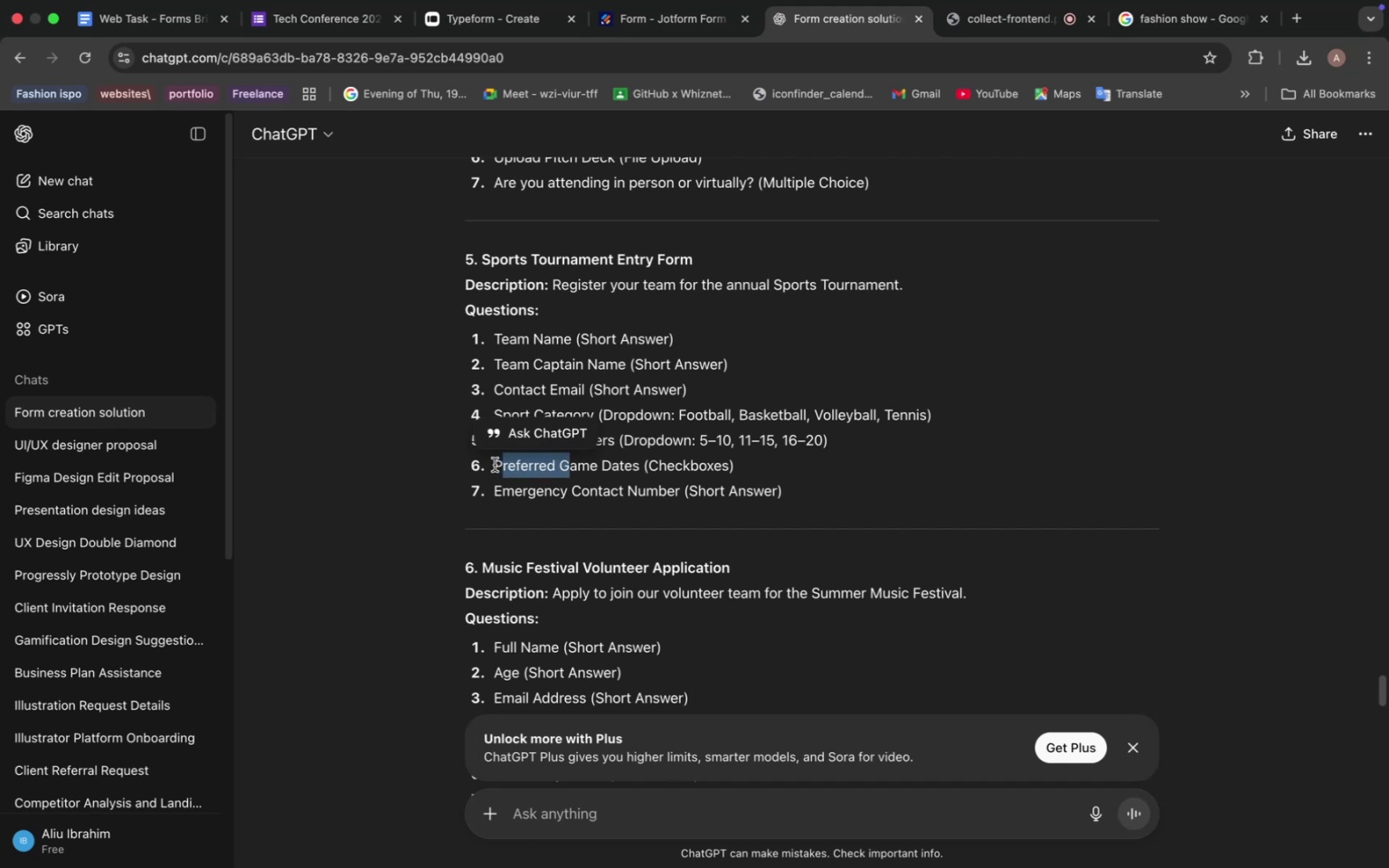 
left_click([495, 465])
 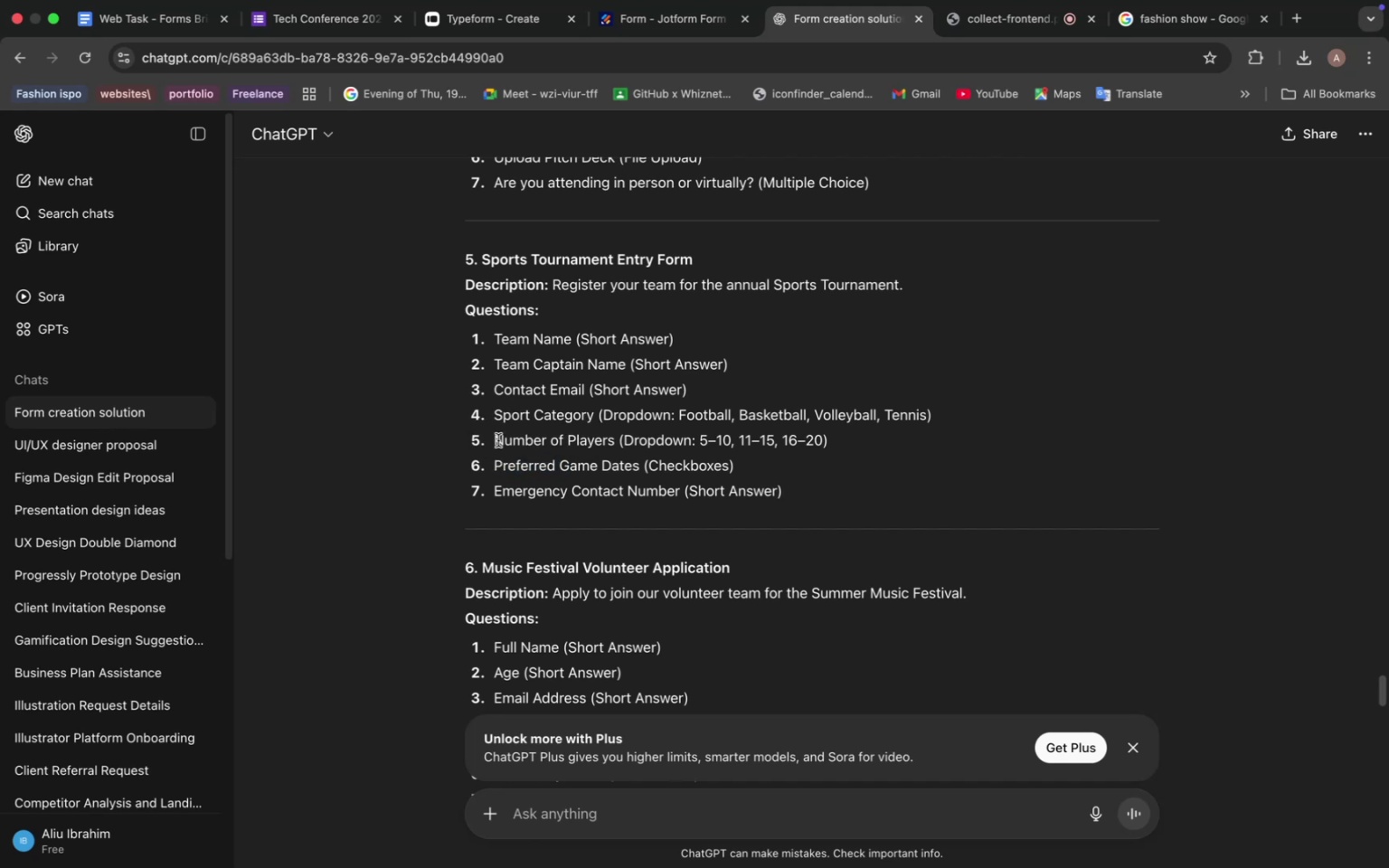 
left_click_drag(start_coordinate=[496, 441], to_coordinate=[617, 434])
 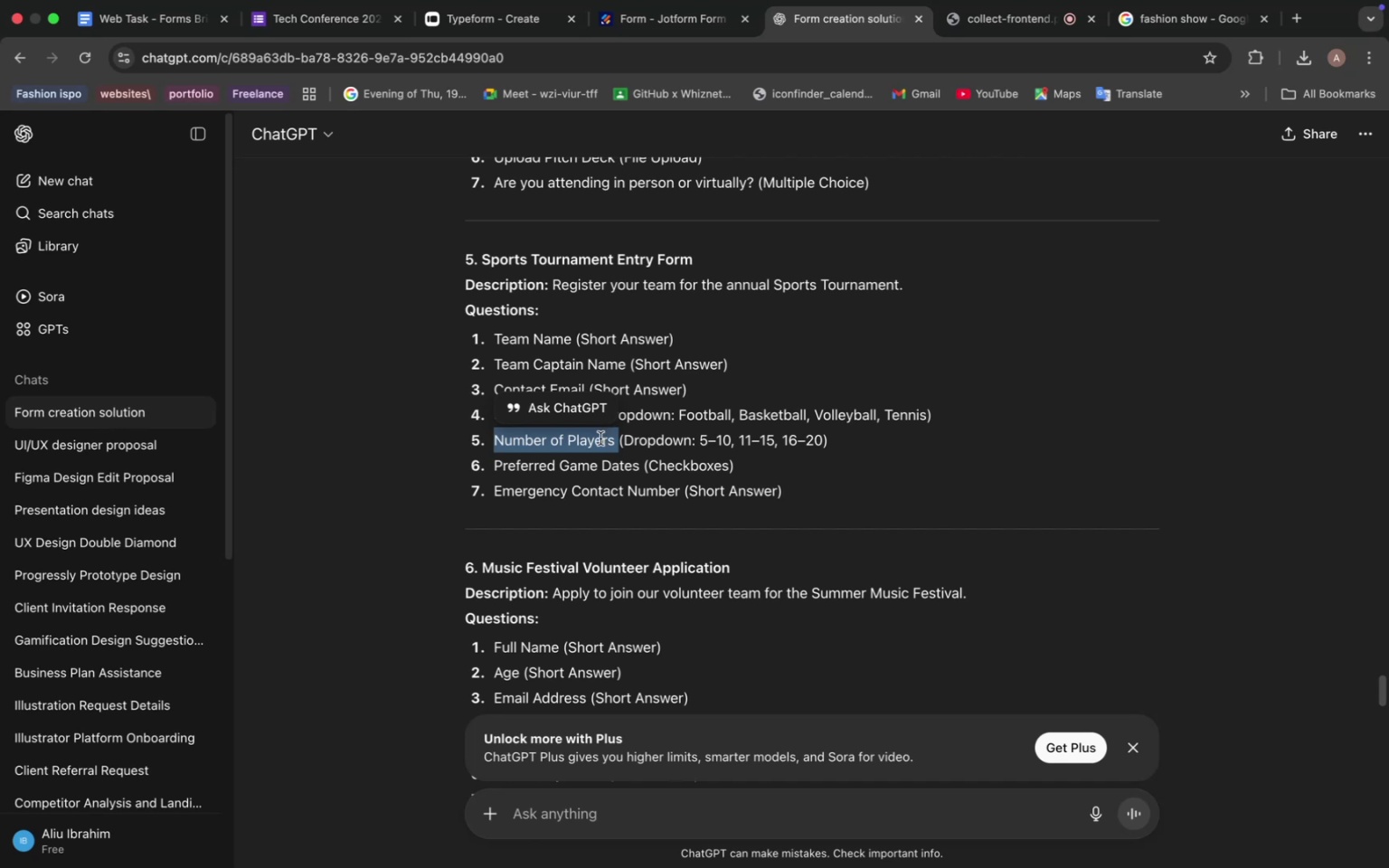 
key(Meta+C)
 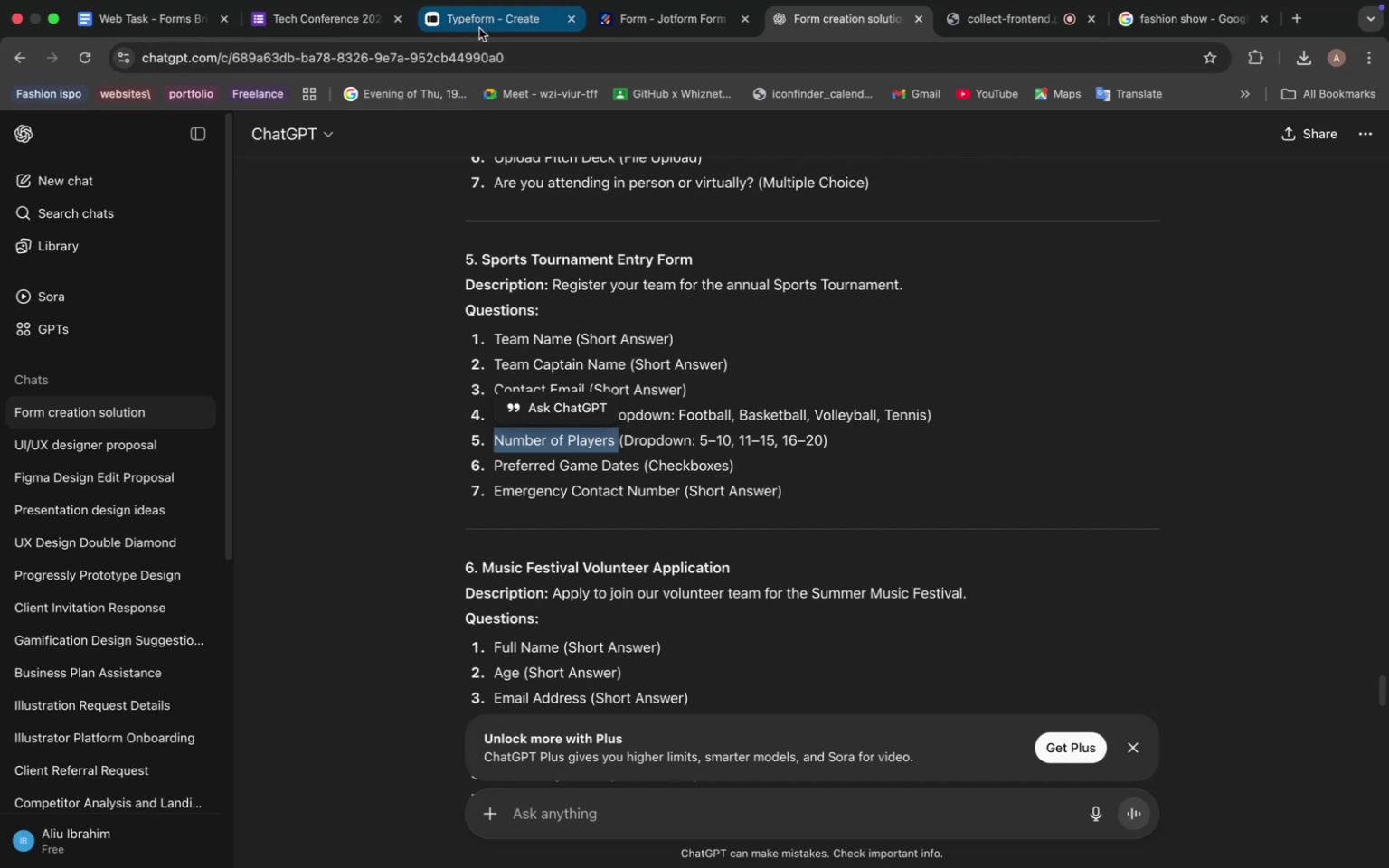 
left_click([479, 28])
 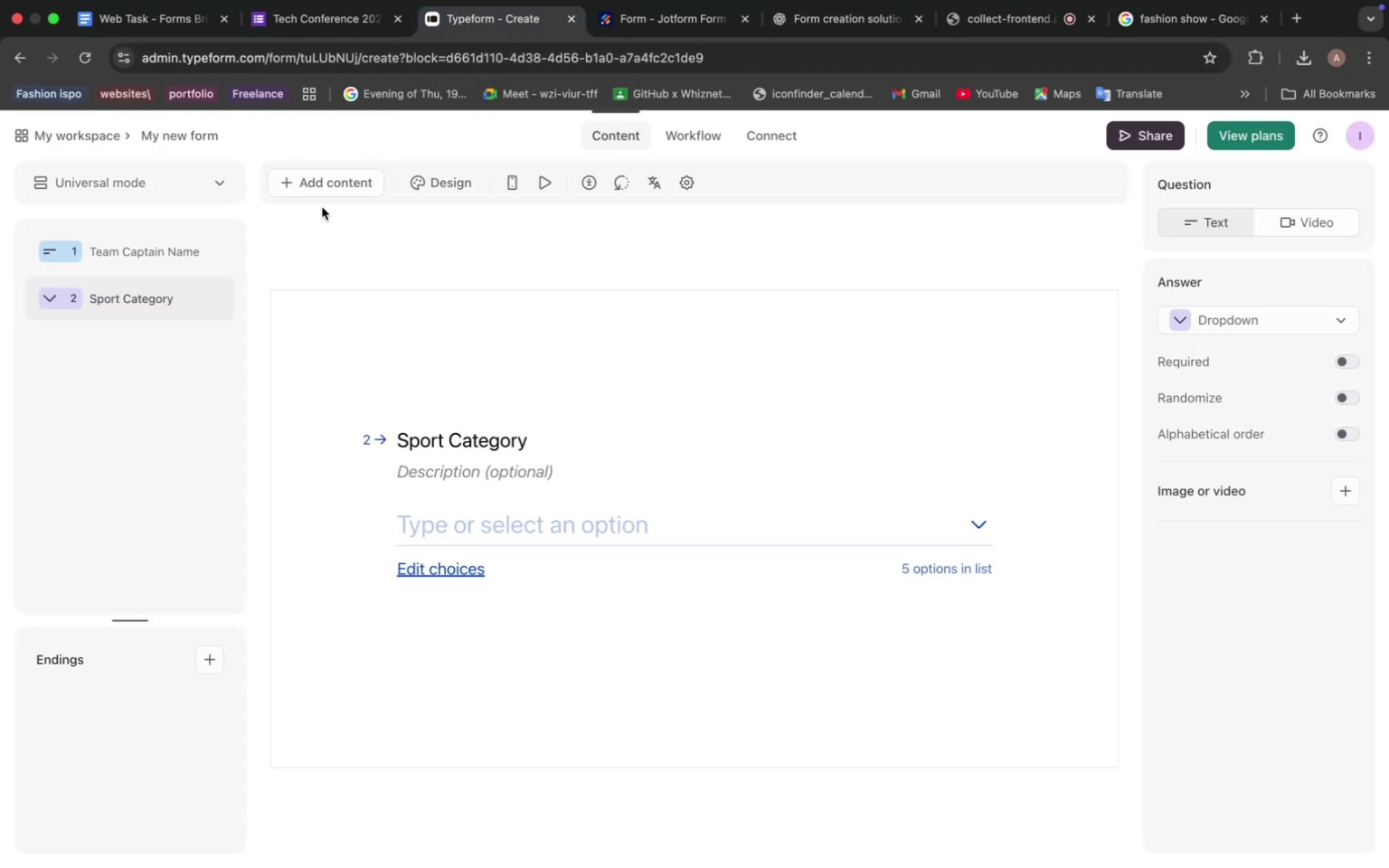 
left_click([337, 177])
 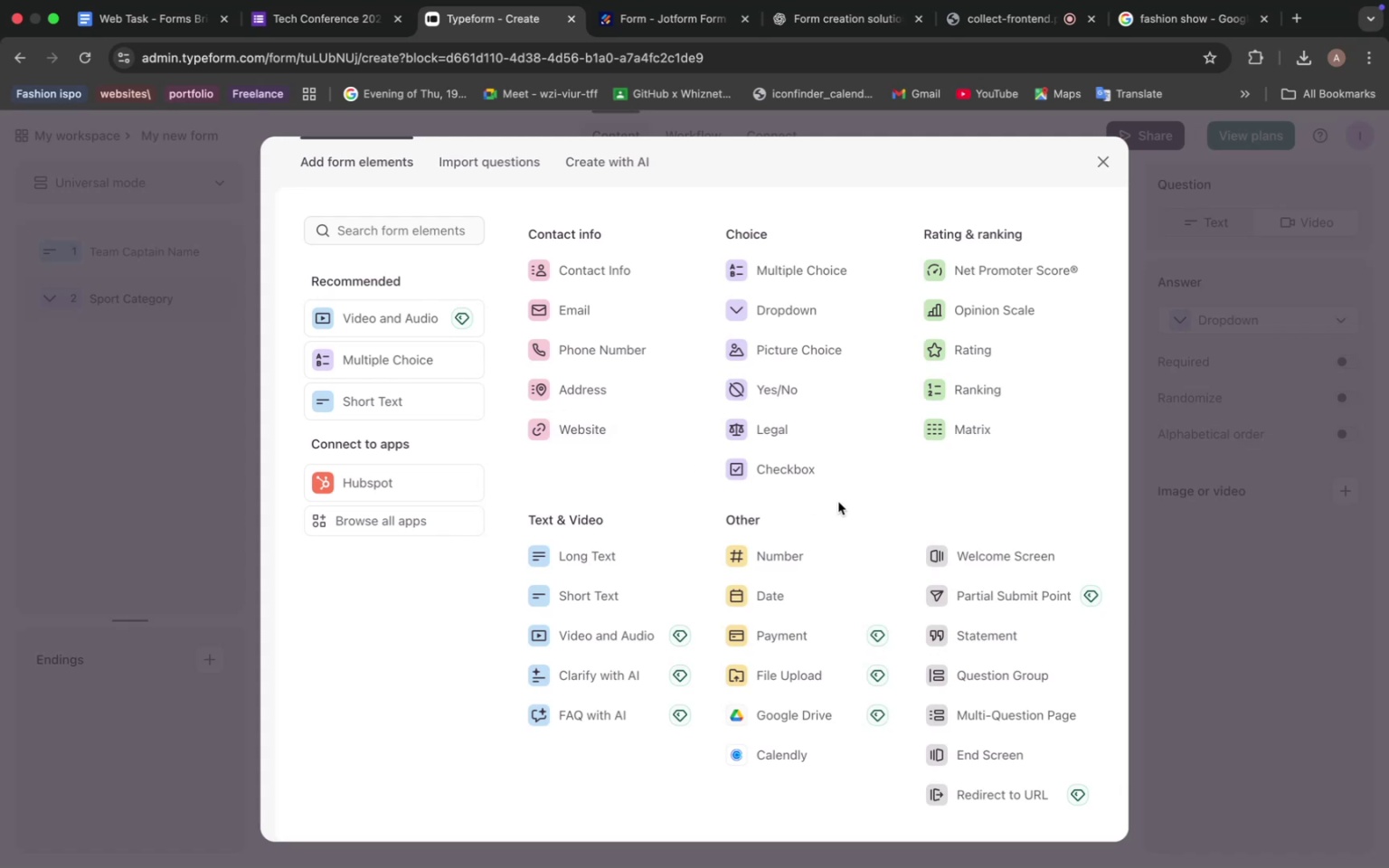 
wait(11.36)
 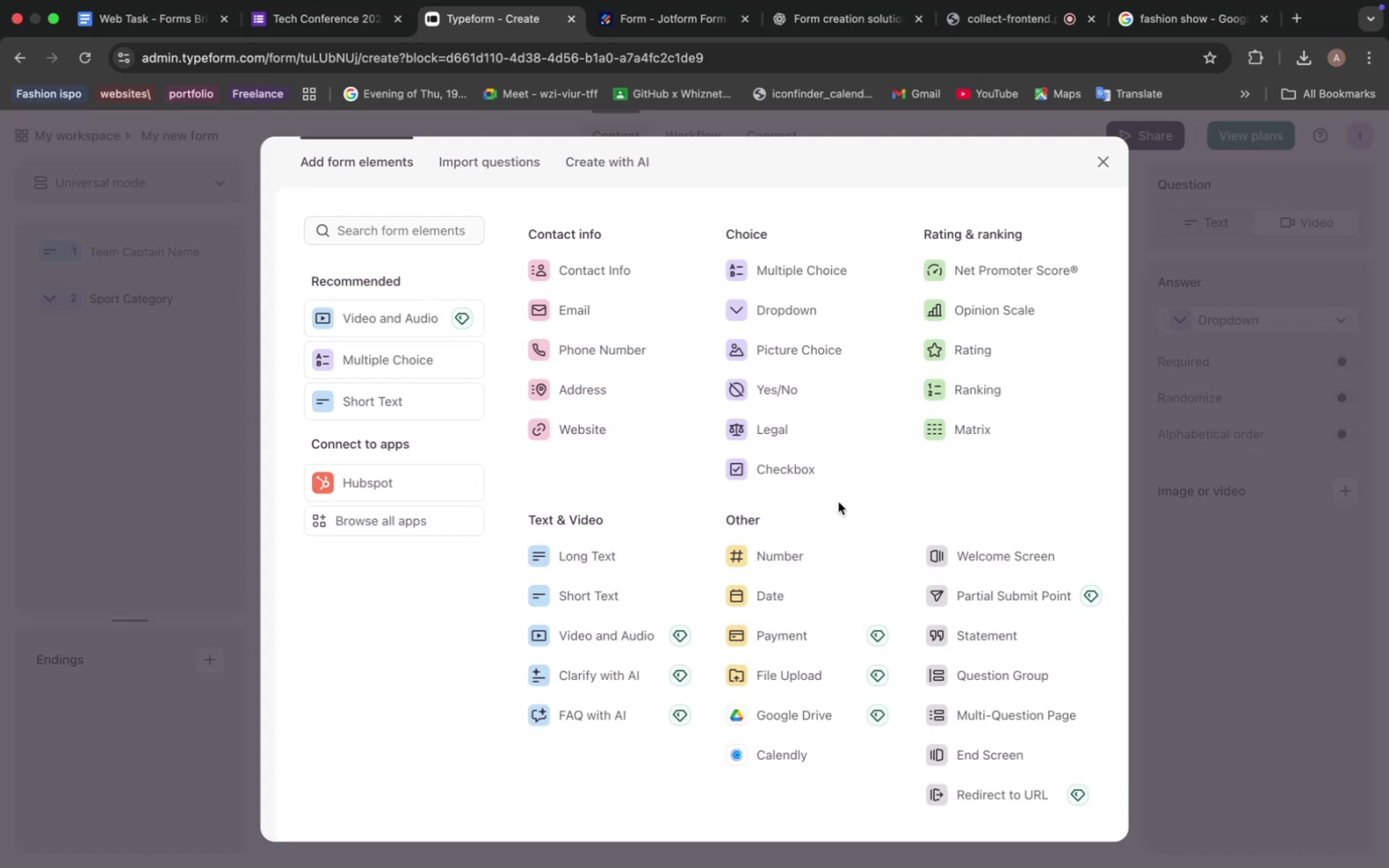 
left_click([946, 425])
 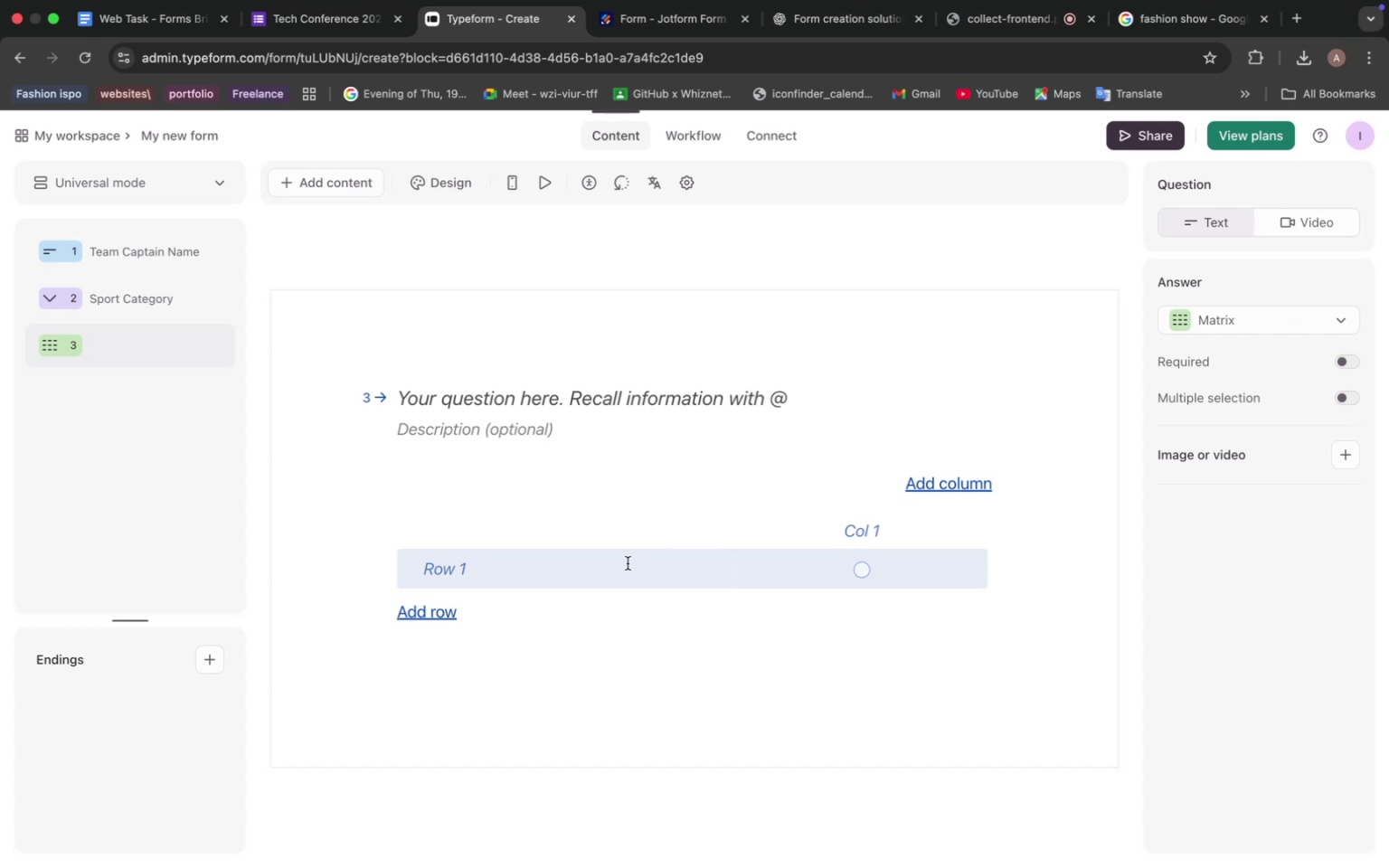 
wait(8.7)
 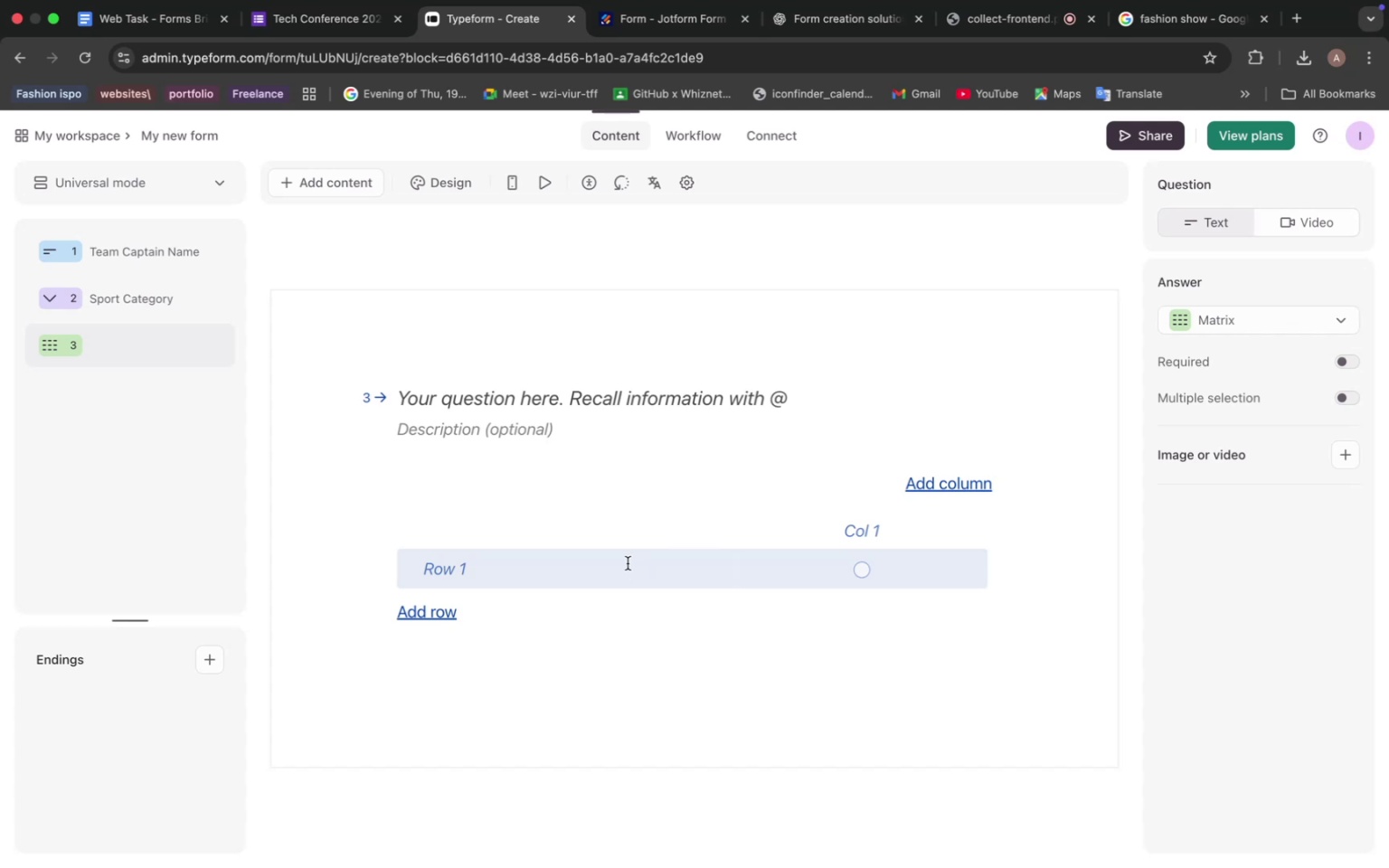 
left_click([221, 345])
 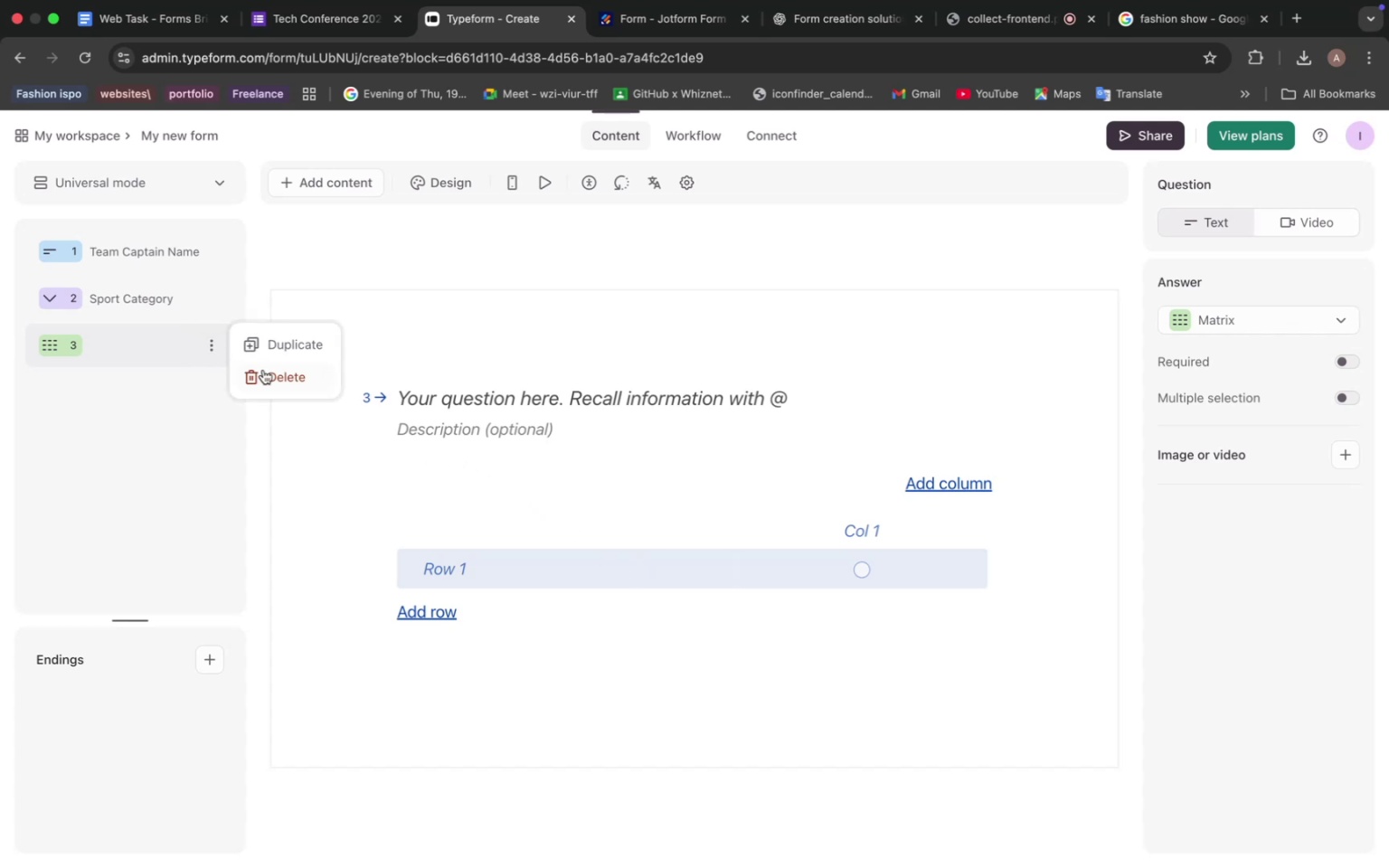 
left_click([269, 370])
 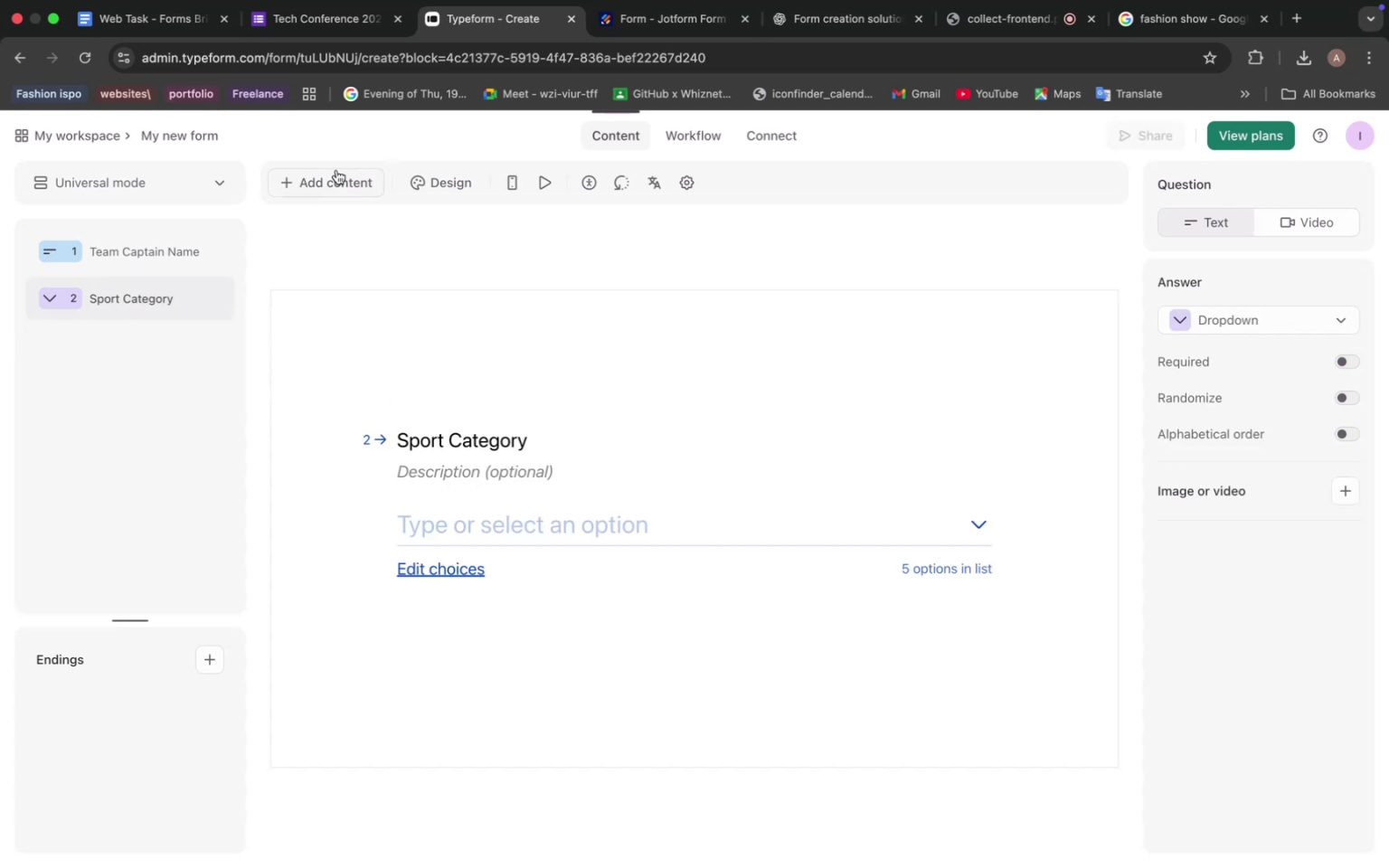 
left_click([308, 177])
 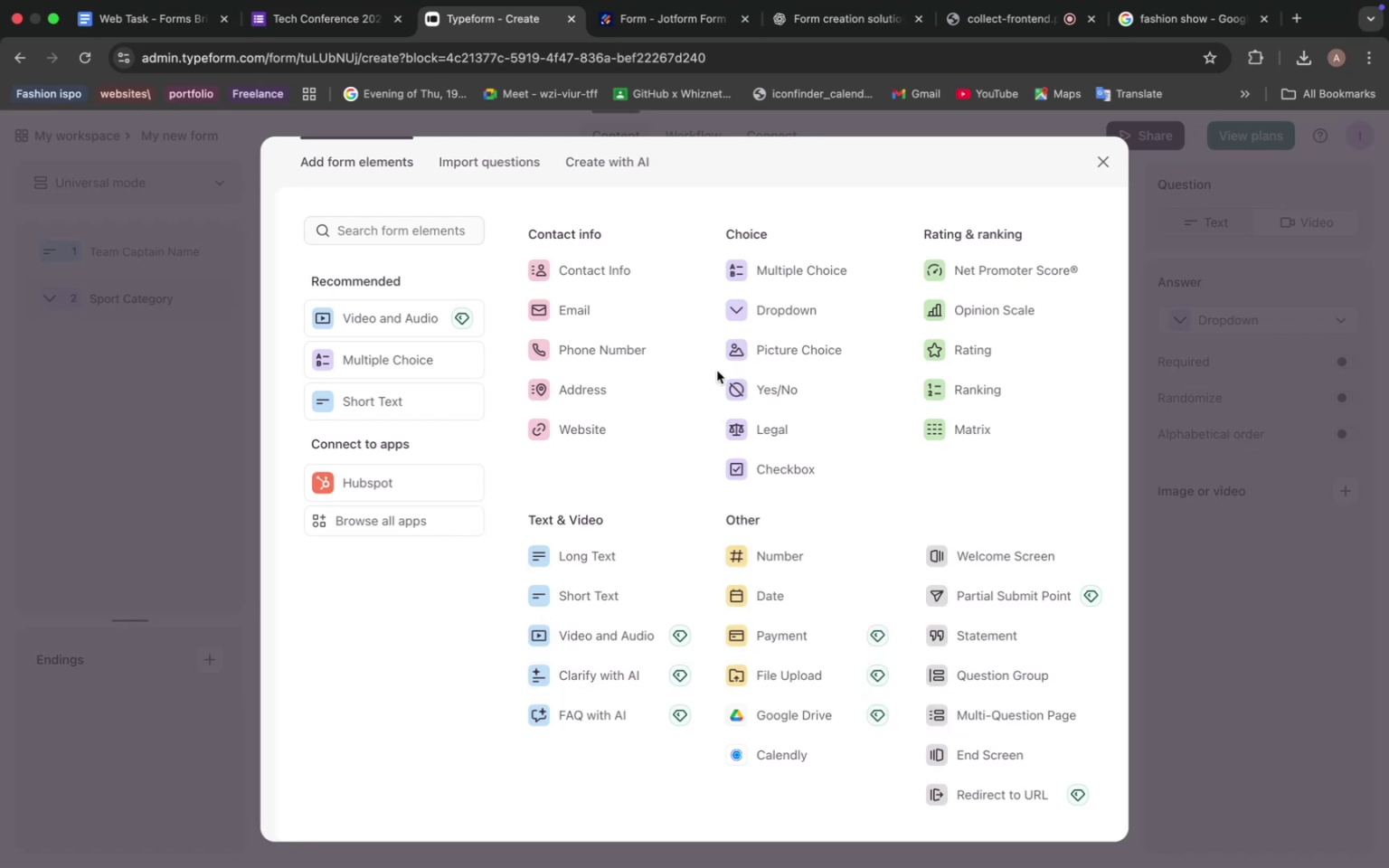 
wait(30.25)
 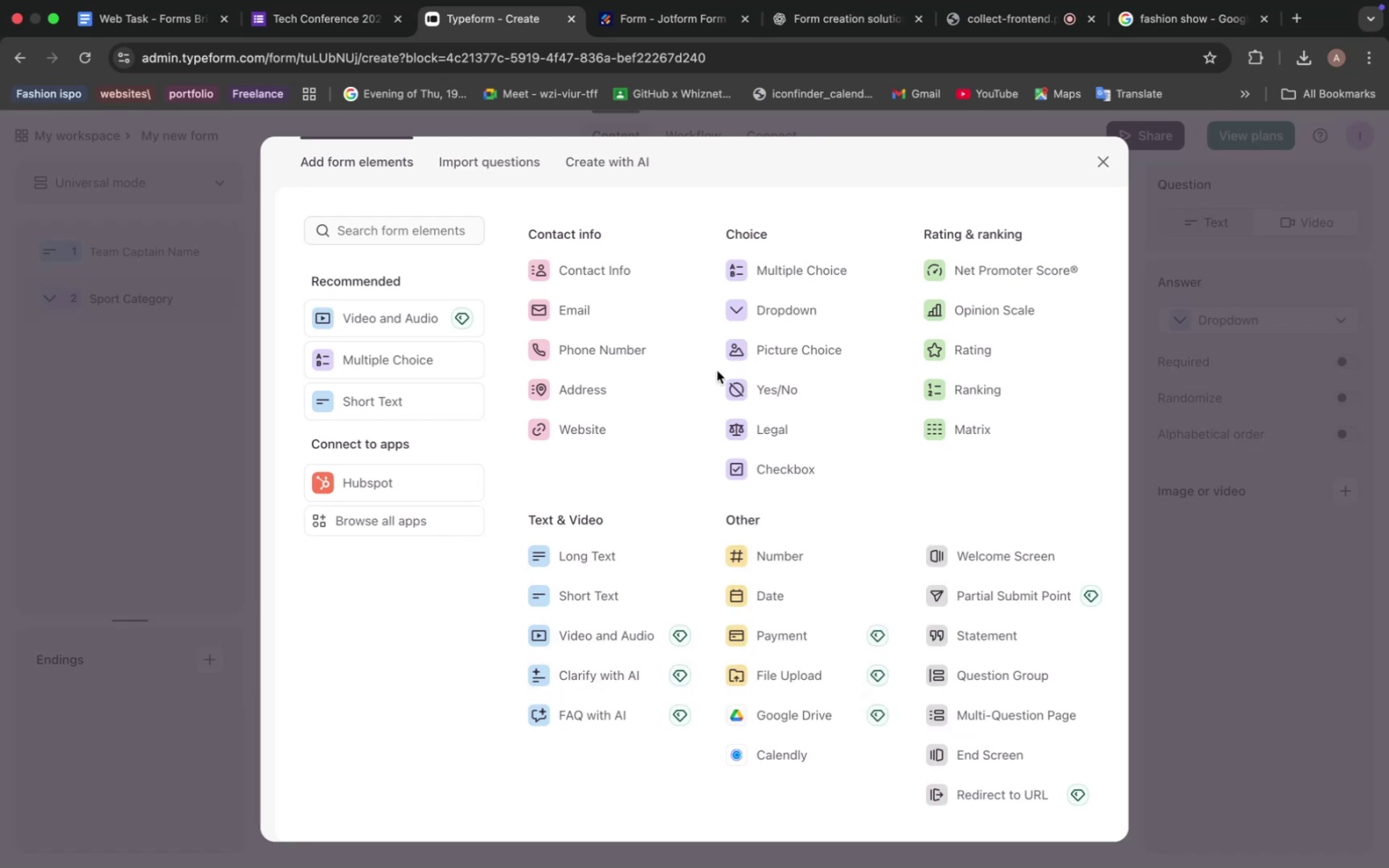 
left_click([987, 316])
 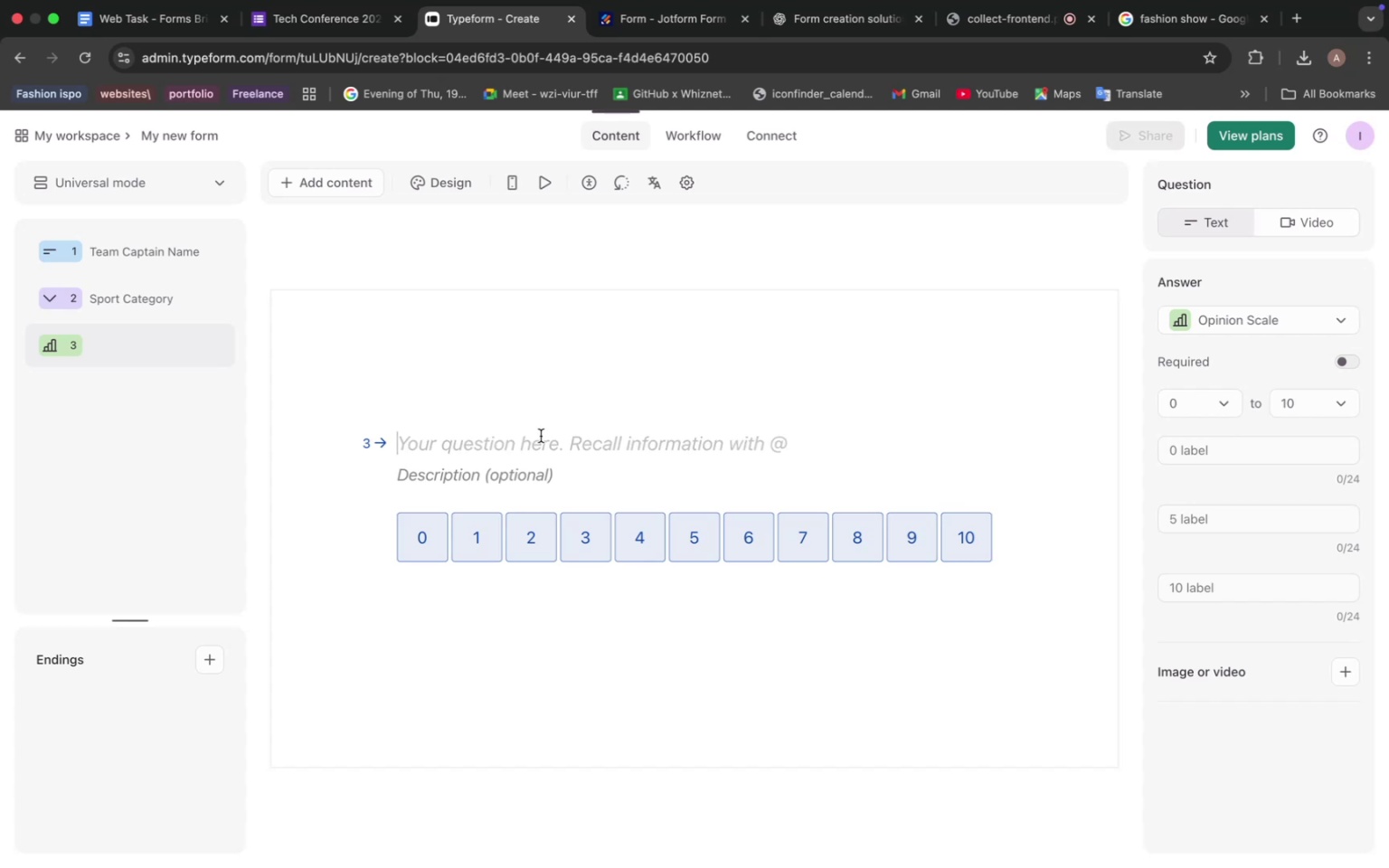 
key(Meta+V)
 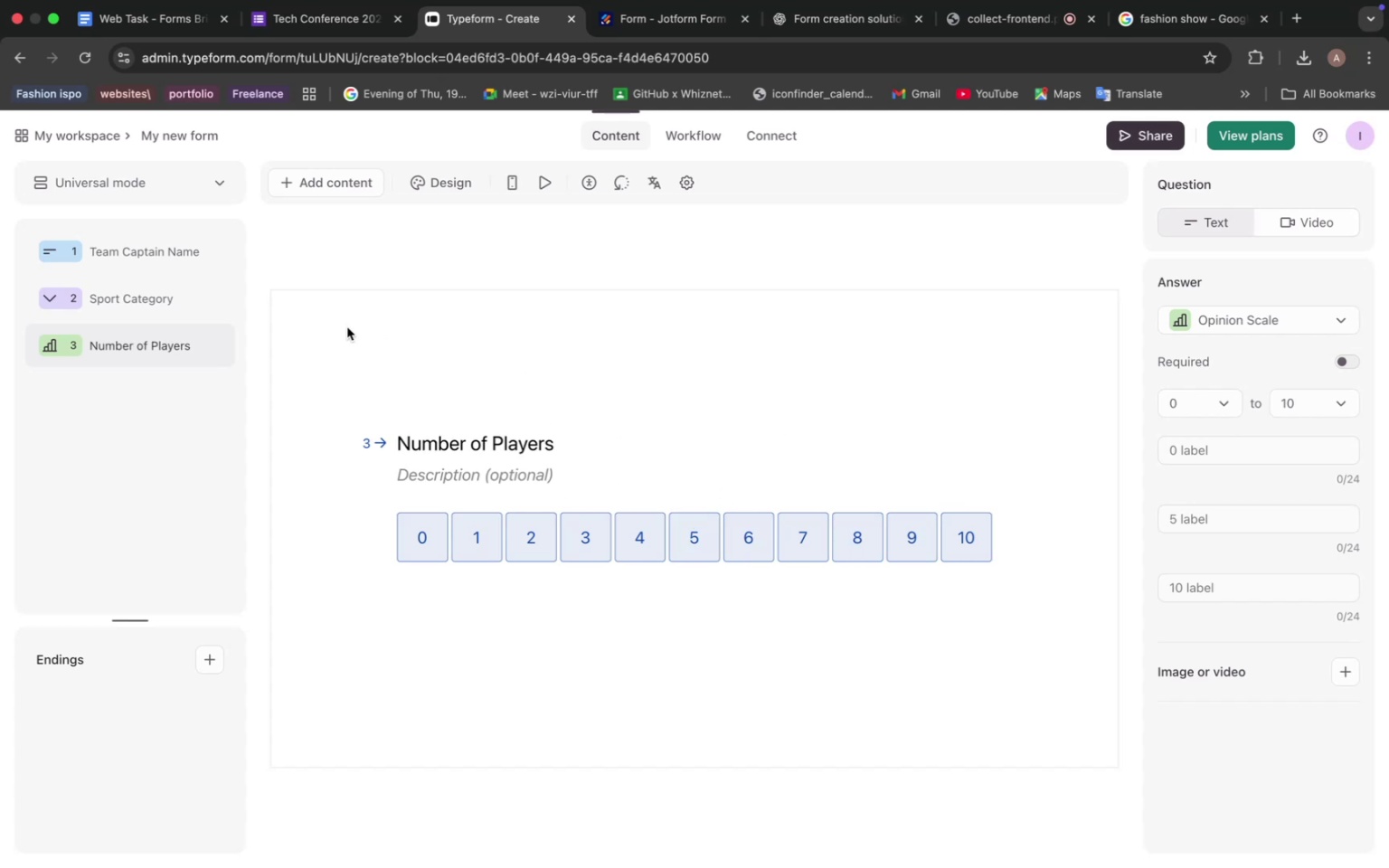 
wait(5.02)
 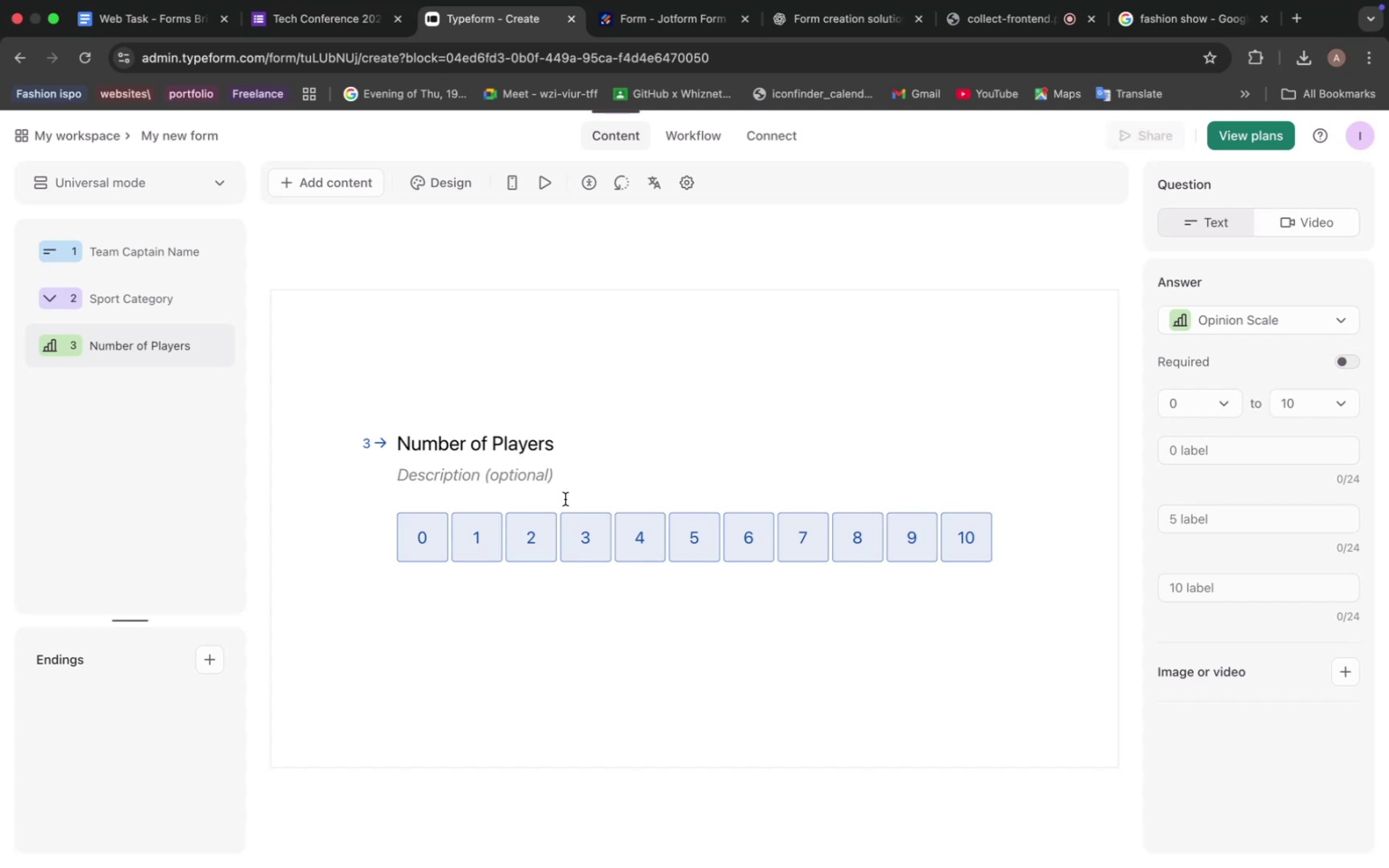 
left_click([314, 183])
 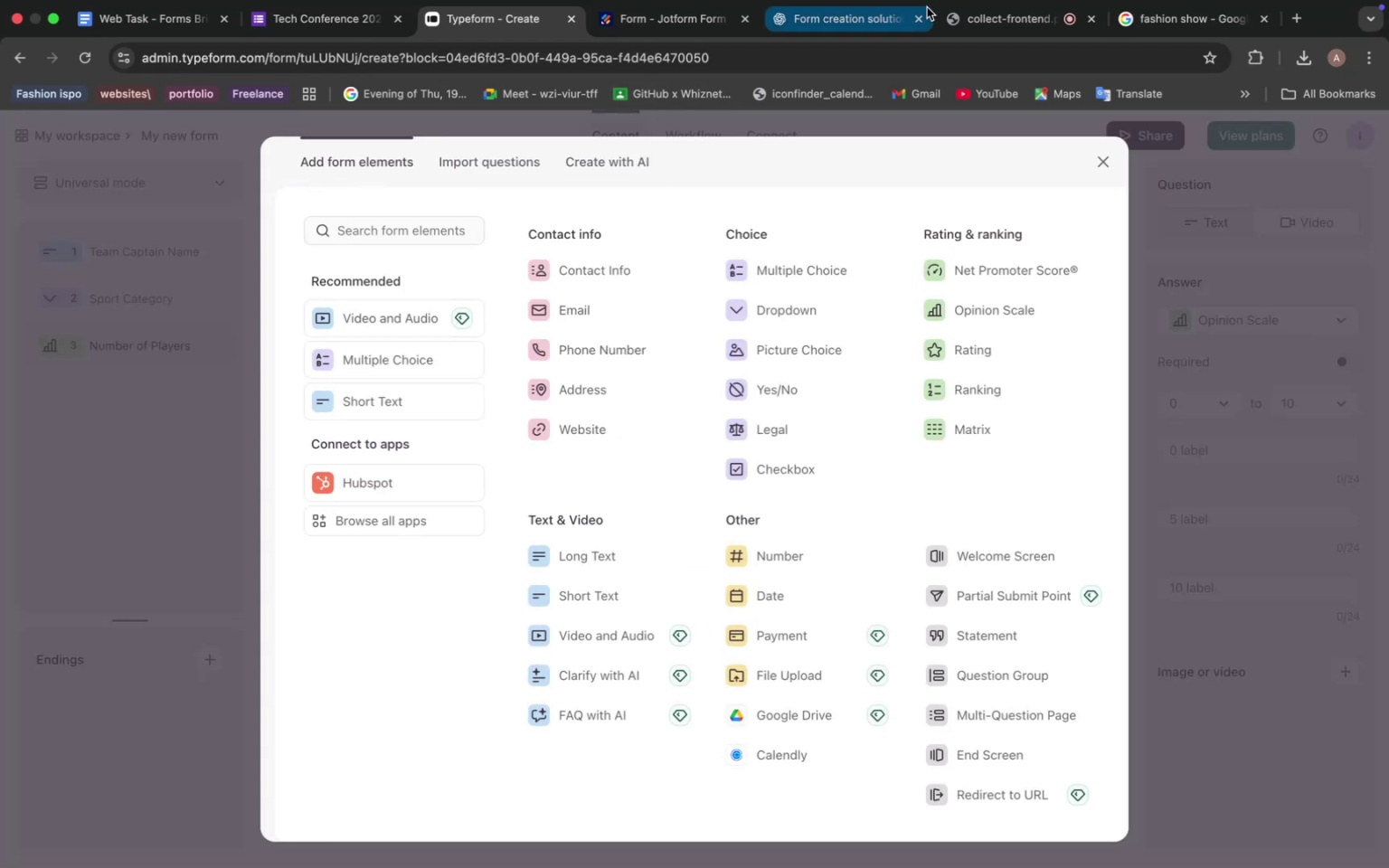 
left_click([846, 20])
 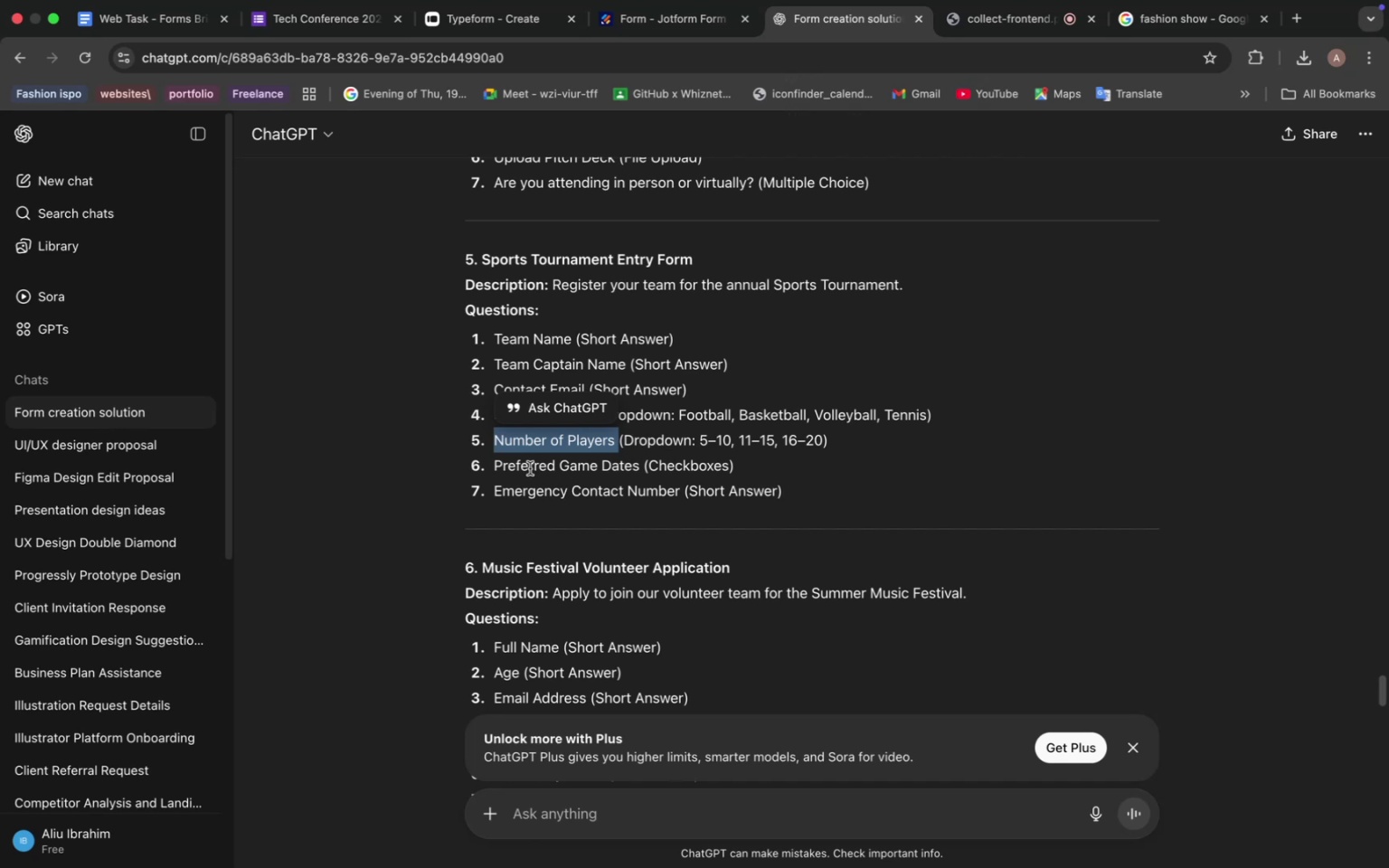 
left_click_drag(start_coordinate=[496, 467], to_coordinate=[637, 467])
 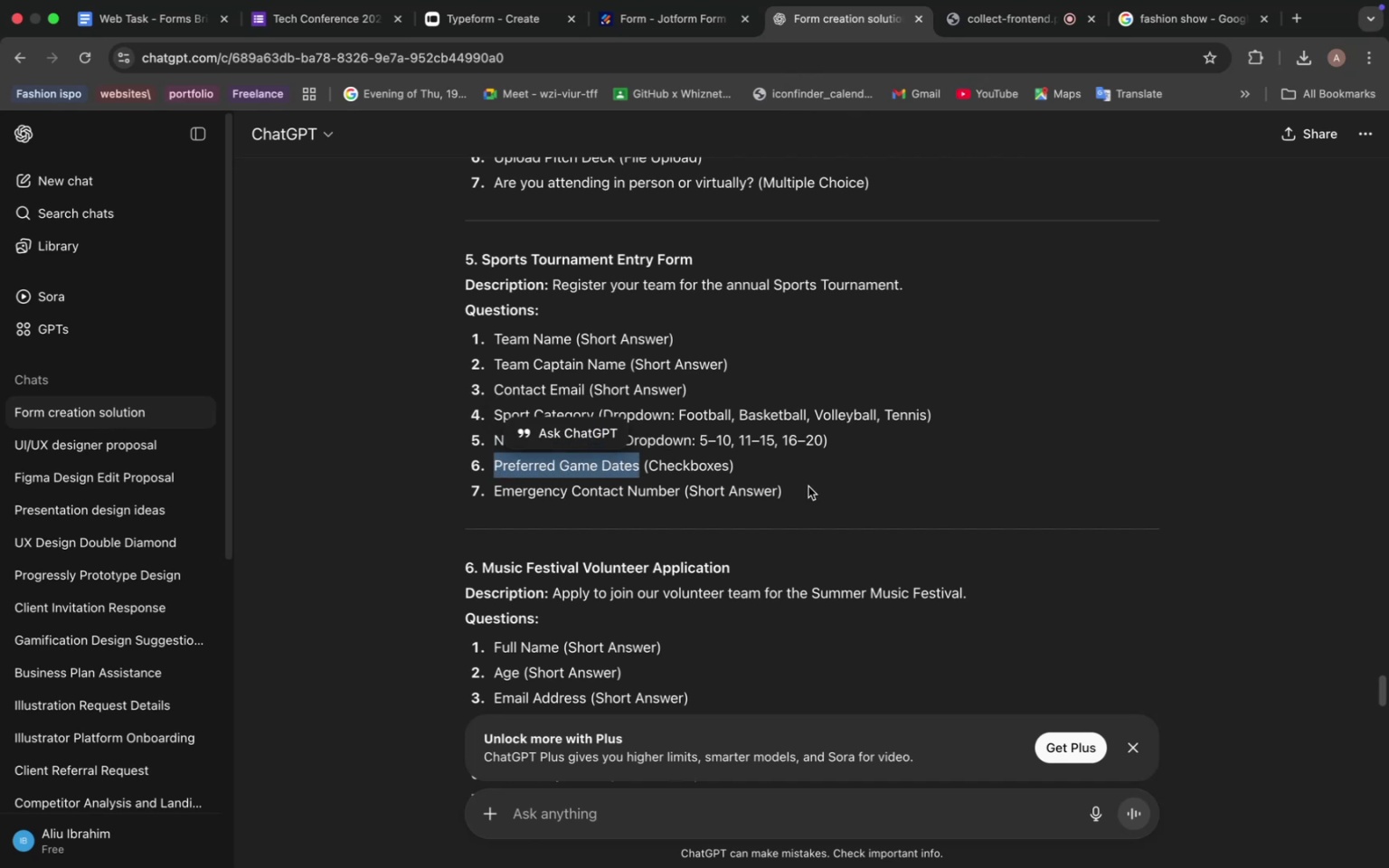 
key(Meta+C)
 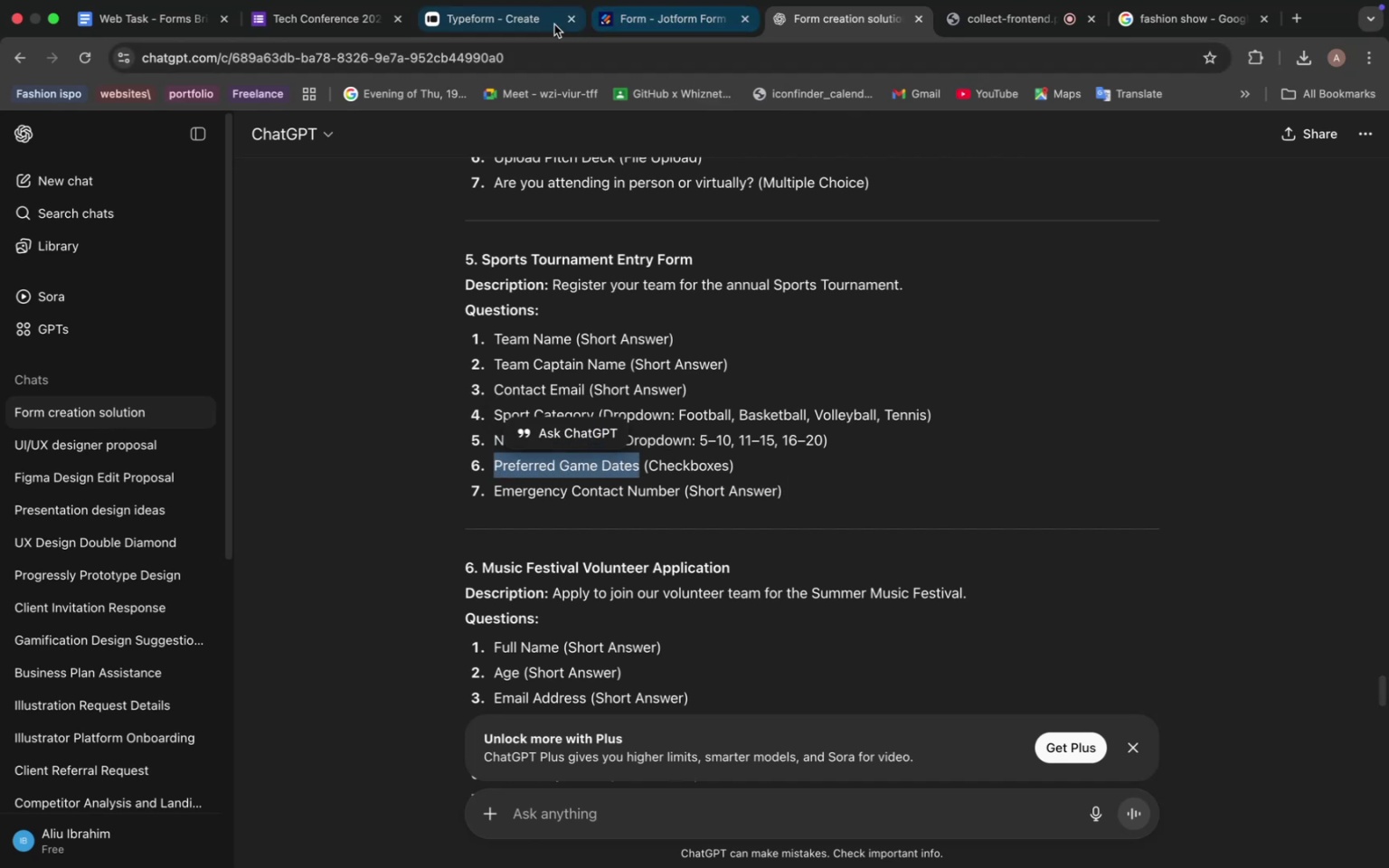 
left_click([487, 26])
 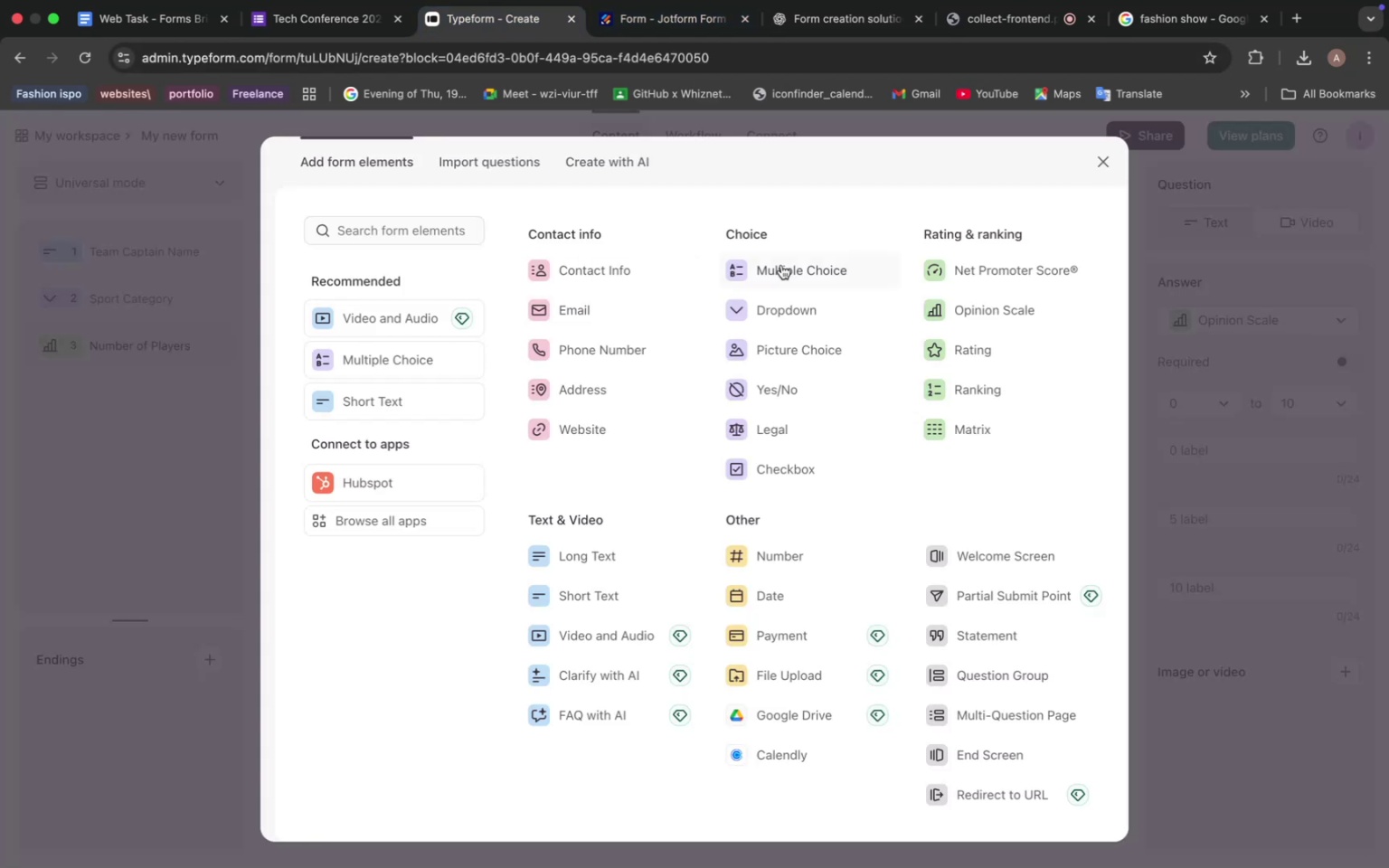 
left_click([781, 267])
 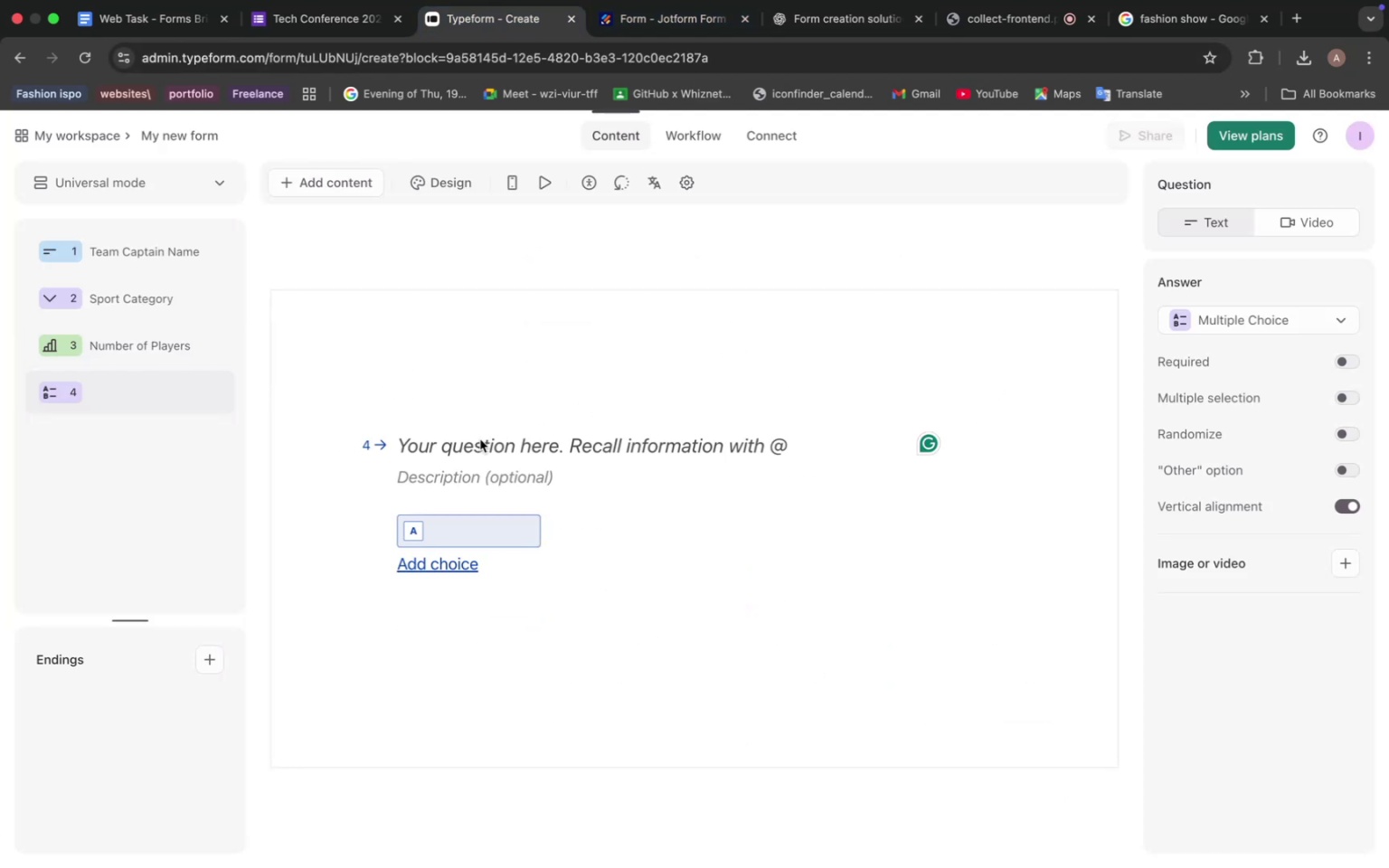 
left_click([470, 443])
 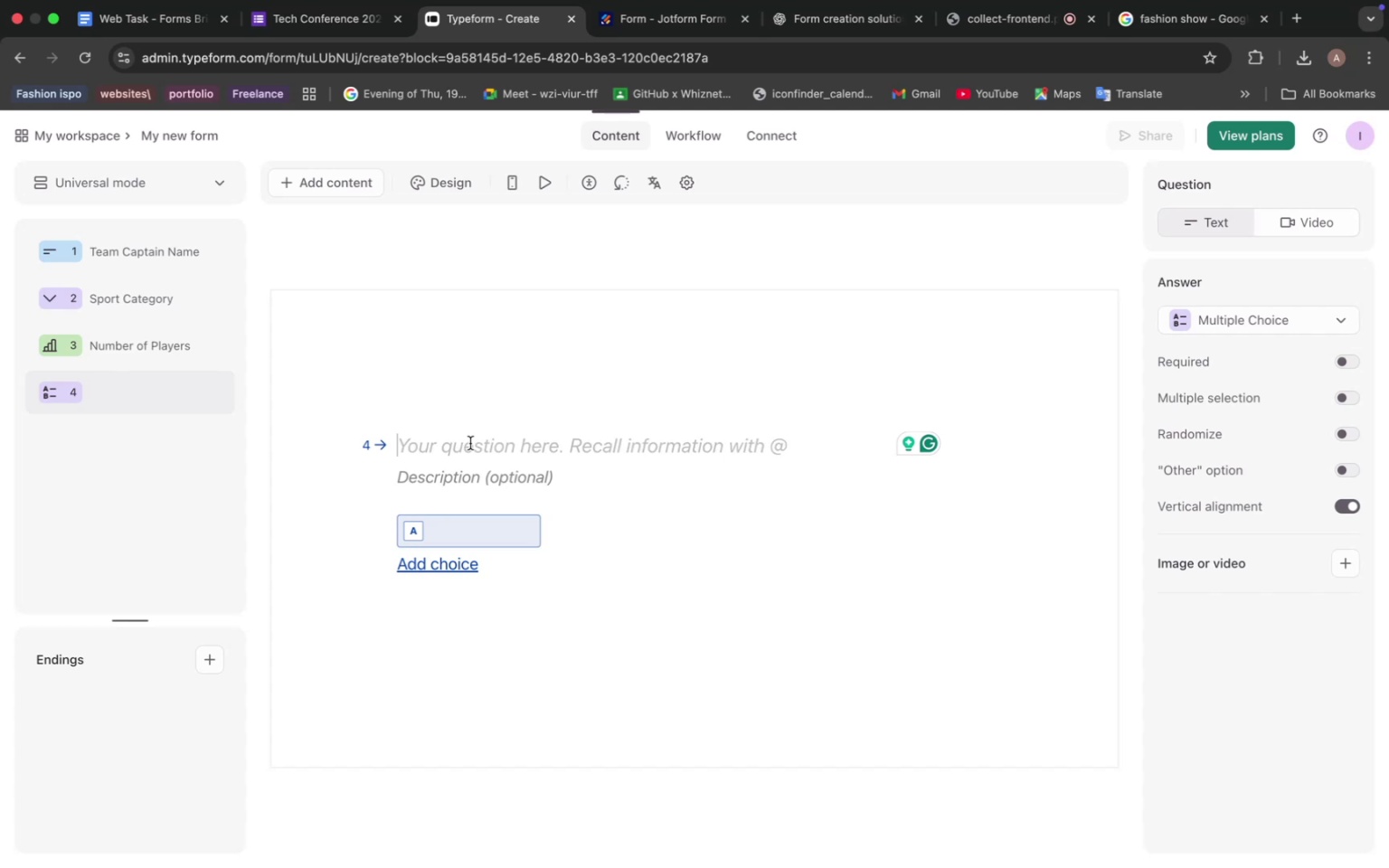 
key(Meta+V)
 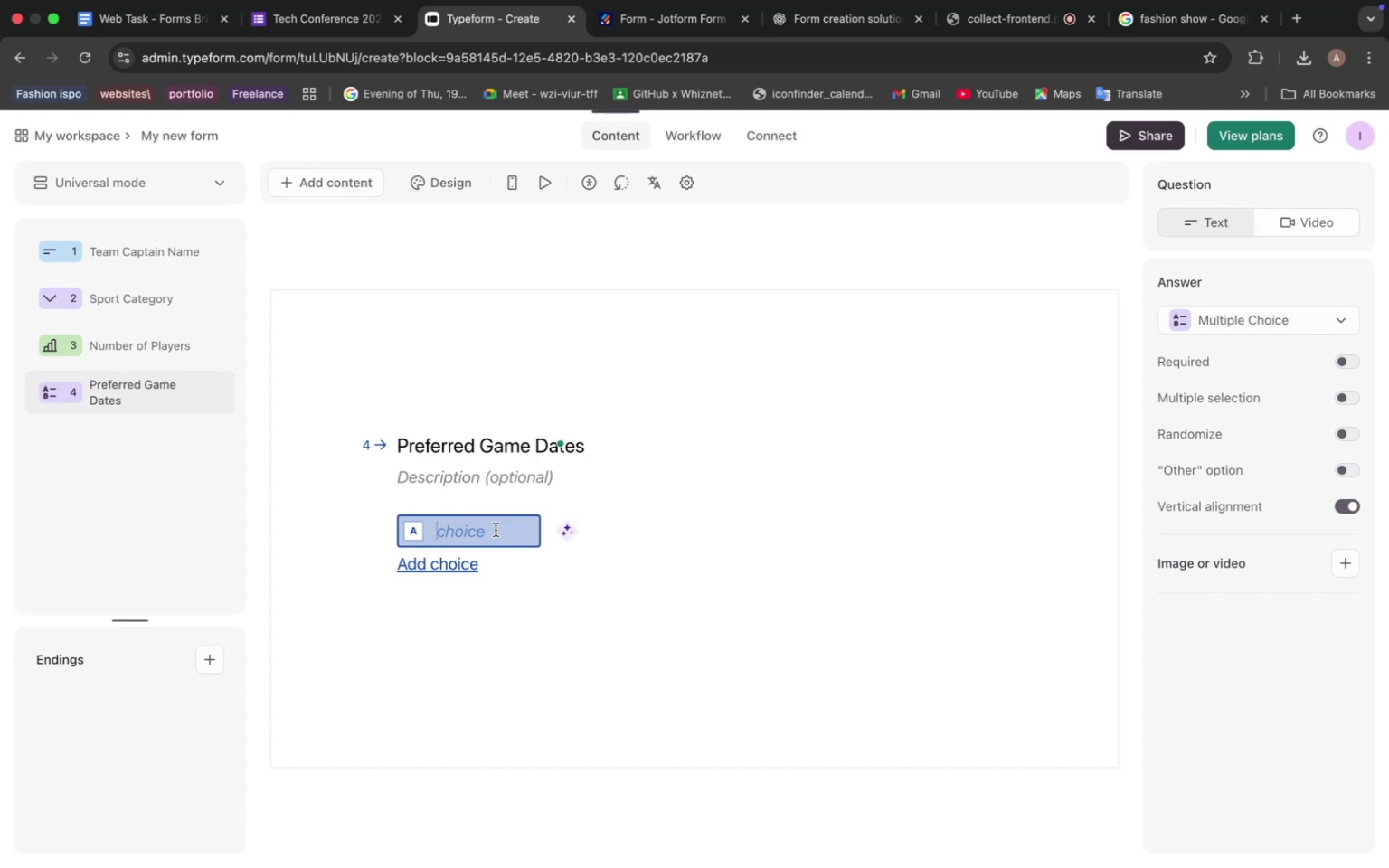 
wait(5.73)
 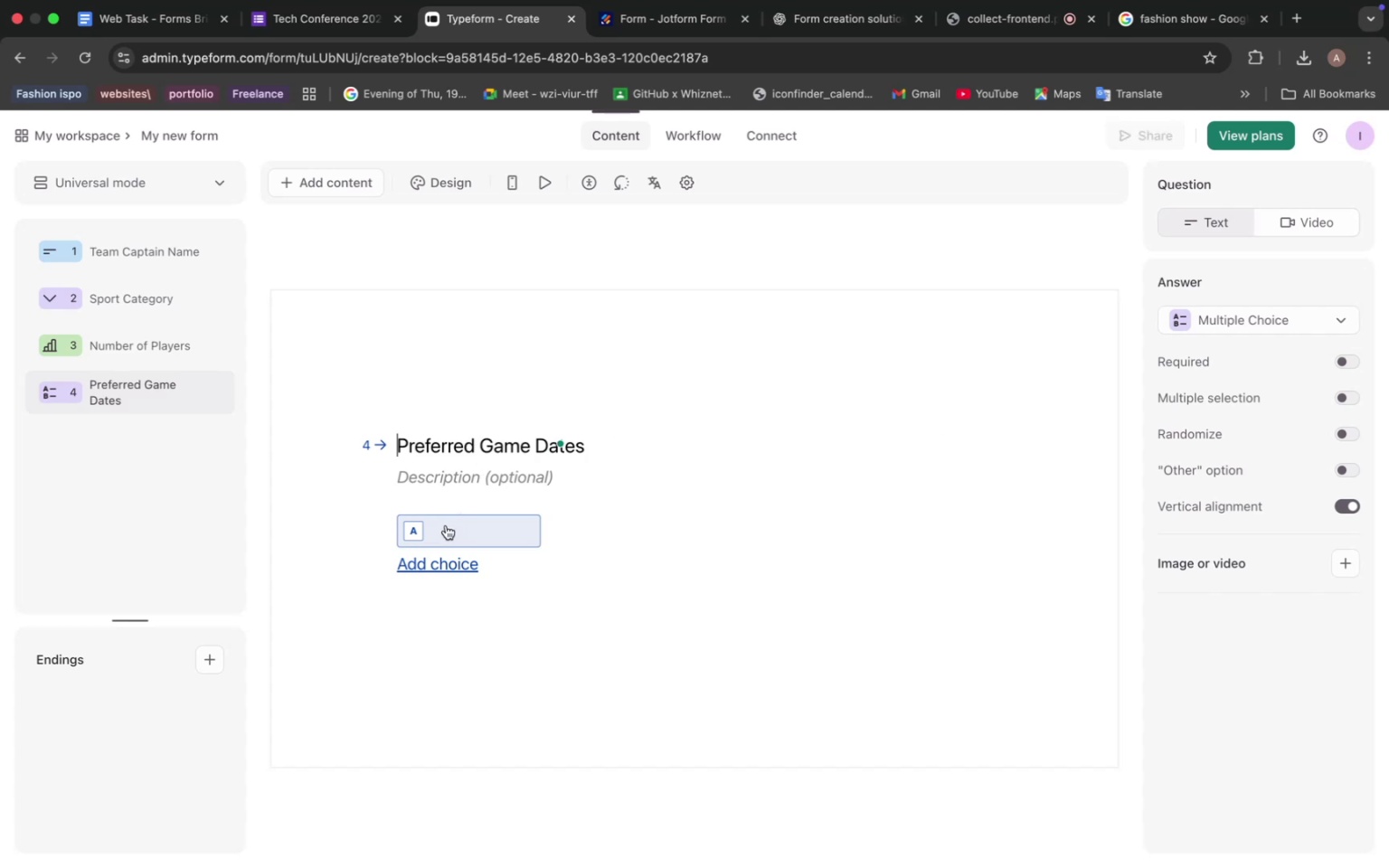 
type(Aug 15 )
key(Backspace)
key(Backspace)
key(Backspace)
key(Backspace)
type( 2 )
key(Backspace)
type(, )
key(Backspace)
key(Backspace)
type( 2025)
 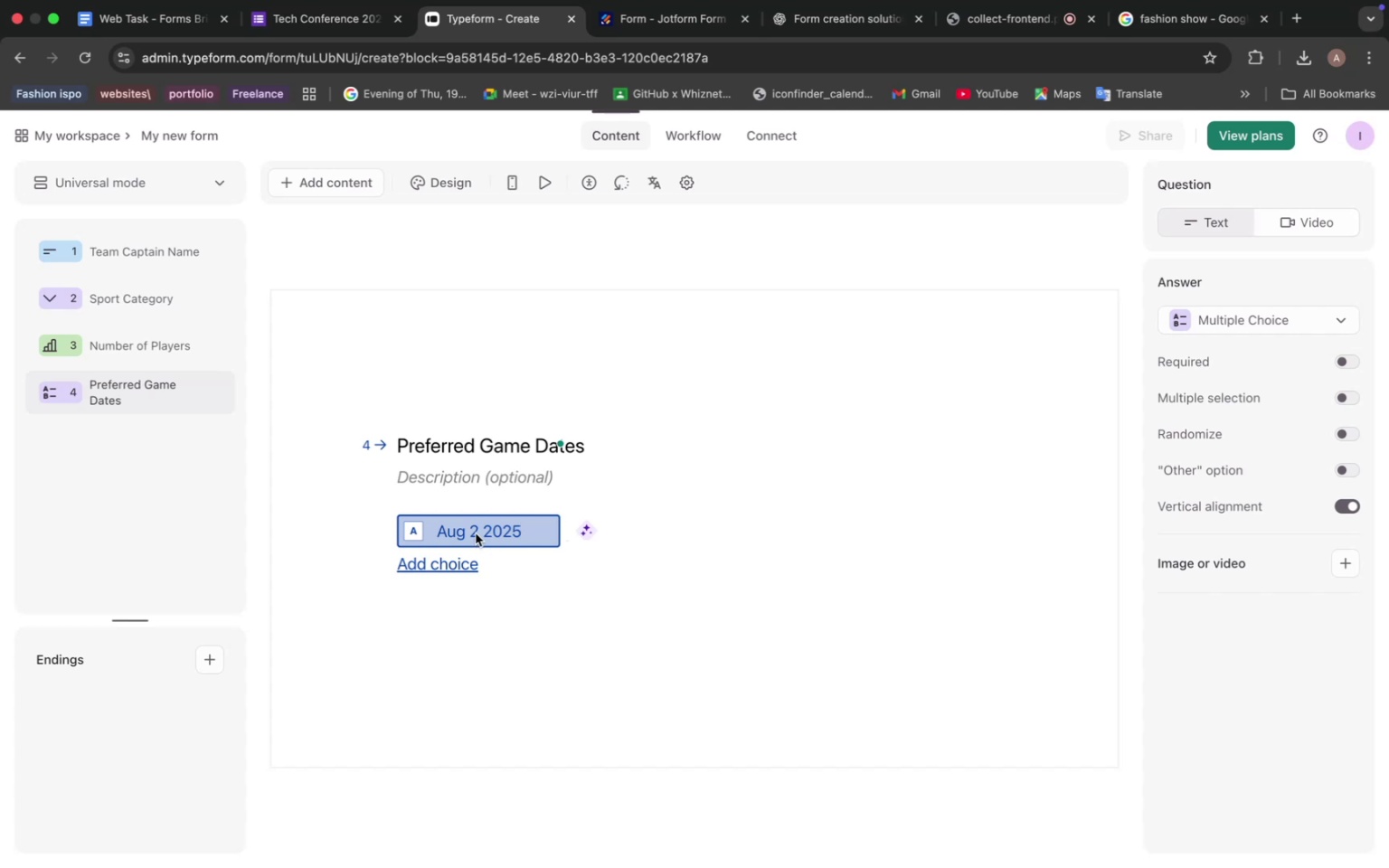 
left_click([479, 532])
 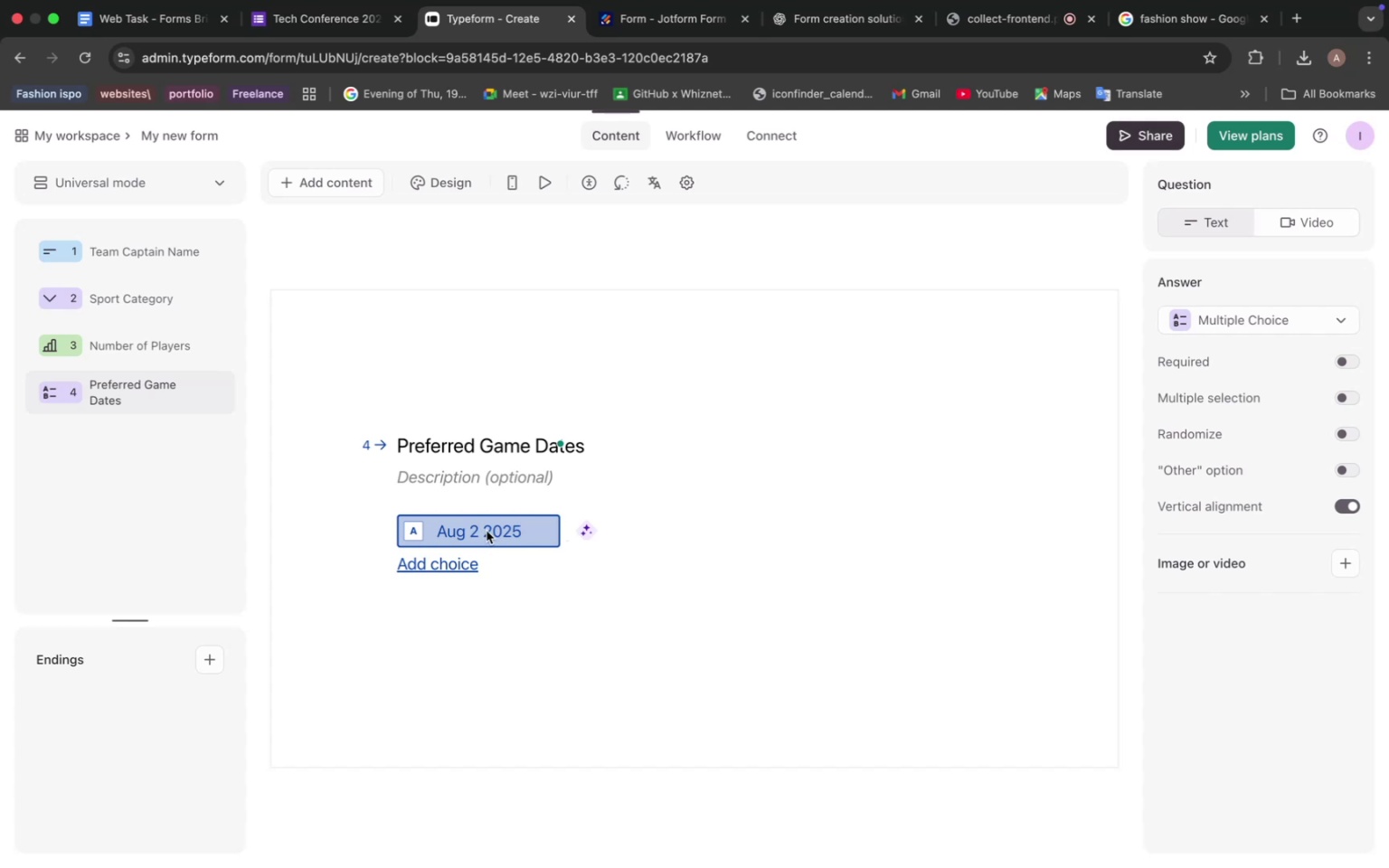 
key(Comma)
 